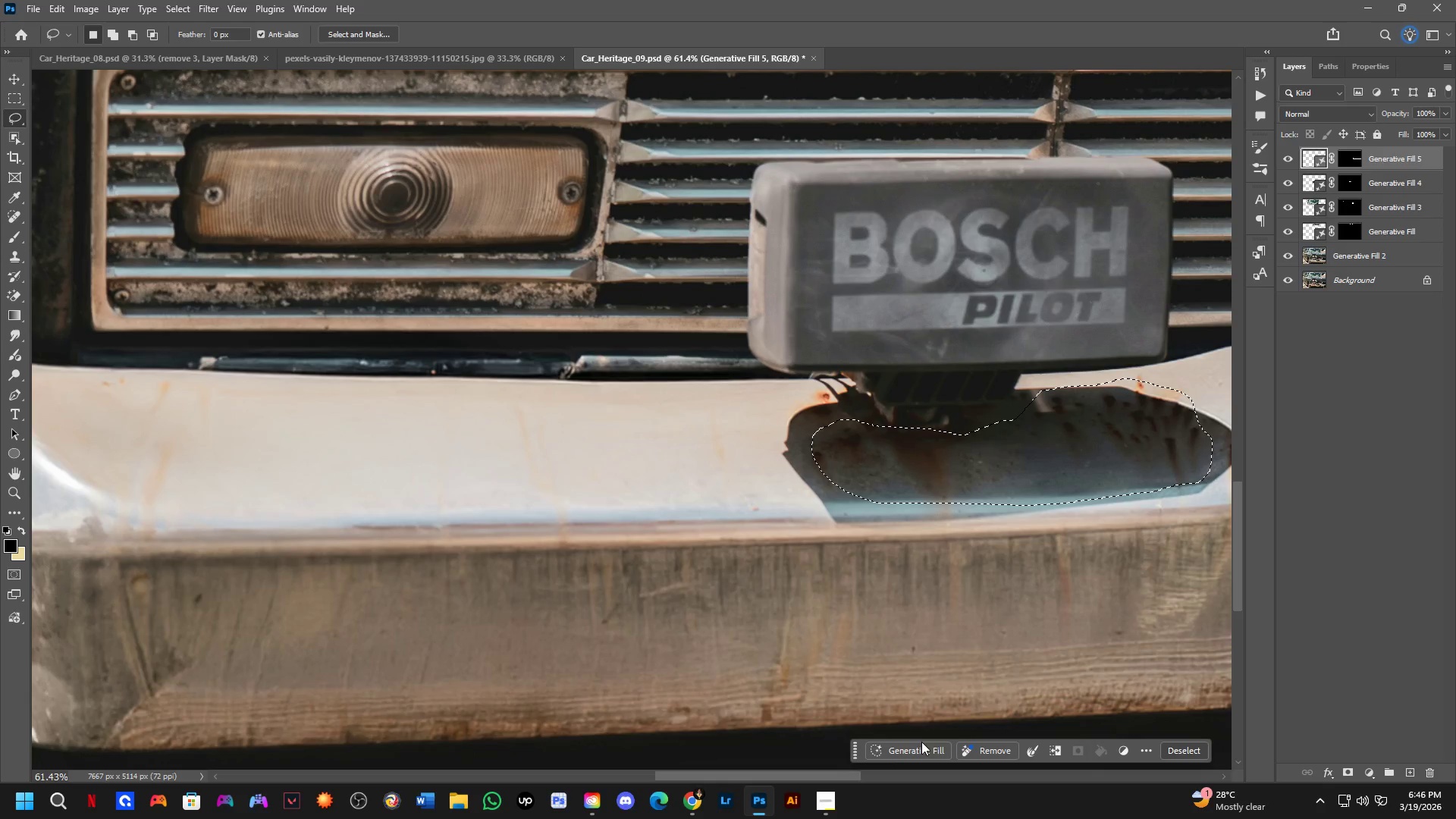 
scroll: coordinate [886, 449], scroll_direction: up, amount: 7.0
 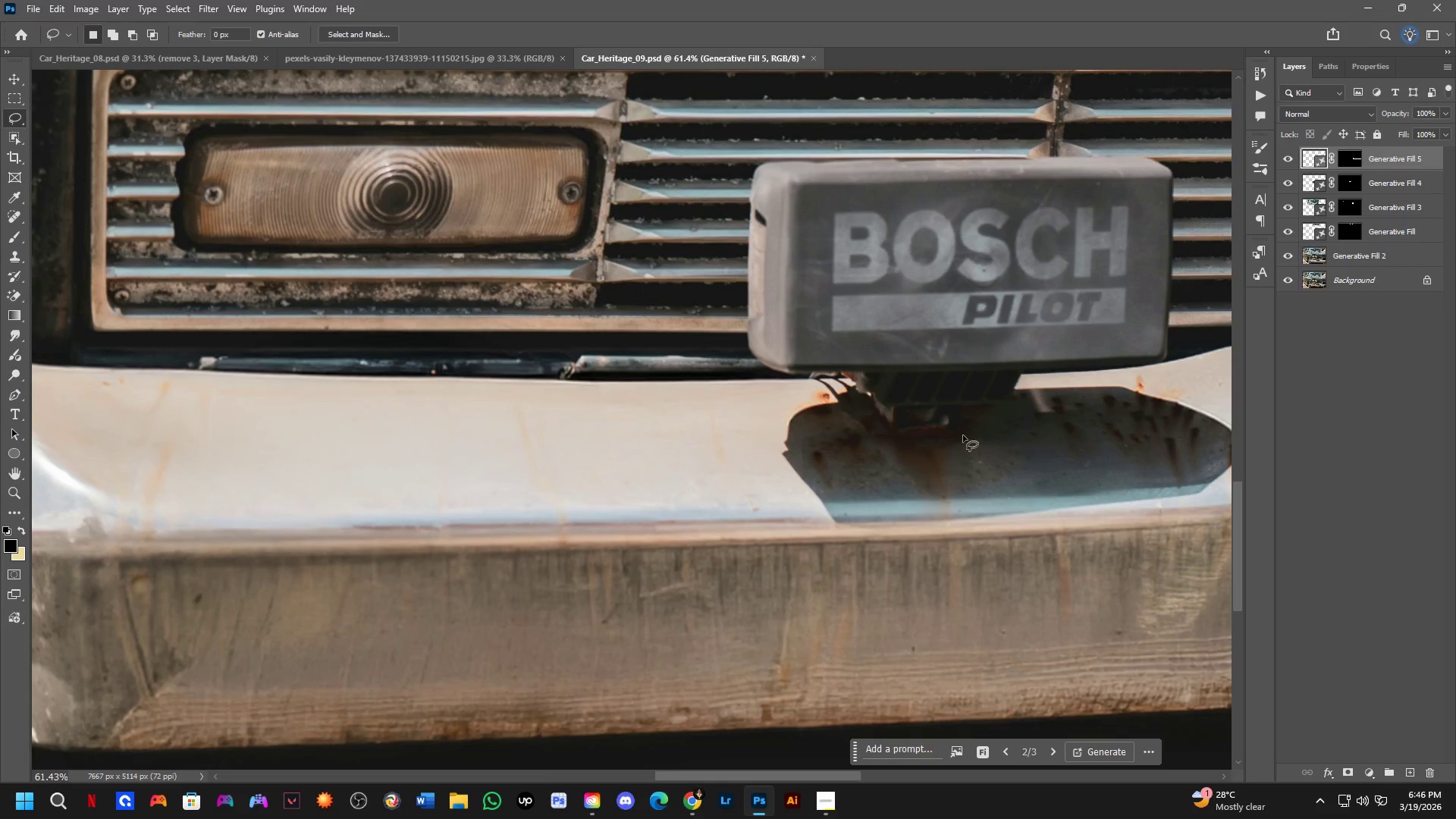 
left_click([927, 748])
 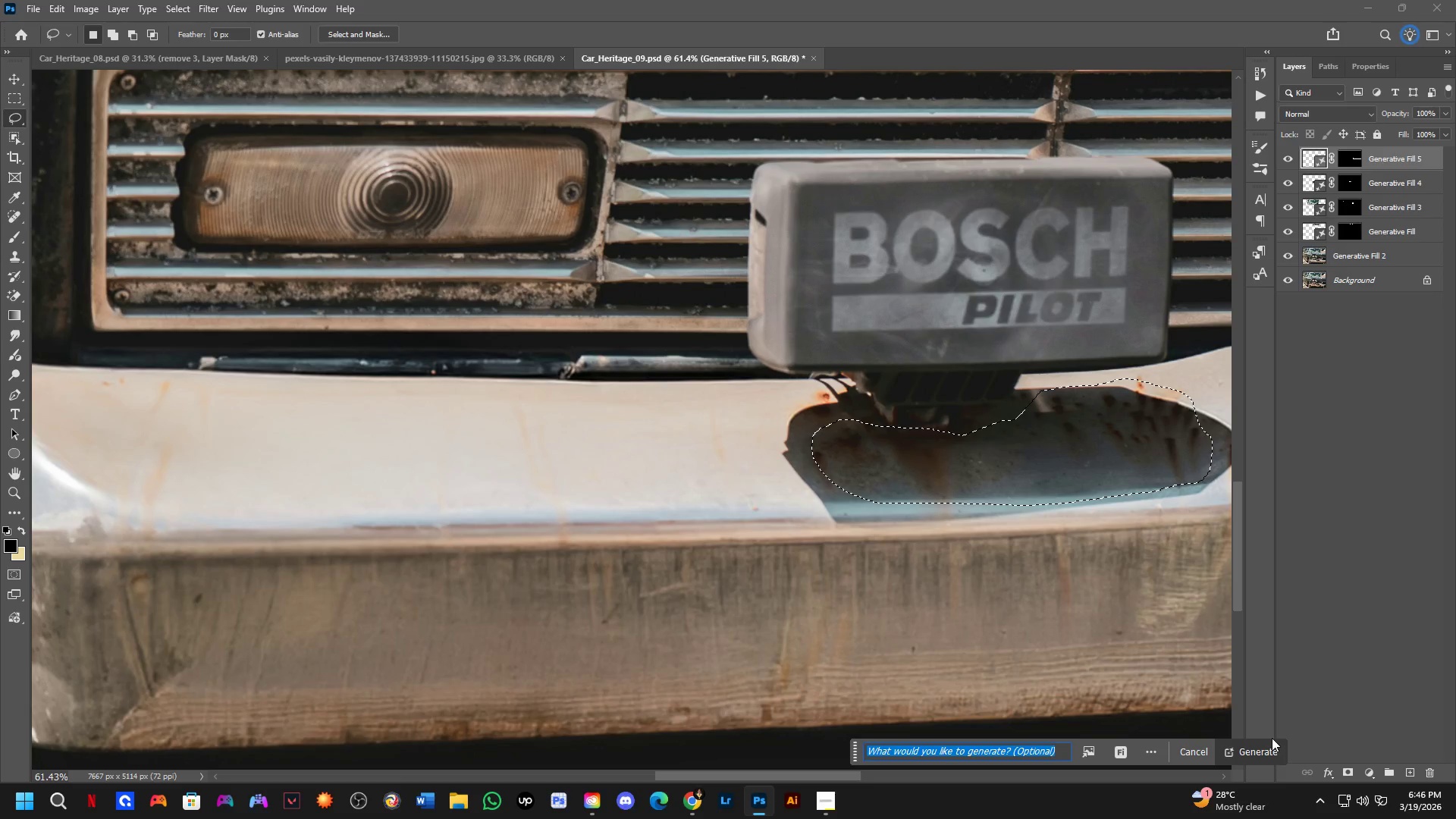 
left_click([1254, 755])
 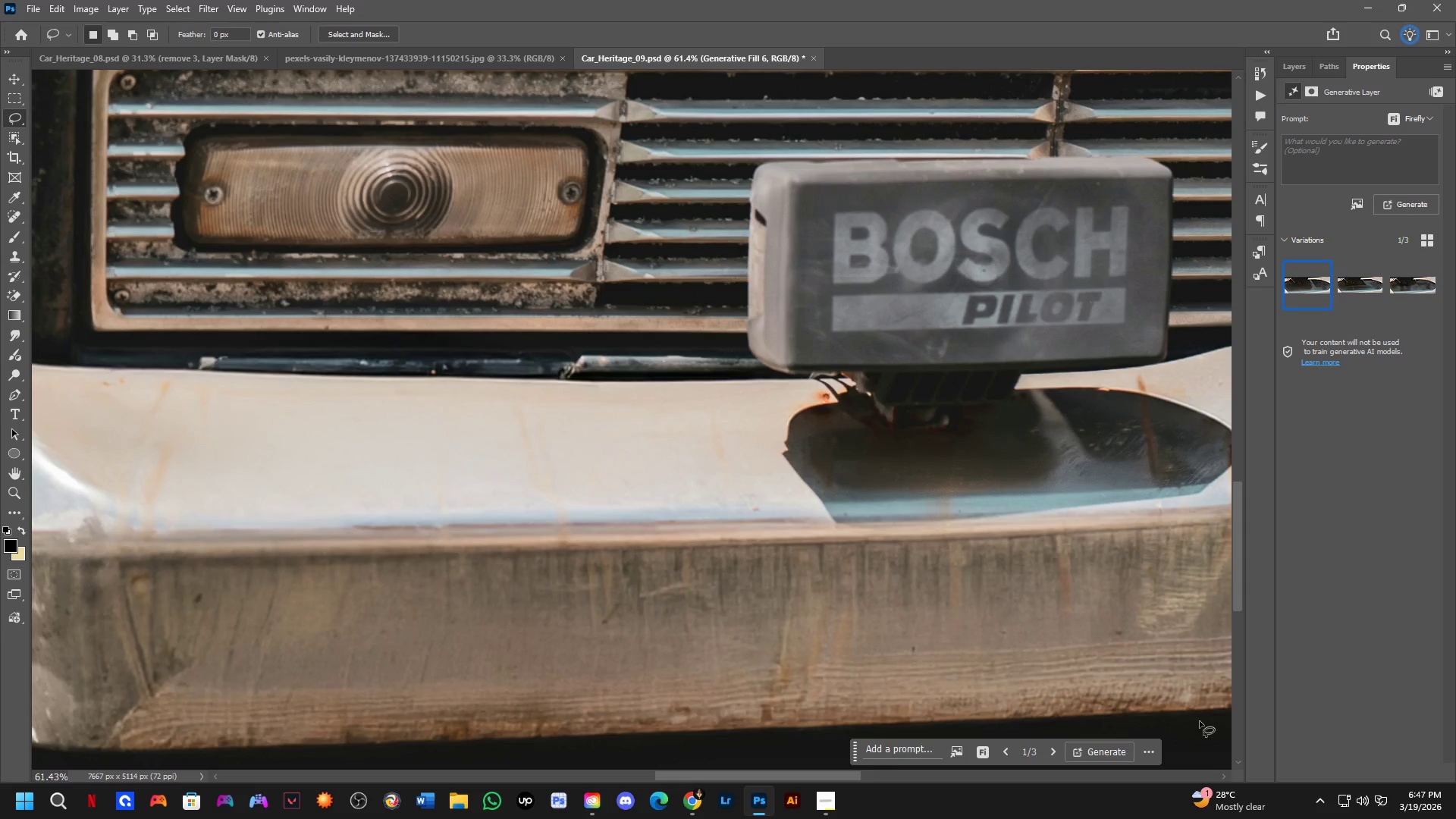 
wait(81.8)
 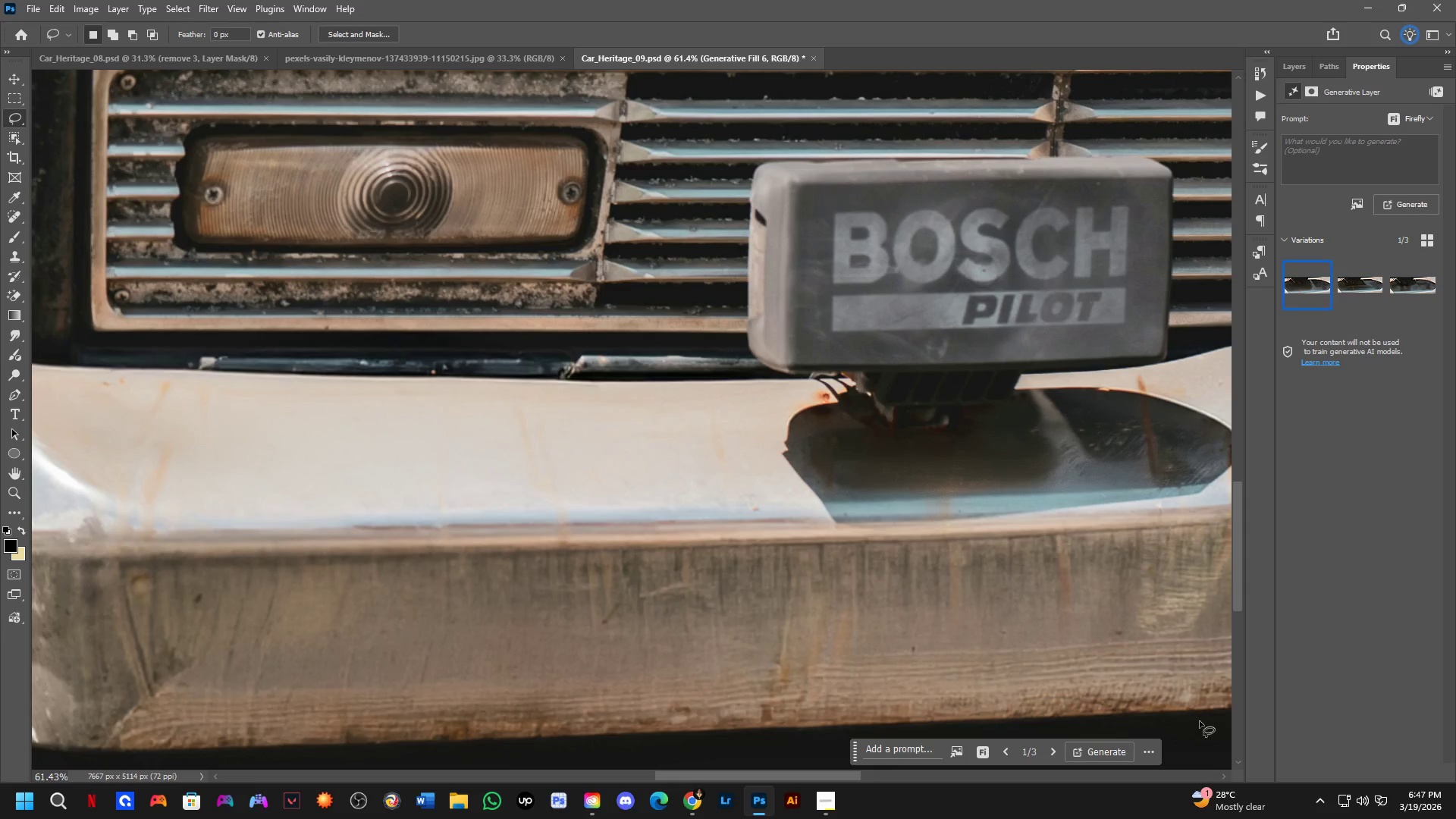 
scroll: coordinate [704, 671], scroll_direction: down, amount: 1.0
 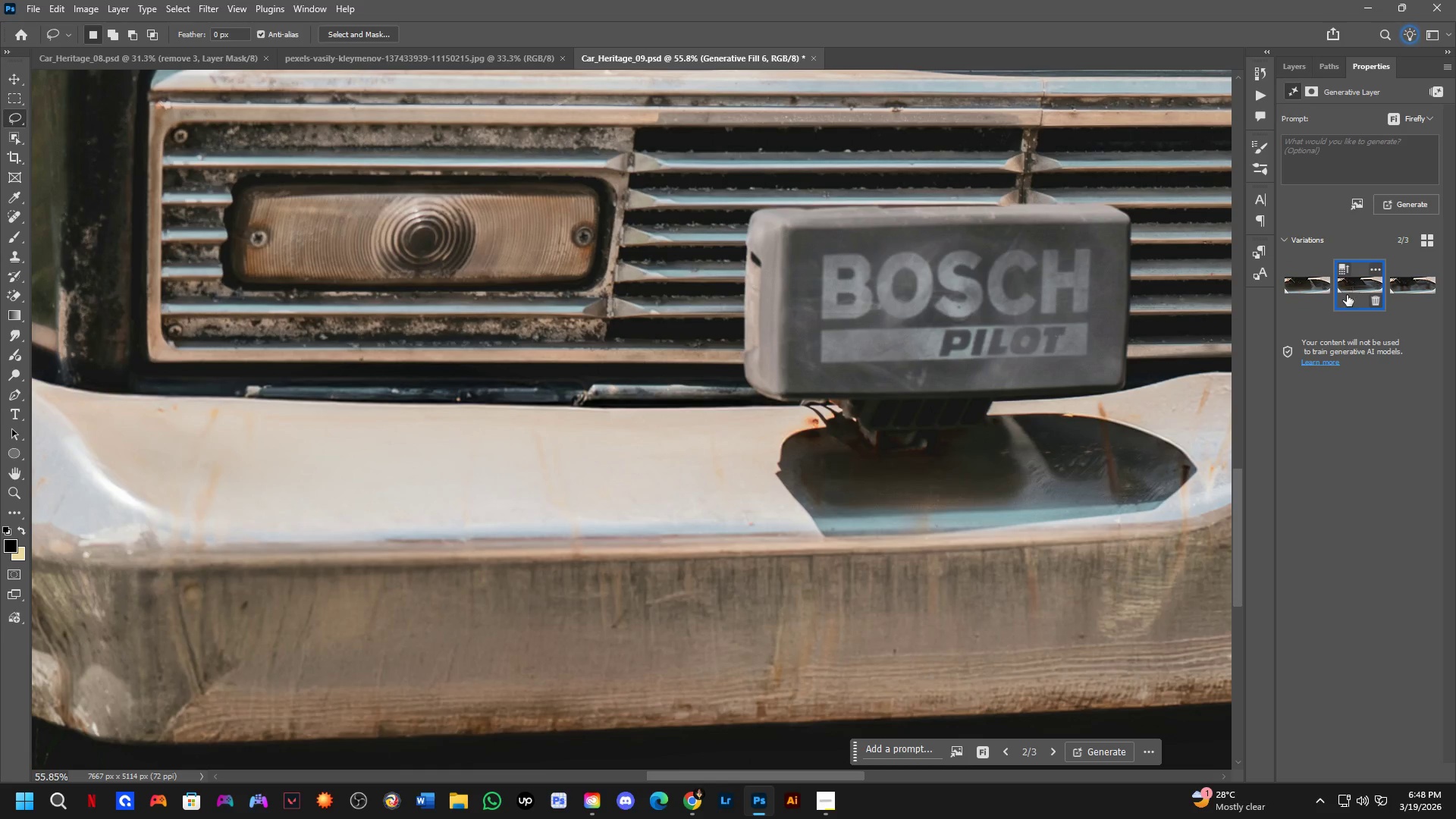 
left_click([1297, 297])
 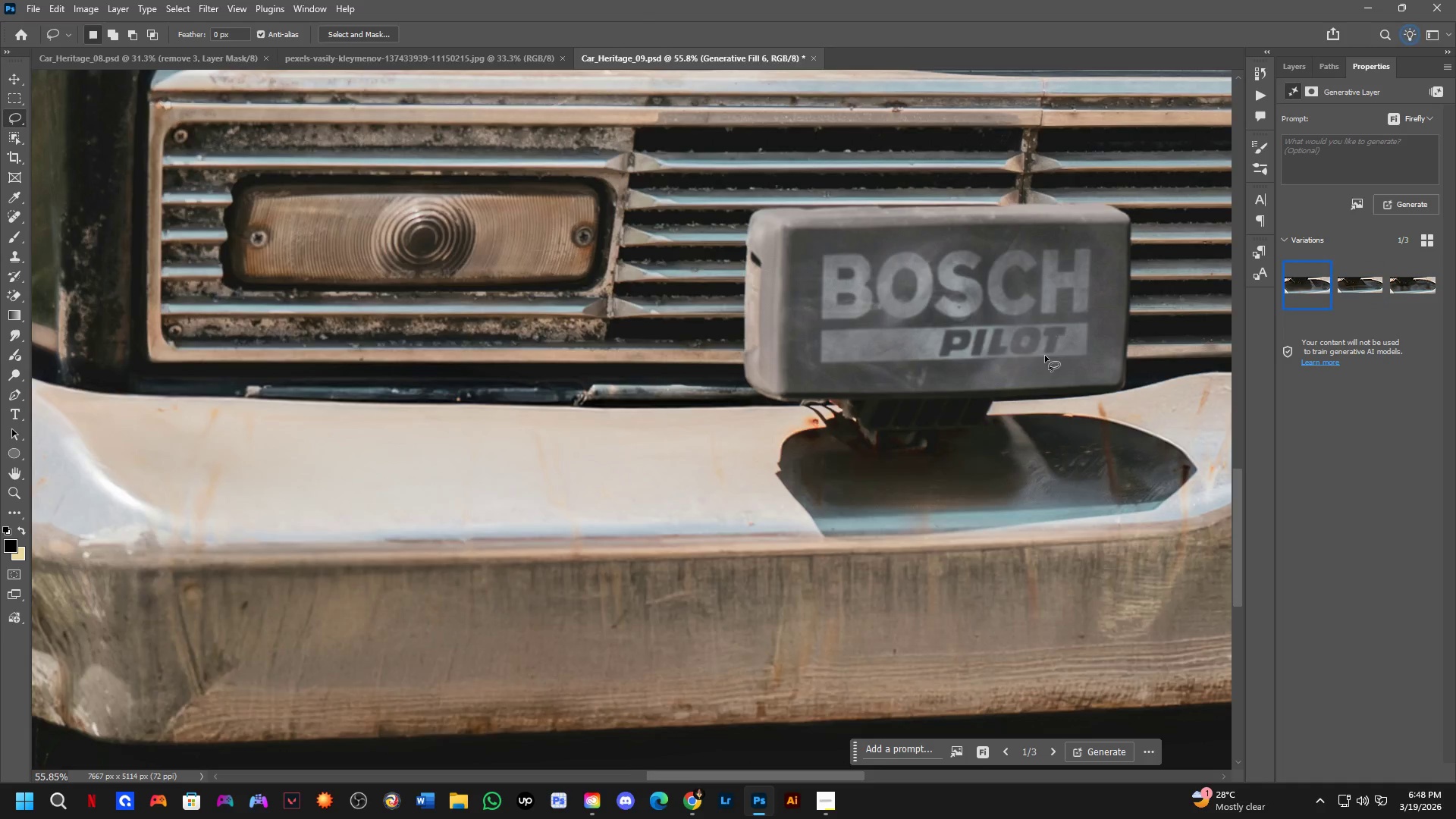 
hold_key(key=Space, duration=0.52)
 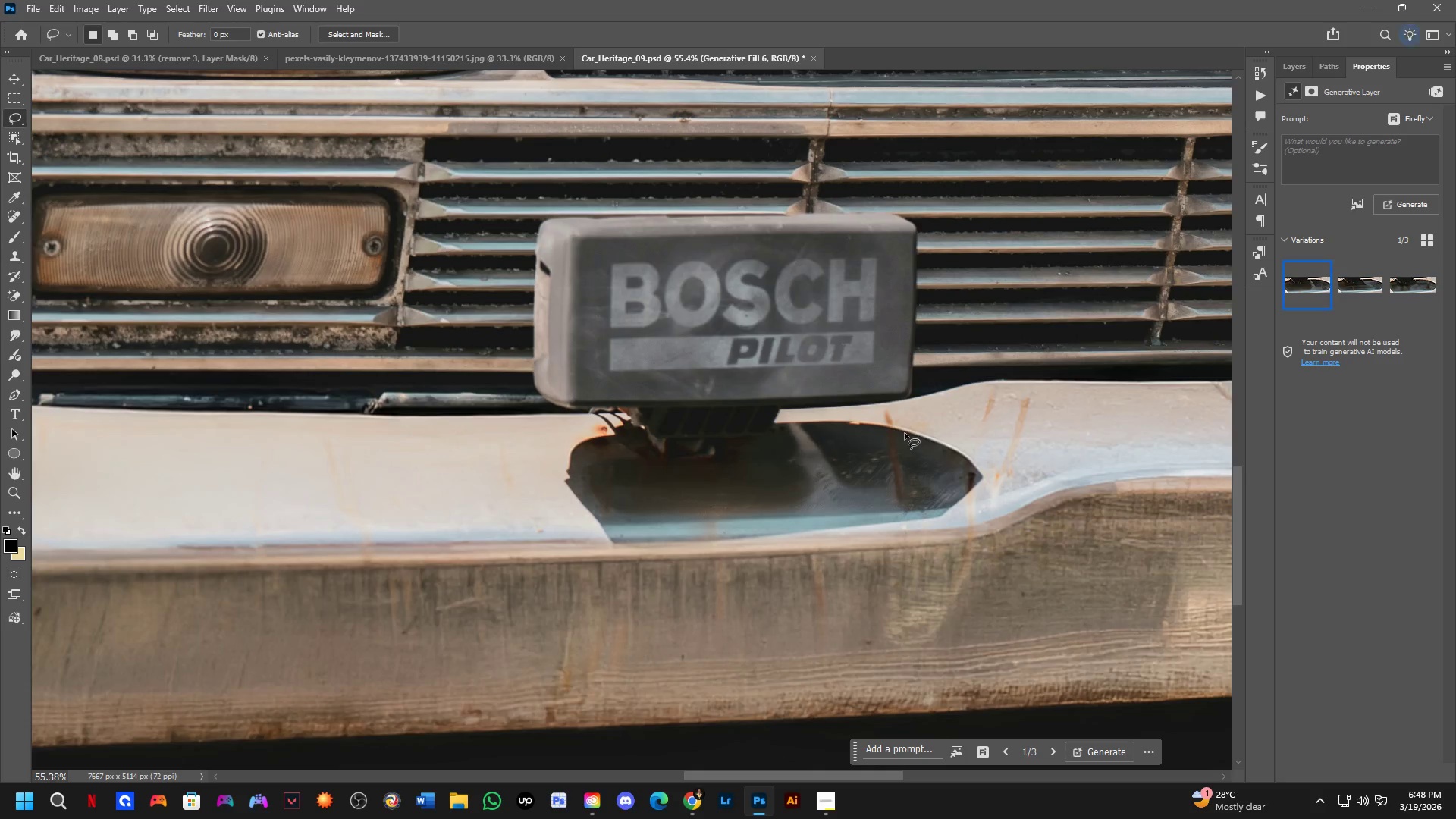 
left_click_drag(start_coordinate=[1037, 467], to_coordinate=[844, 508])
 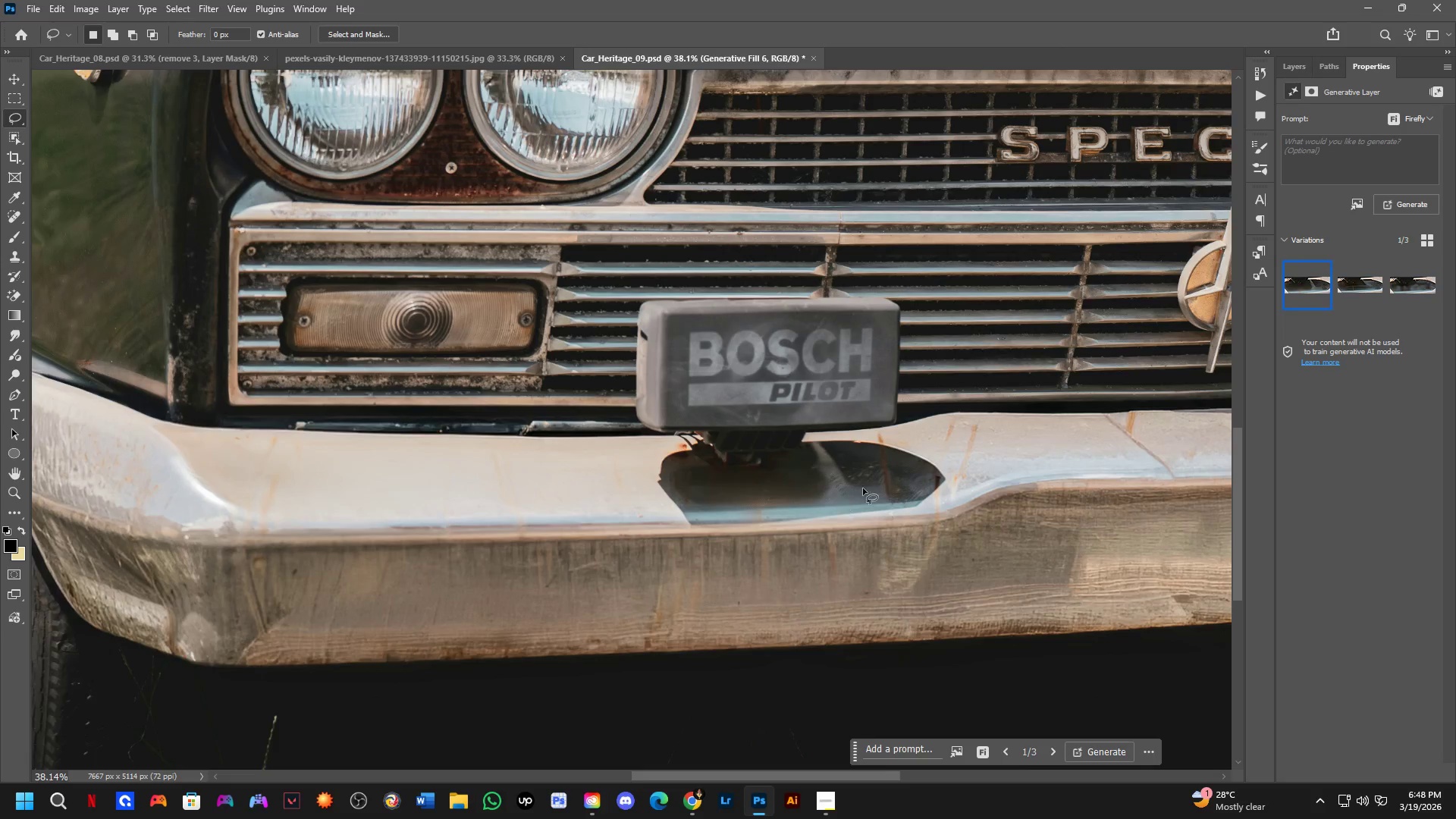 
scroll: coordinate [1012, 372], scroll_direction: down, amount: 4.0
 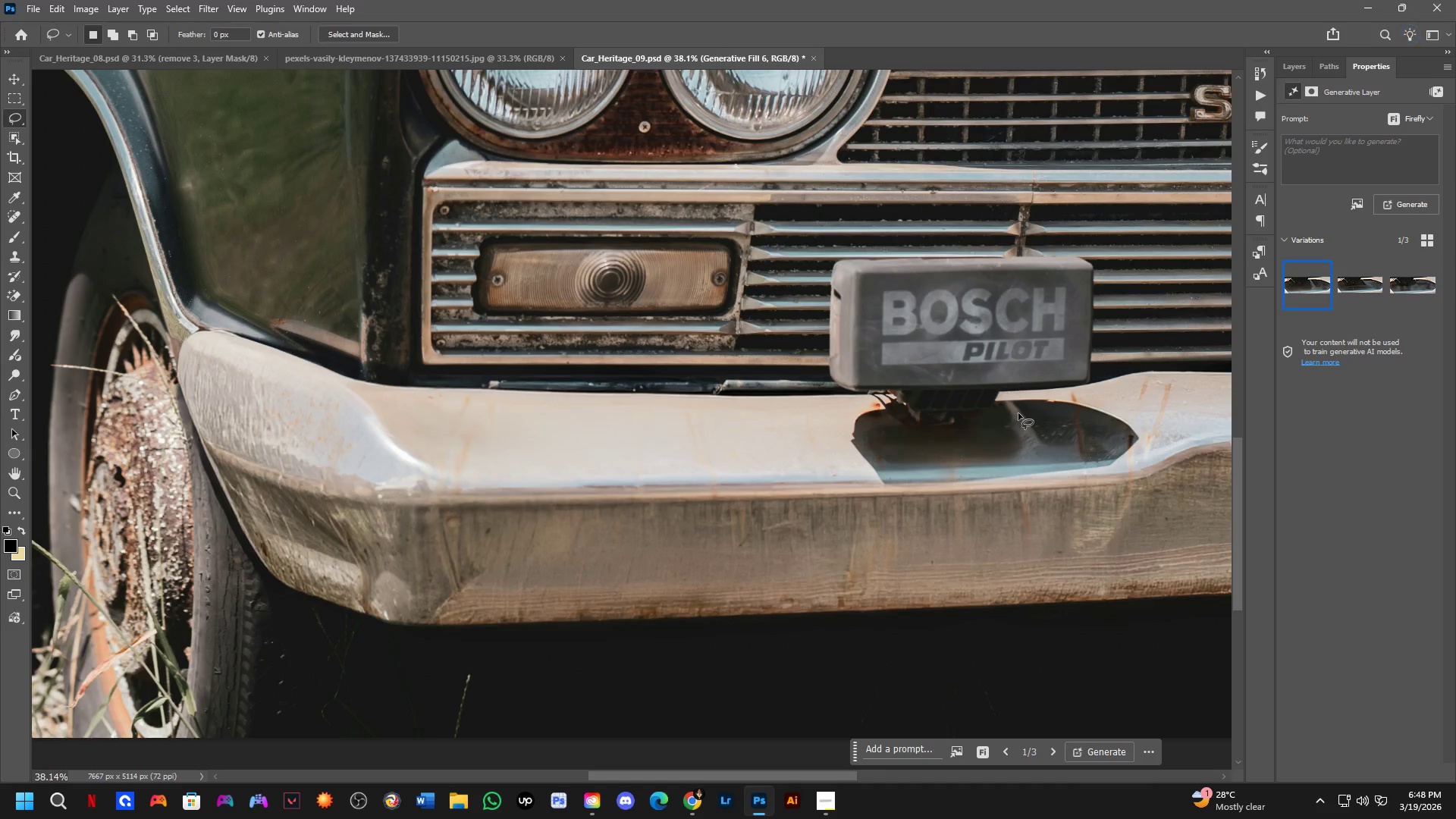 
left_click_drag(start_coordinate=[907, 411], to_coordinate=[915, 444])
 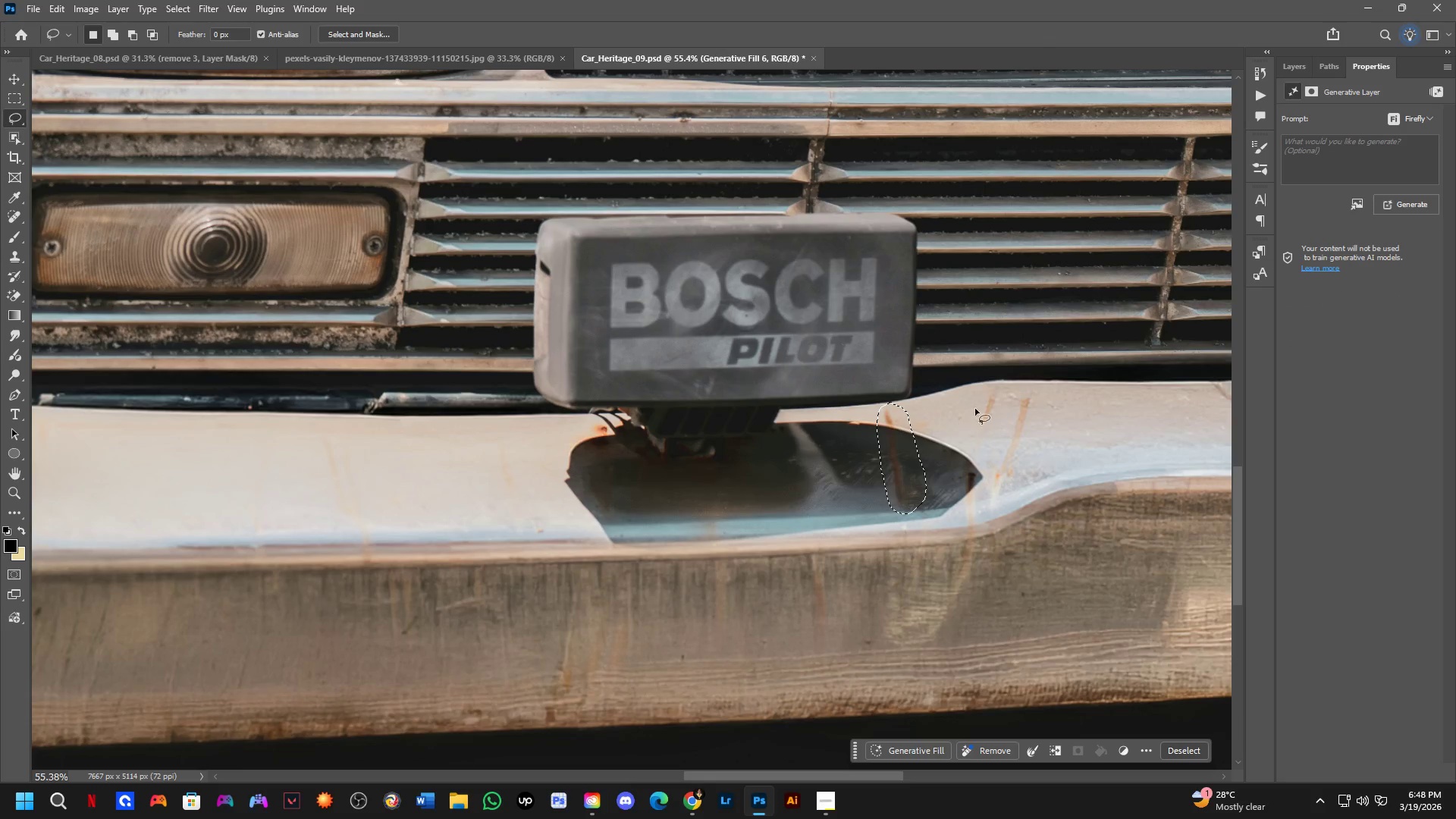 
scroll: coordinate [864, 485], scroll_direction: up, amount: 4.0
 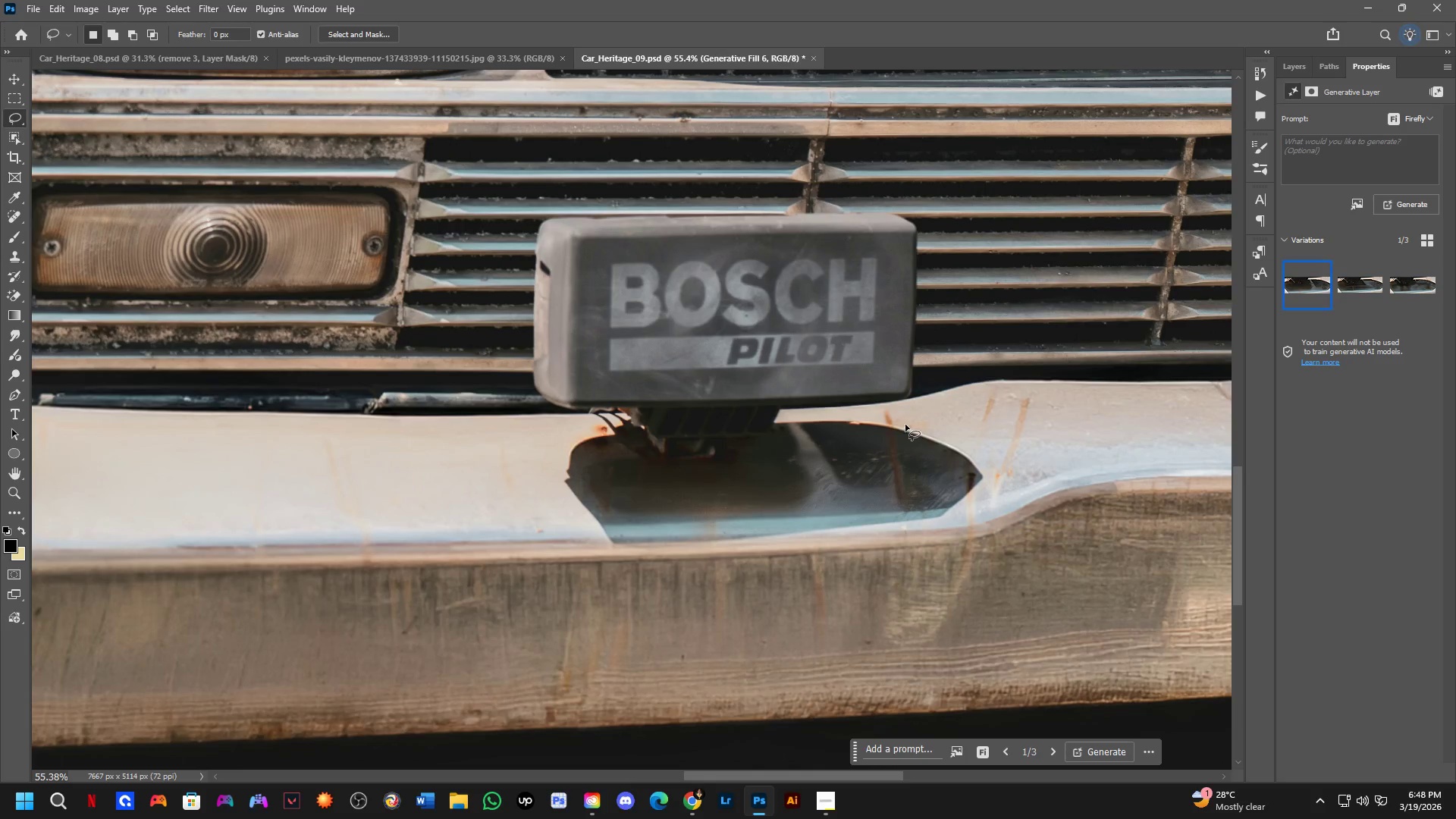 
key(Shift+ShiftLeft)
 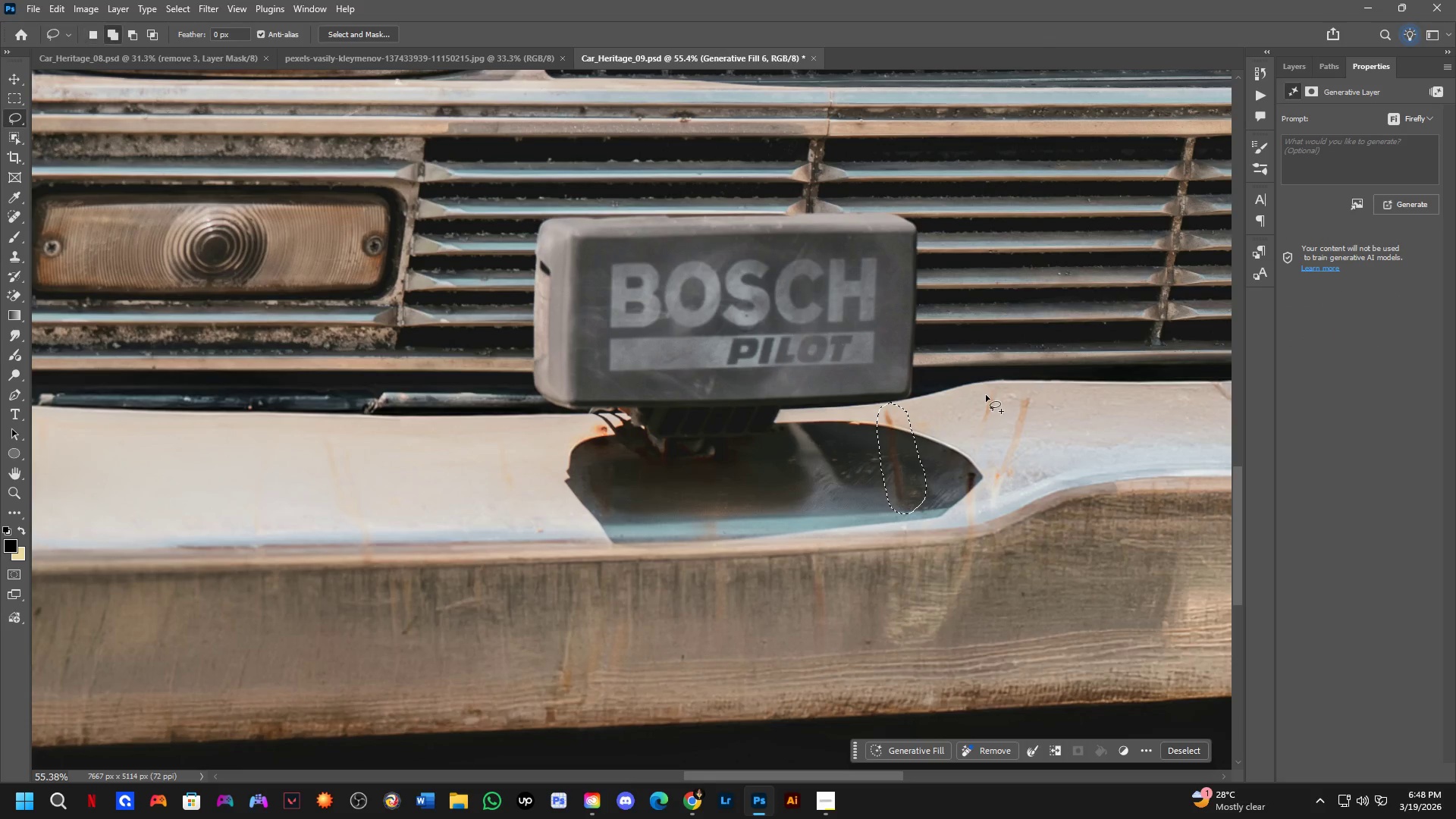 
left_click_drag(start_coordinate=[986, 395], to_coordinate=[999, 386])
 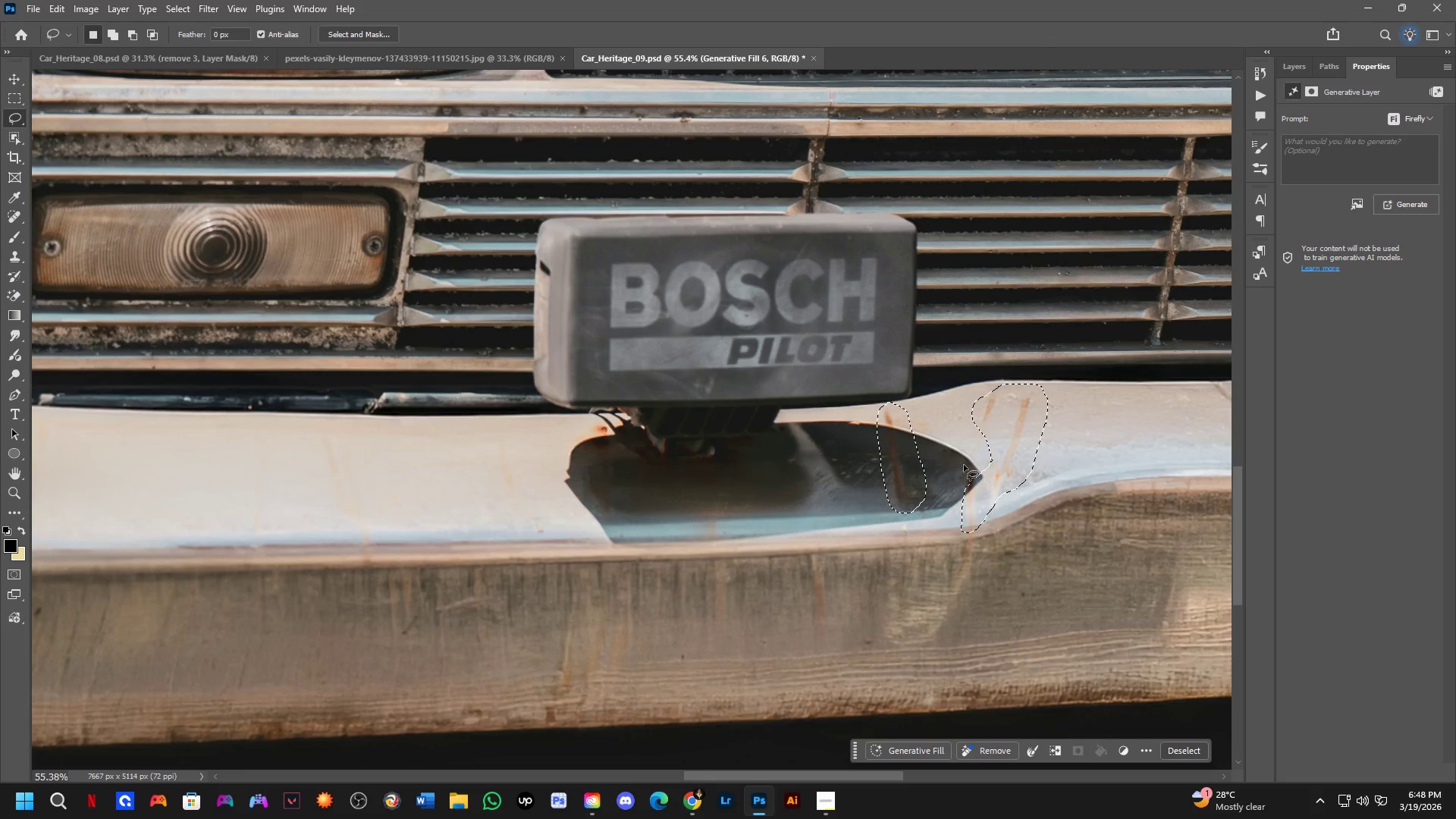 
scroll: coordinate [962, 613], scroll_direction: down, amount: 4.0
 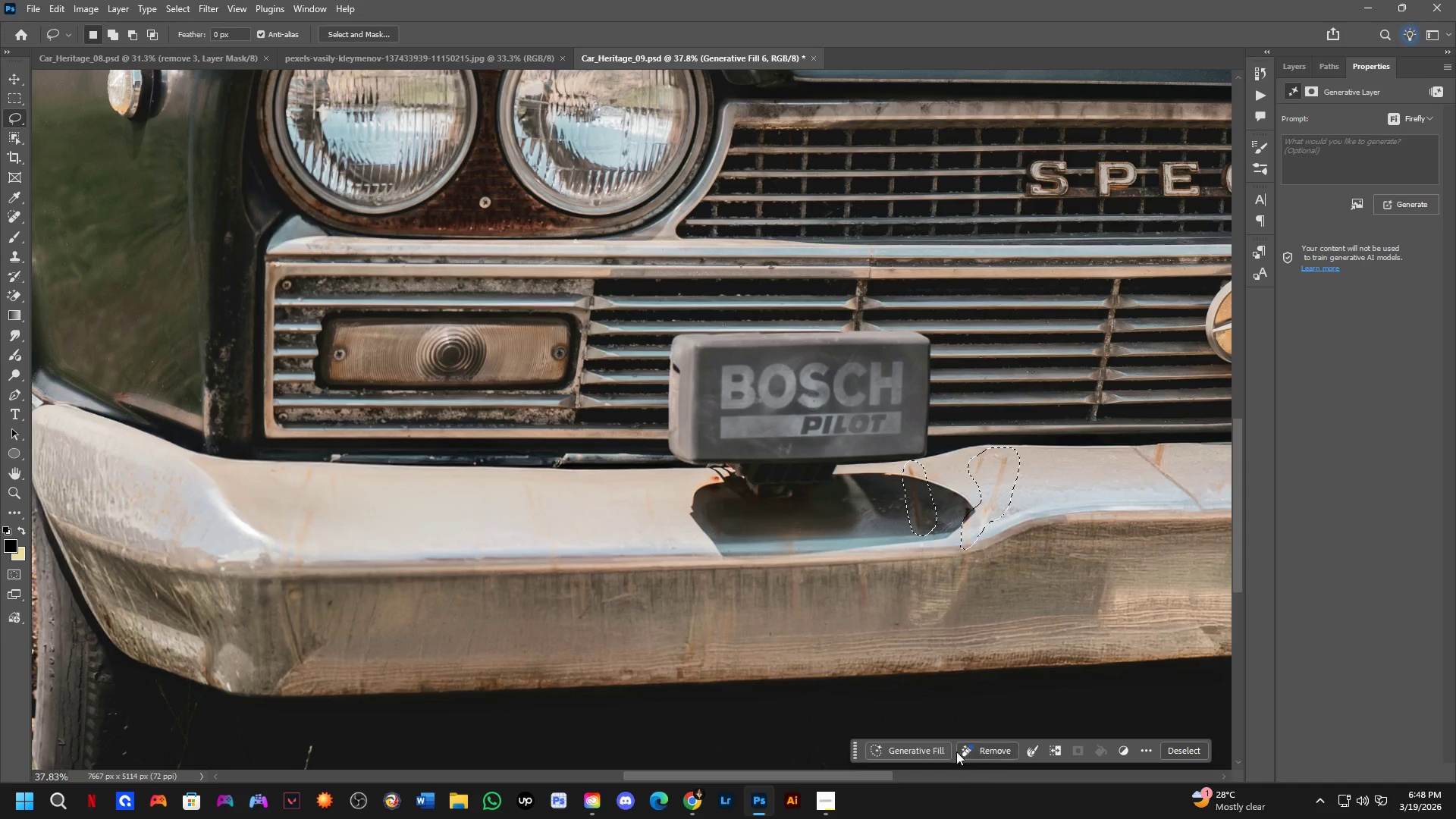 
left_click([945, 739])
 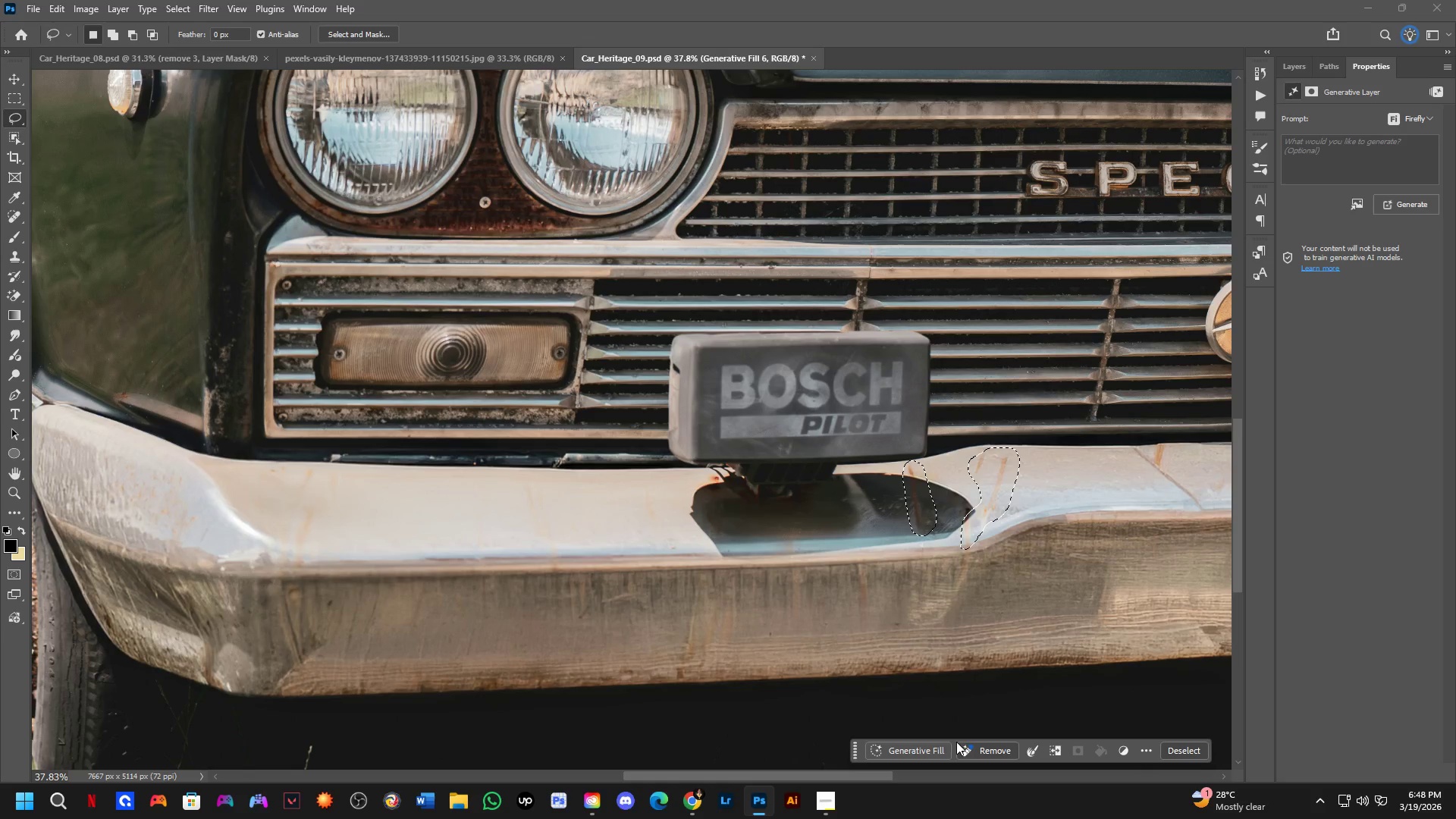 
left_click_drag(start_coordinate=[929, 745], to_coordinate=[947, 744])
 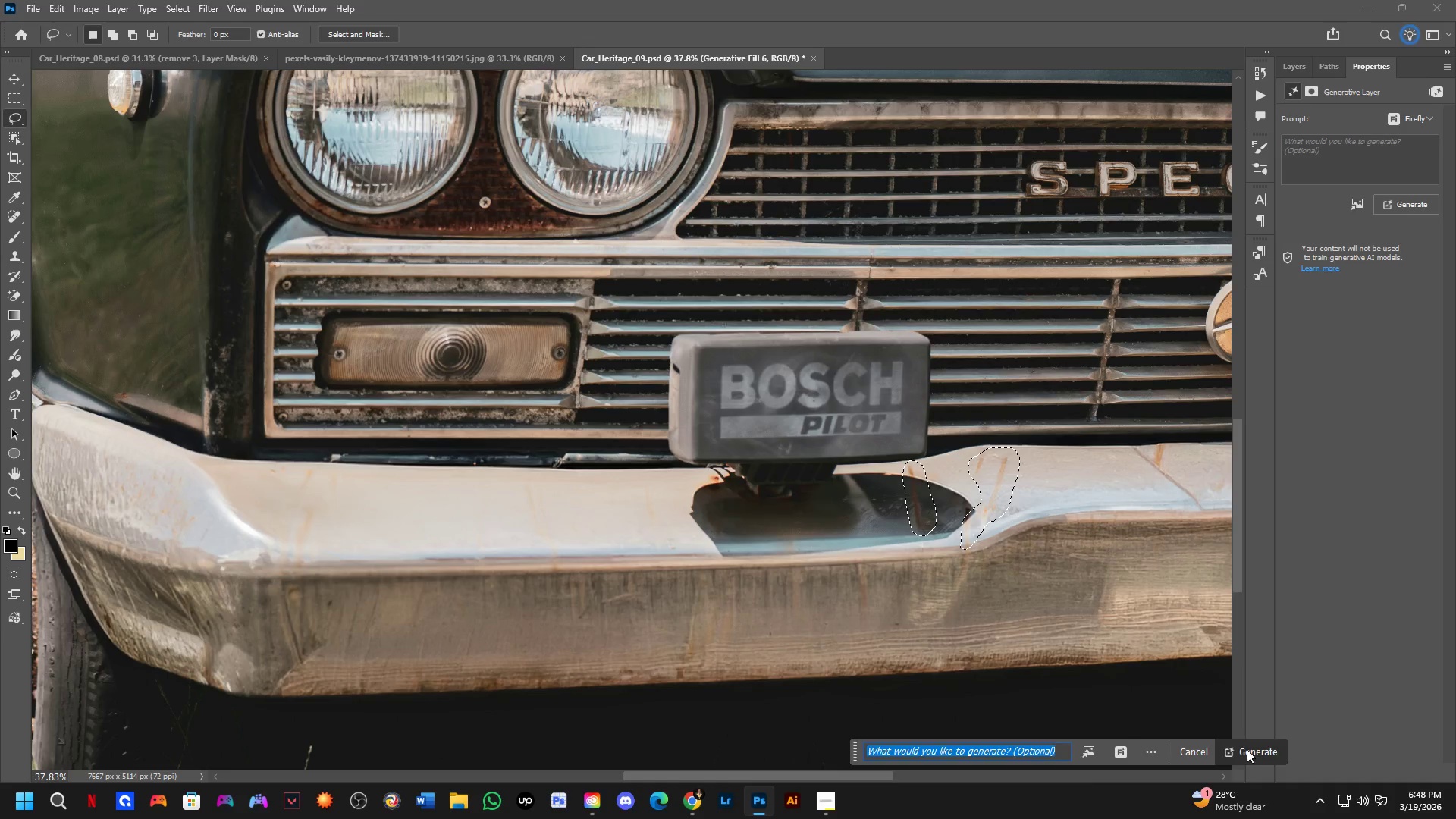 
key(Shift+ShiftLeft)
 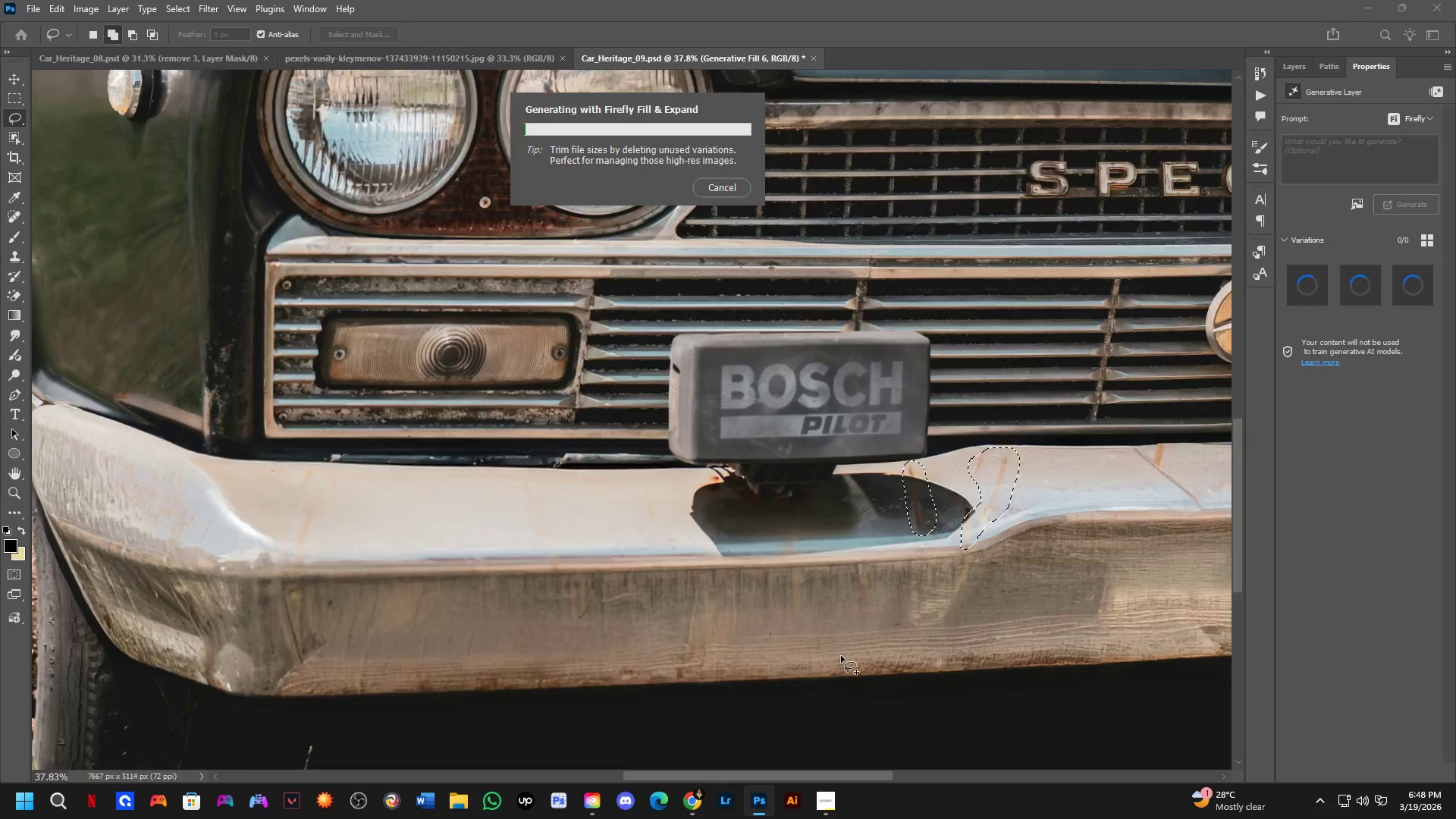 
scroll: coordinate [842, 640], scroll_direction: down, amount: 7.0
 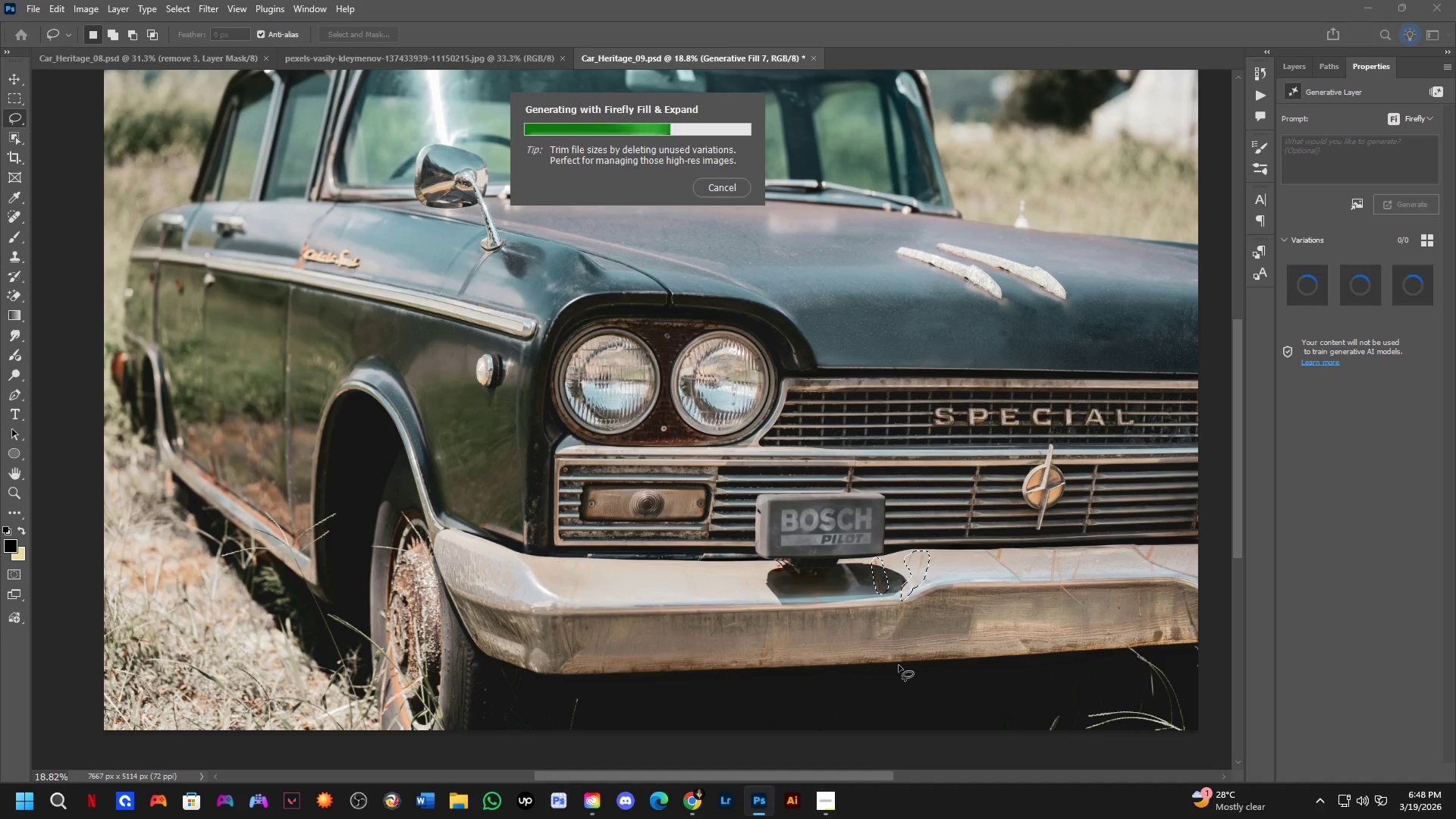 
wait(11.93)
 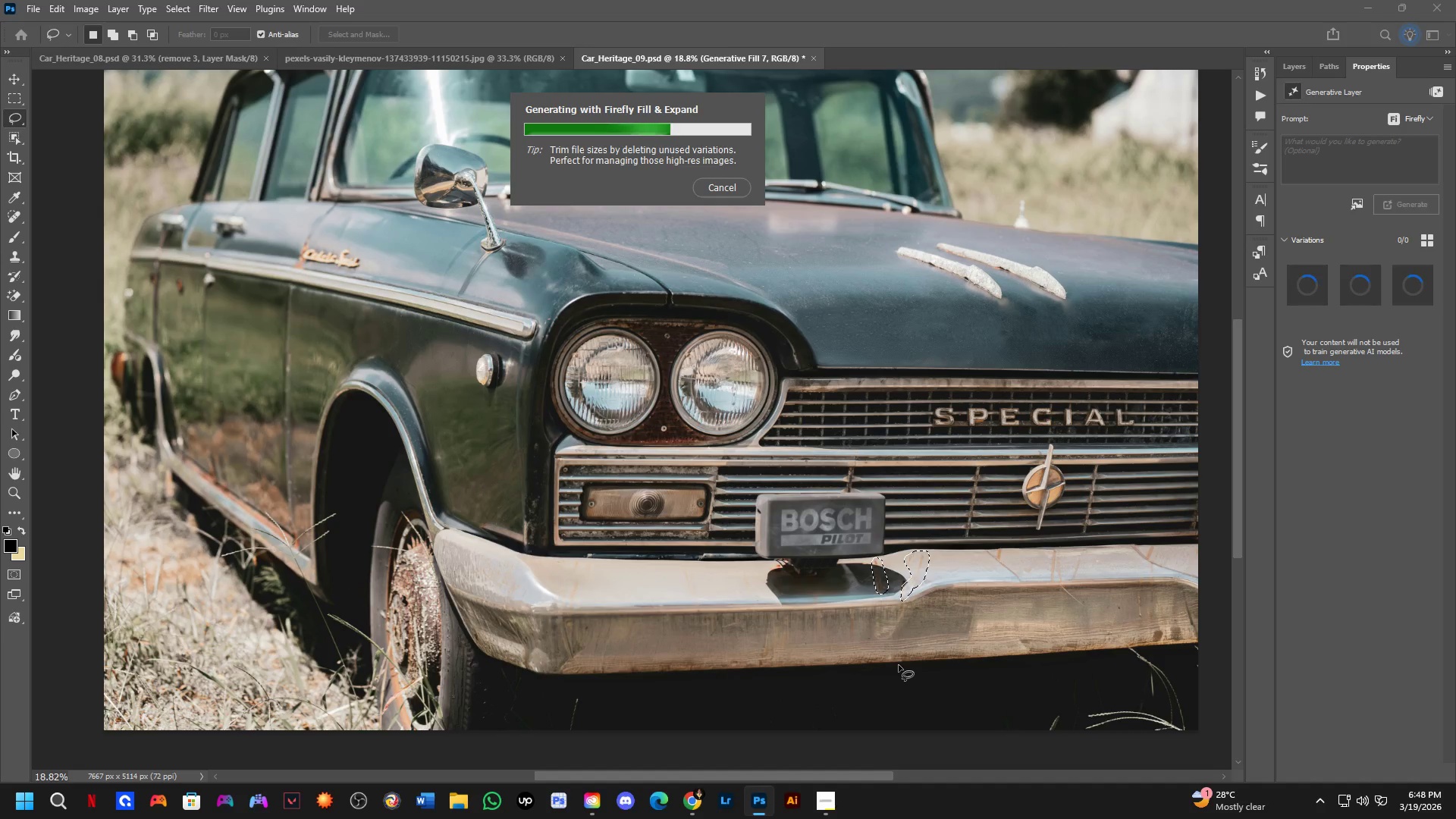 
left_click([1350, 289])
 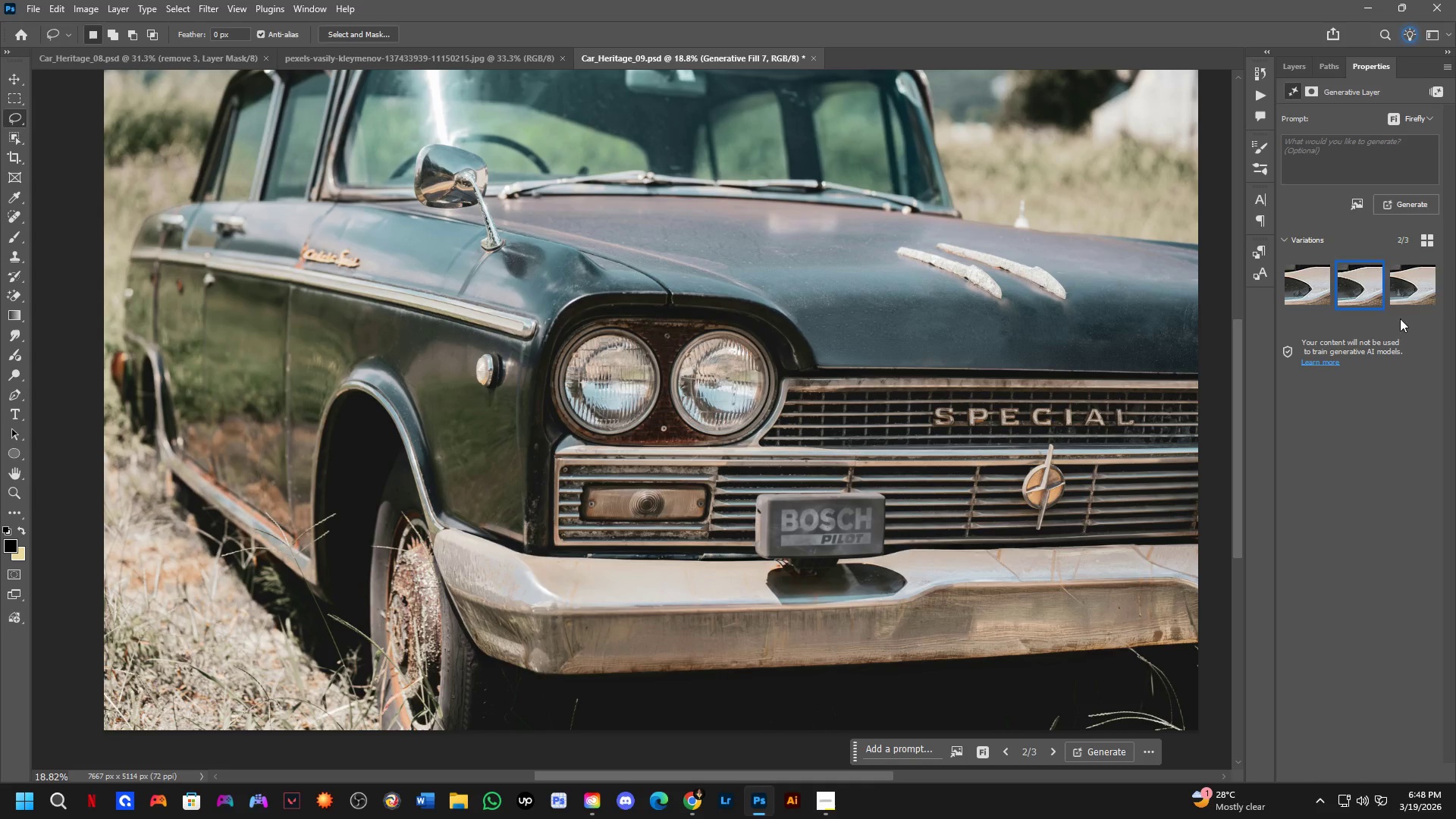 
left_click([1402, 289])
 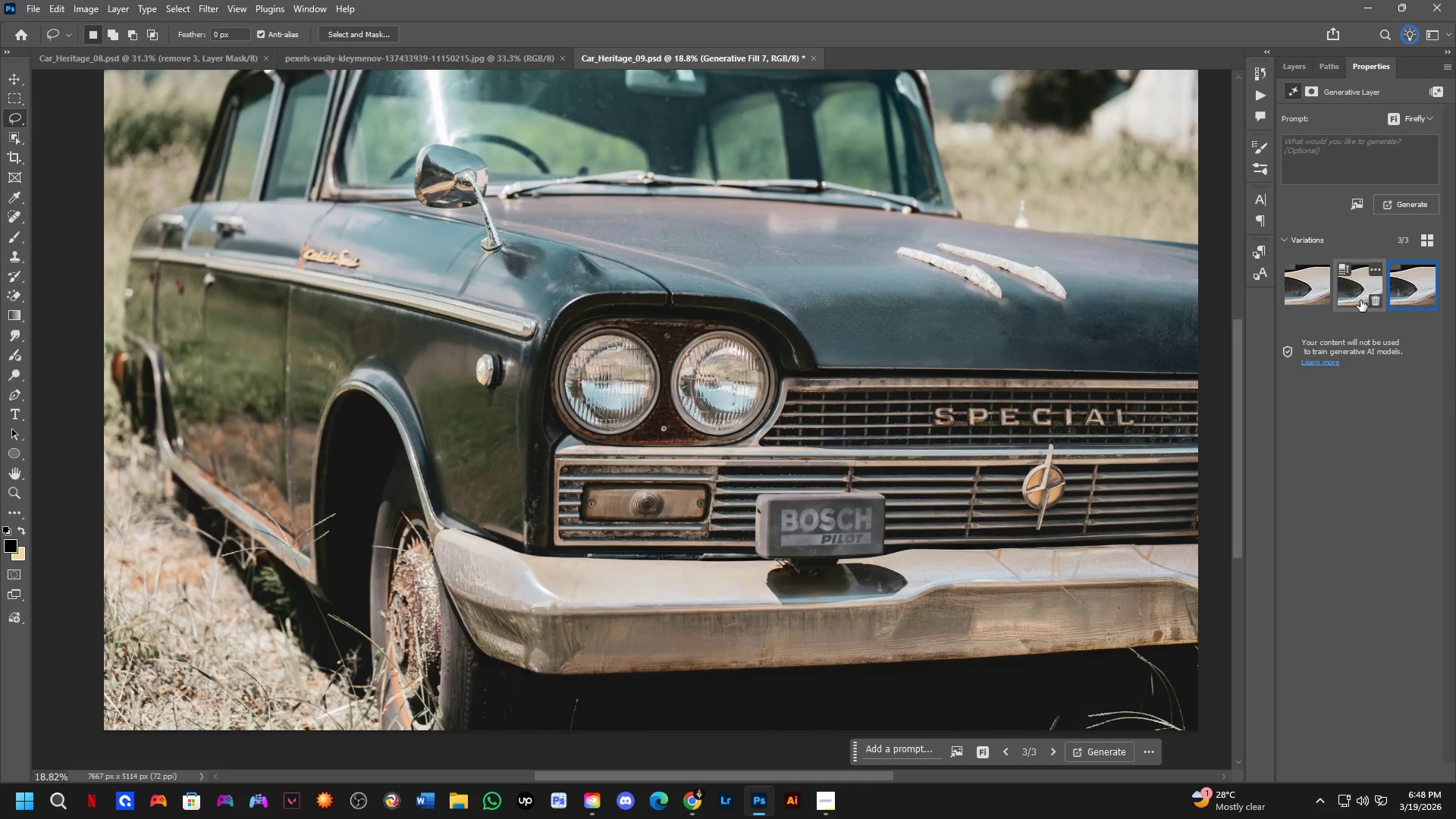 
left_click([1354, 300])
 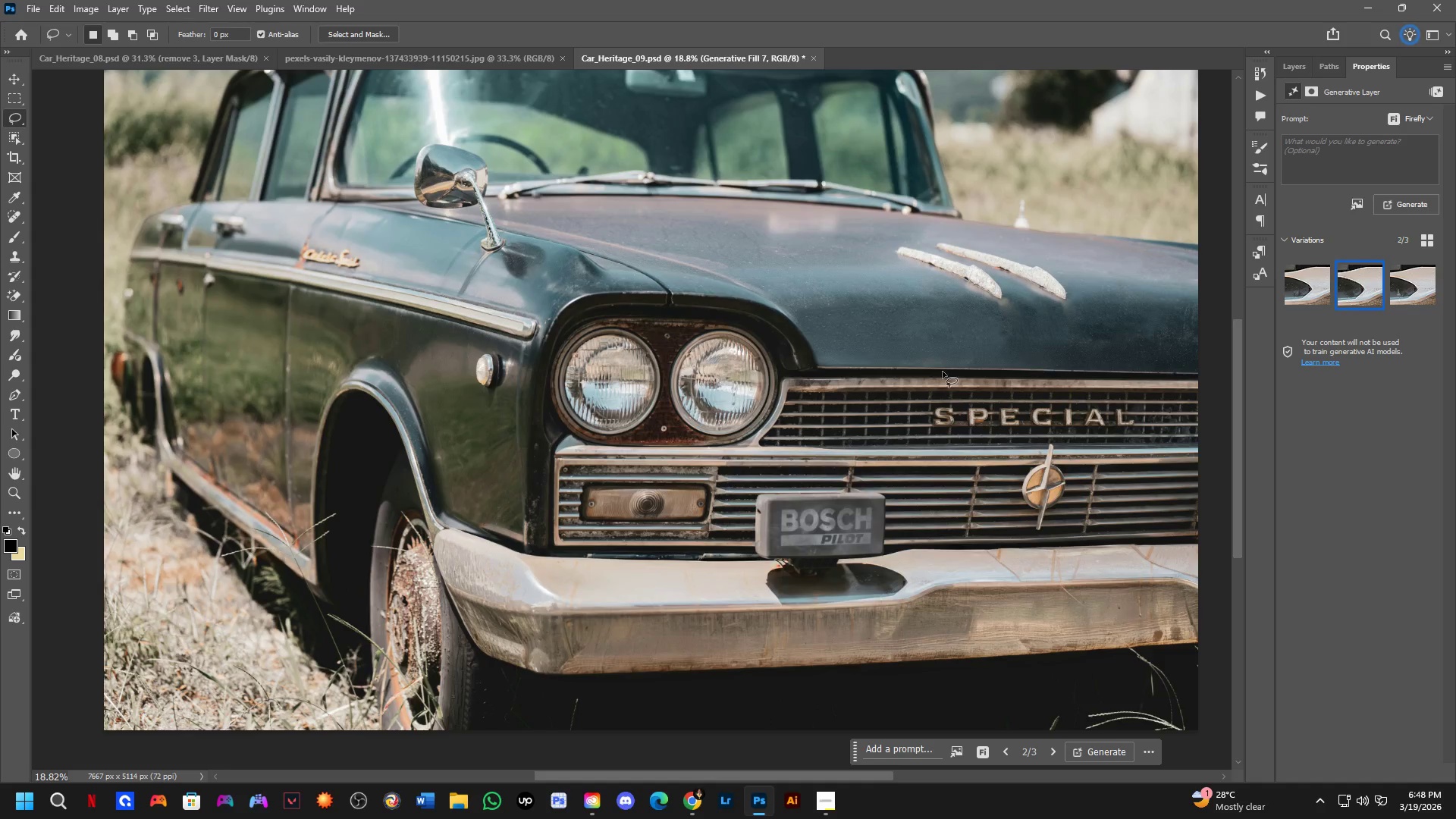 
scroll: coordinate [923, 372], scroll_direction: down, amount: 3.0
 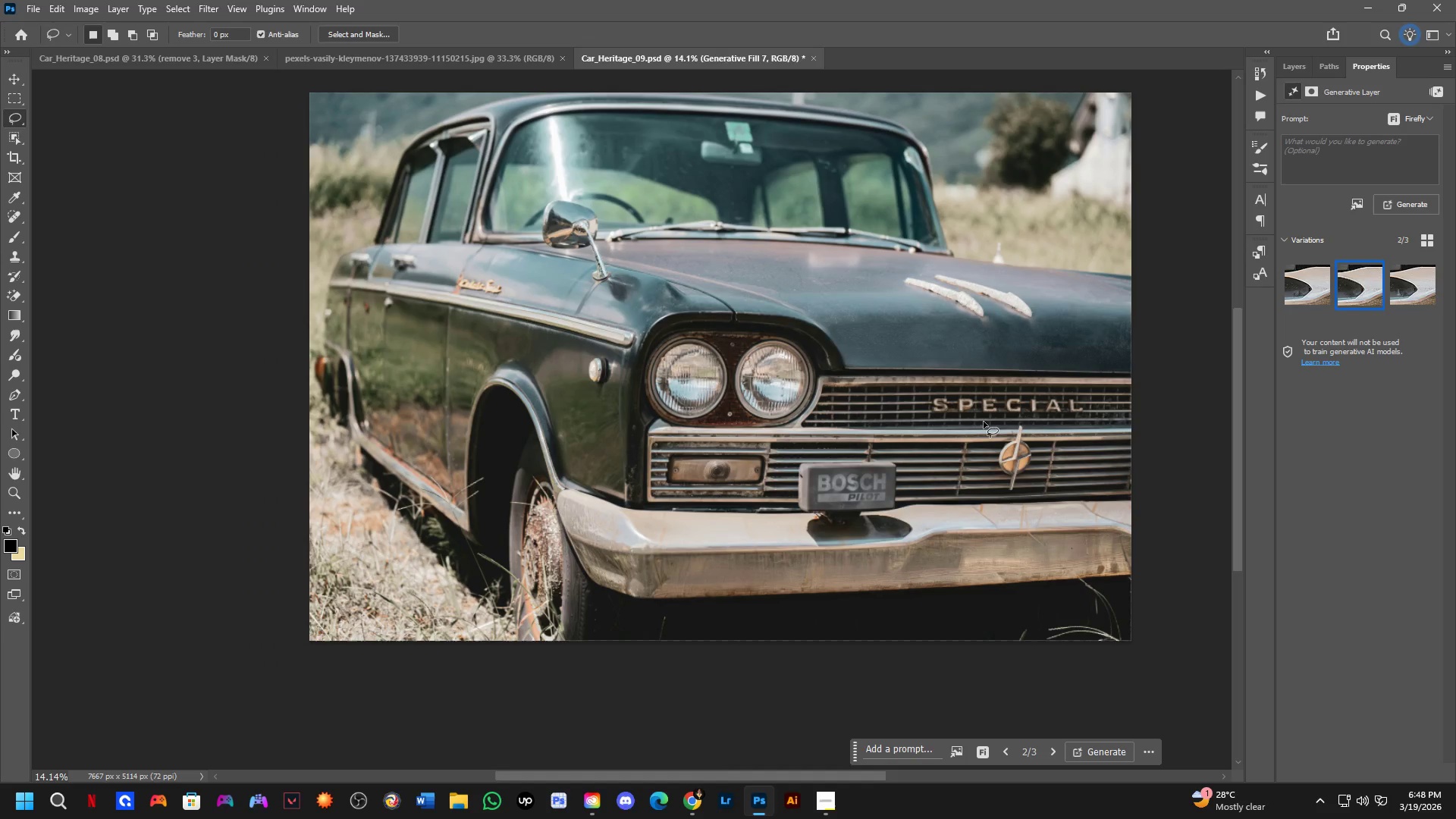 
hold_key(key=Space, duration=0.66)
 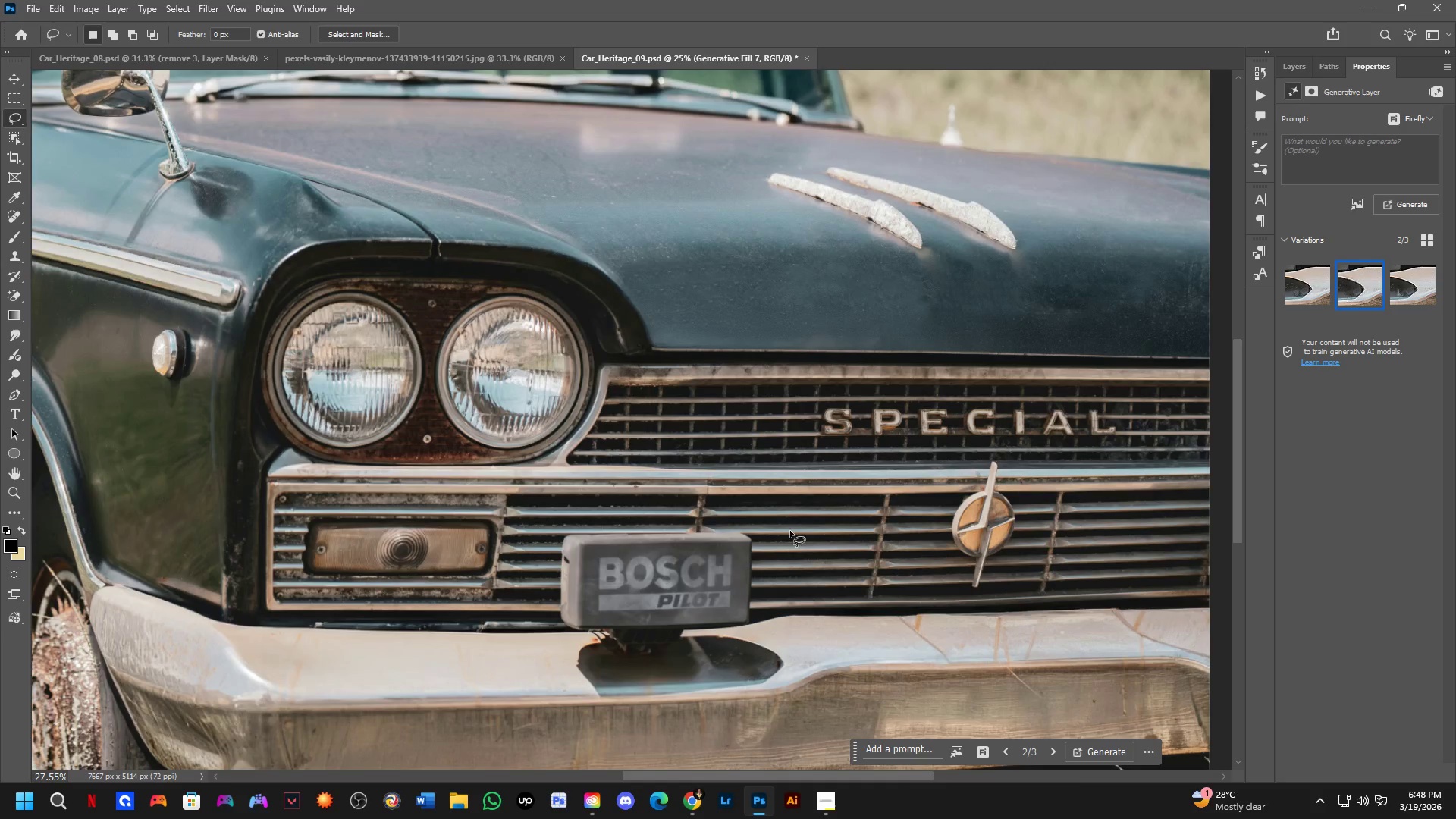 
left_click_drag(start_coordinate=[471, 402], to_coordinate=[299, 451])
 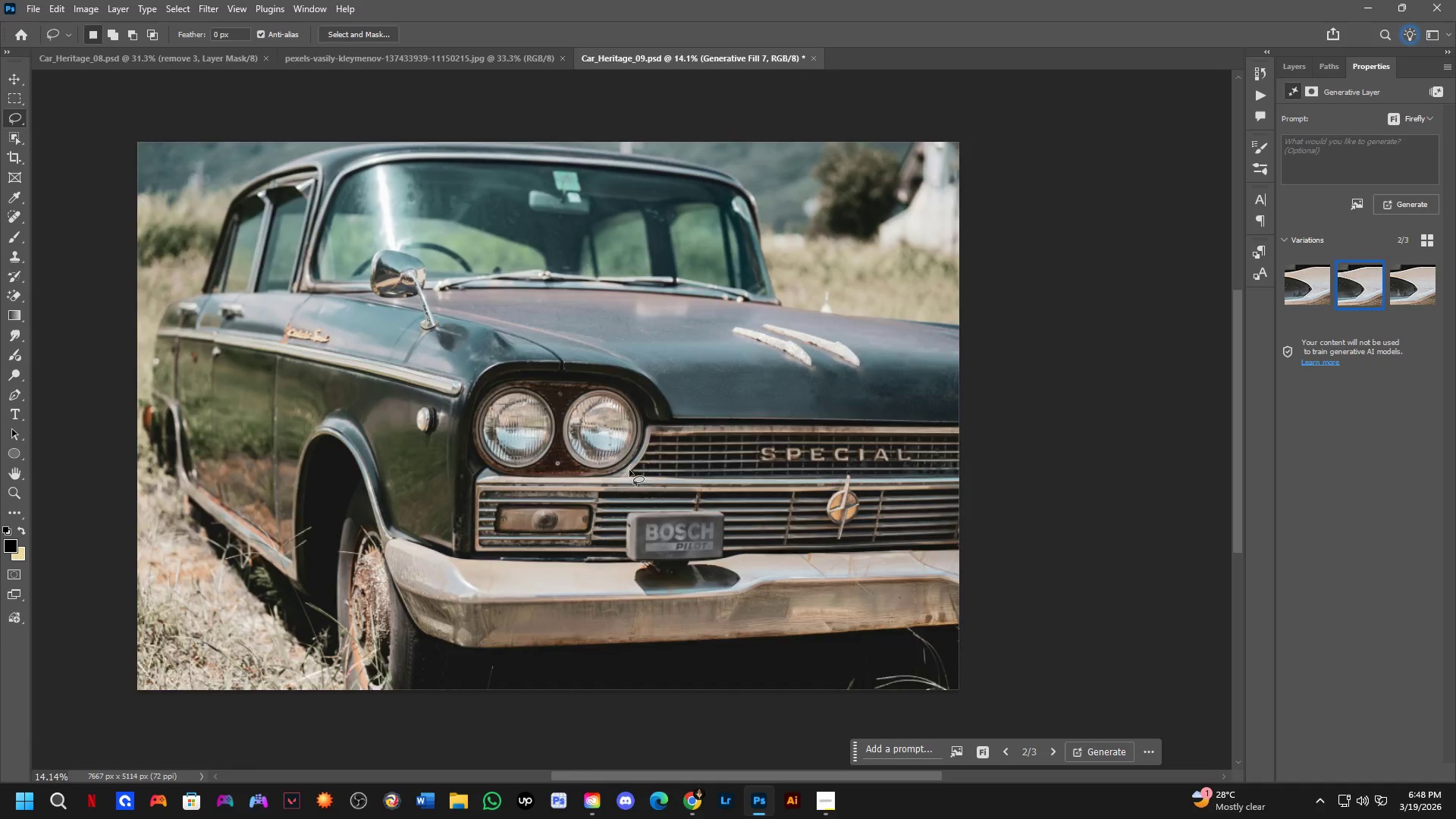 
hold_key(key=Space, duration=0.59)
 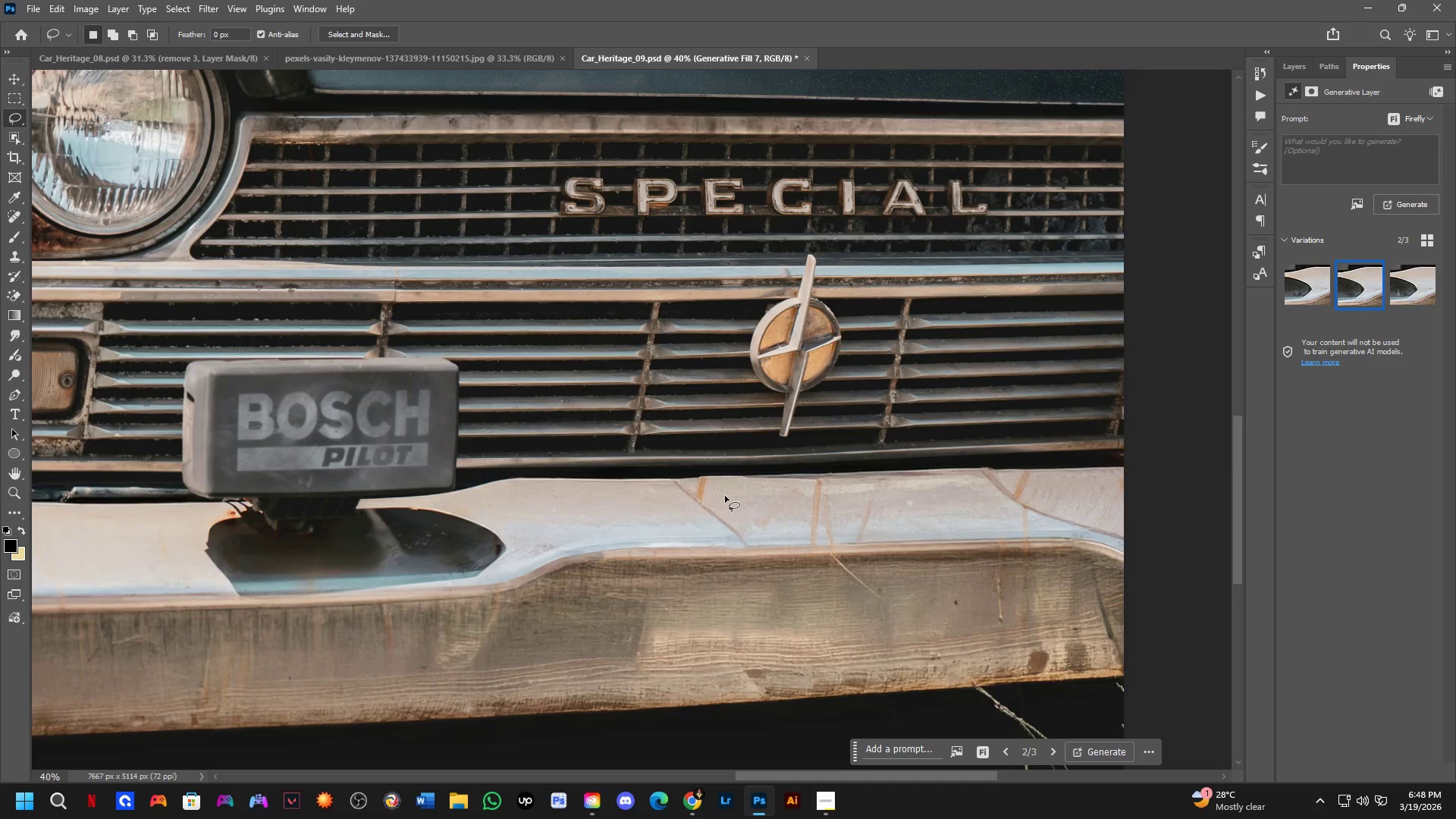 
left_click_drag(start_coordinate=[730, 560], to_coordinate=[489, 436])
 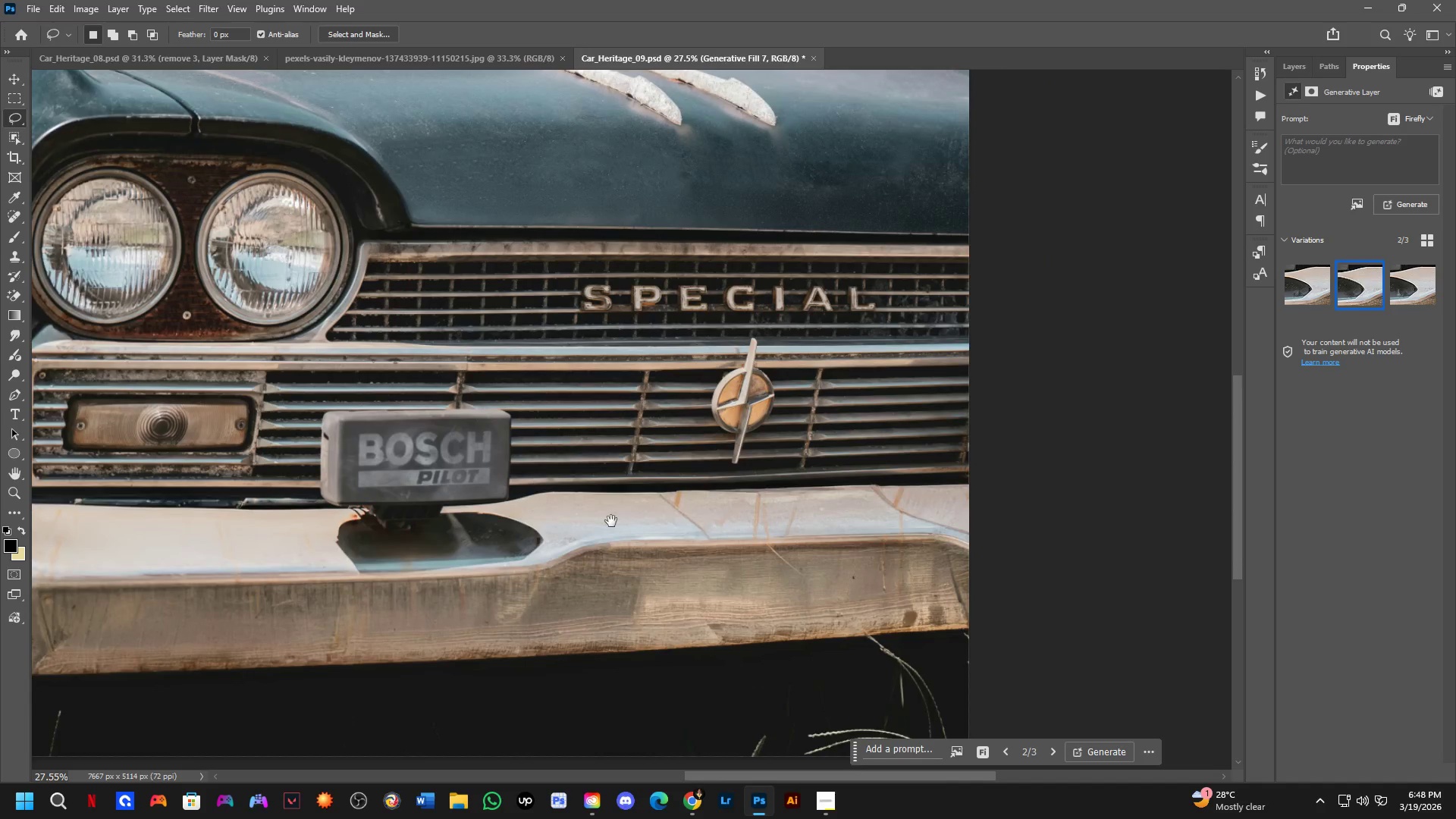 
scroll: coordinate [780, 525], scroll_direction: up, amount: 7.0
 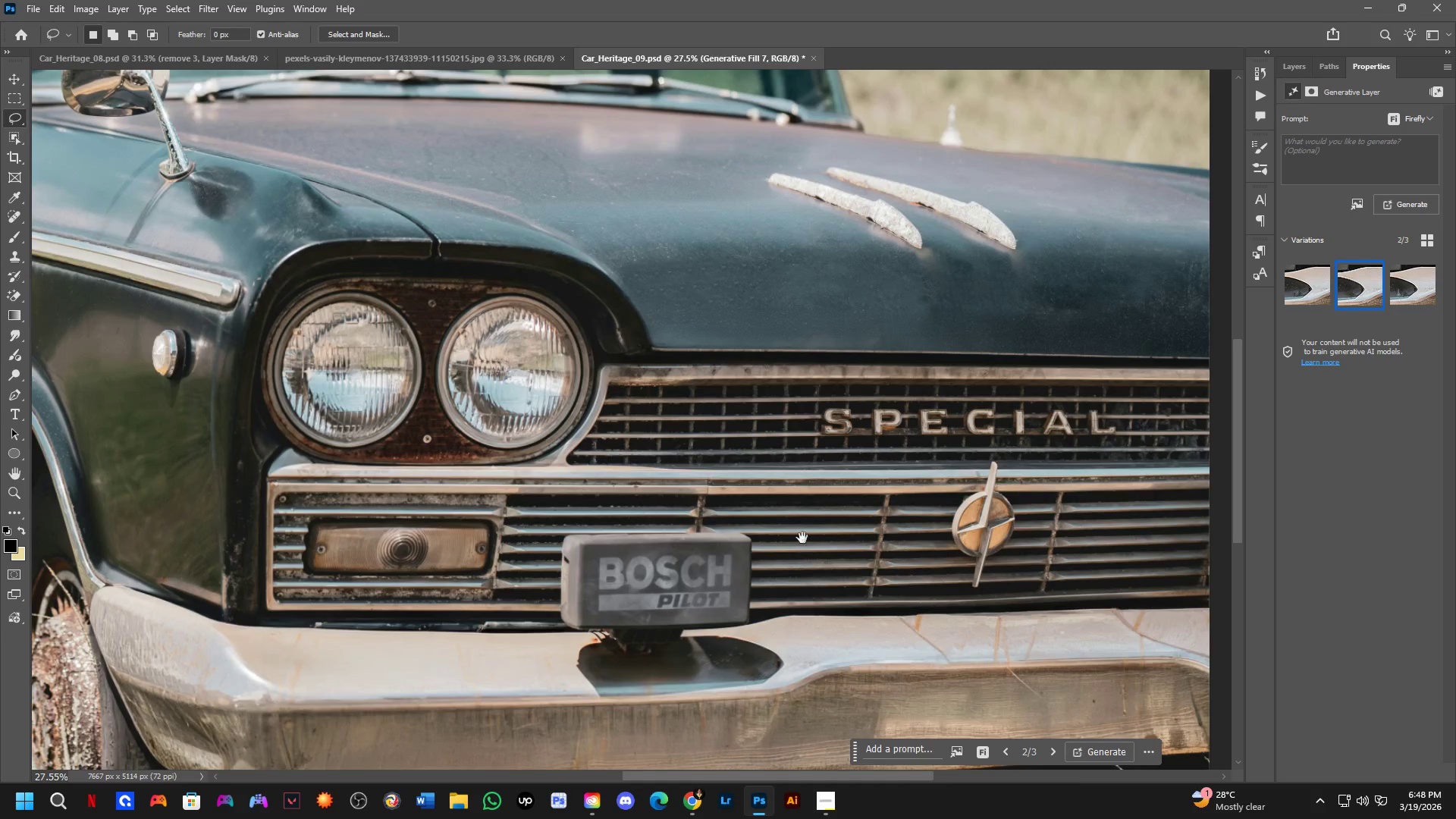 
left_click_drag(start_coordinate=[736, 485], to_coordinate=[1136, 463])
 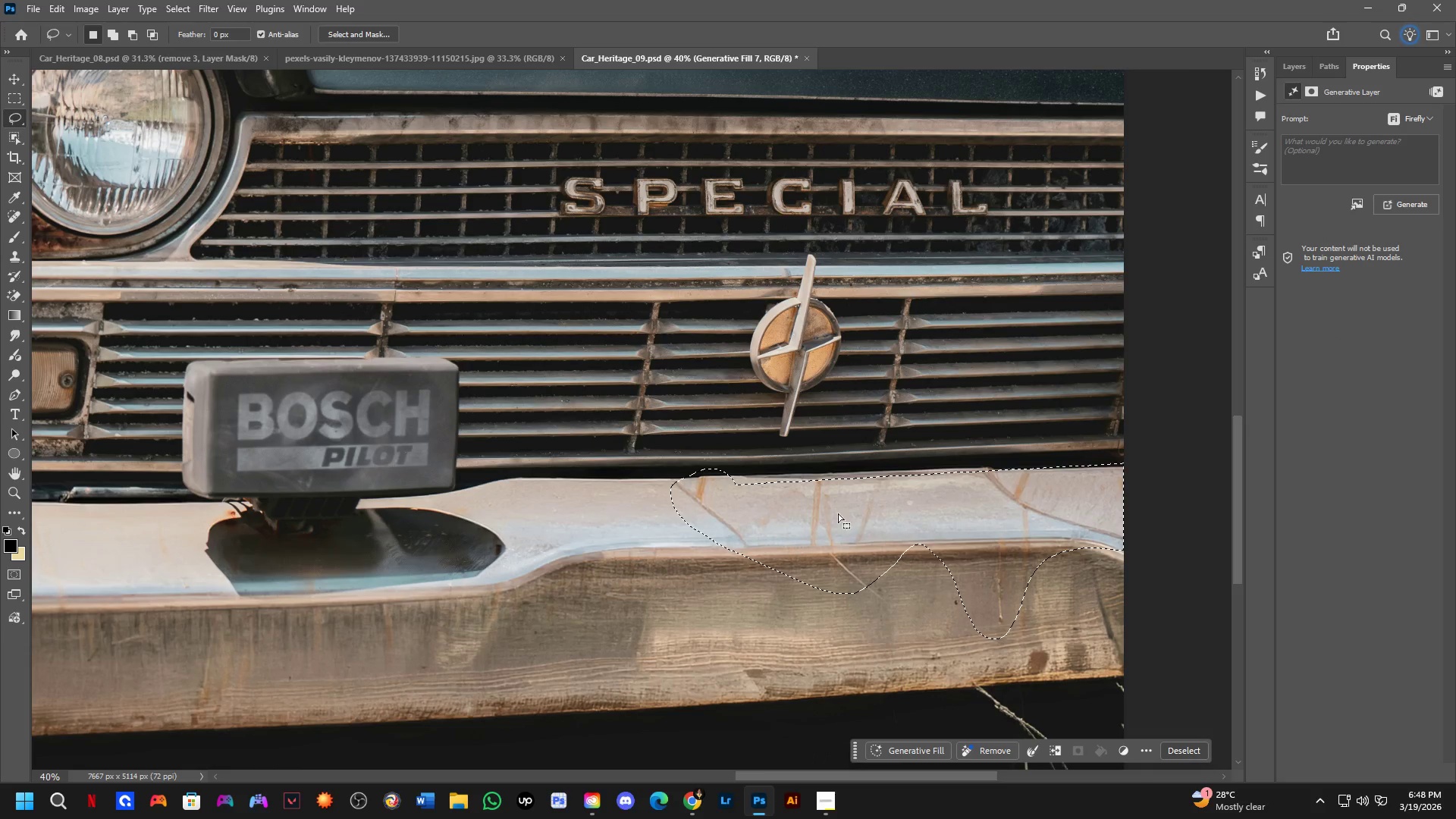 
scroll: coordinate [636, 523], scroll_direction: up, amount: 4.0
 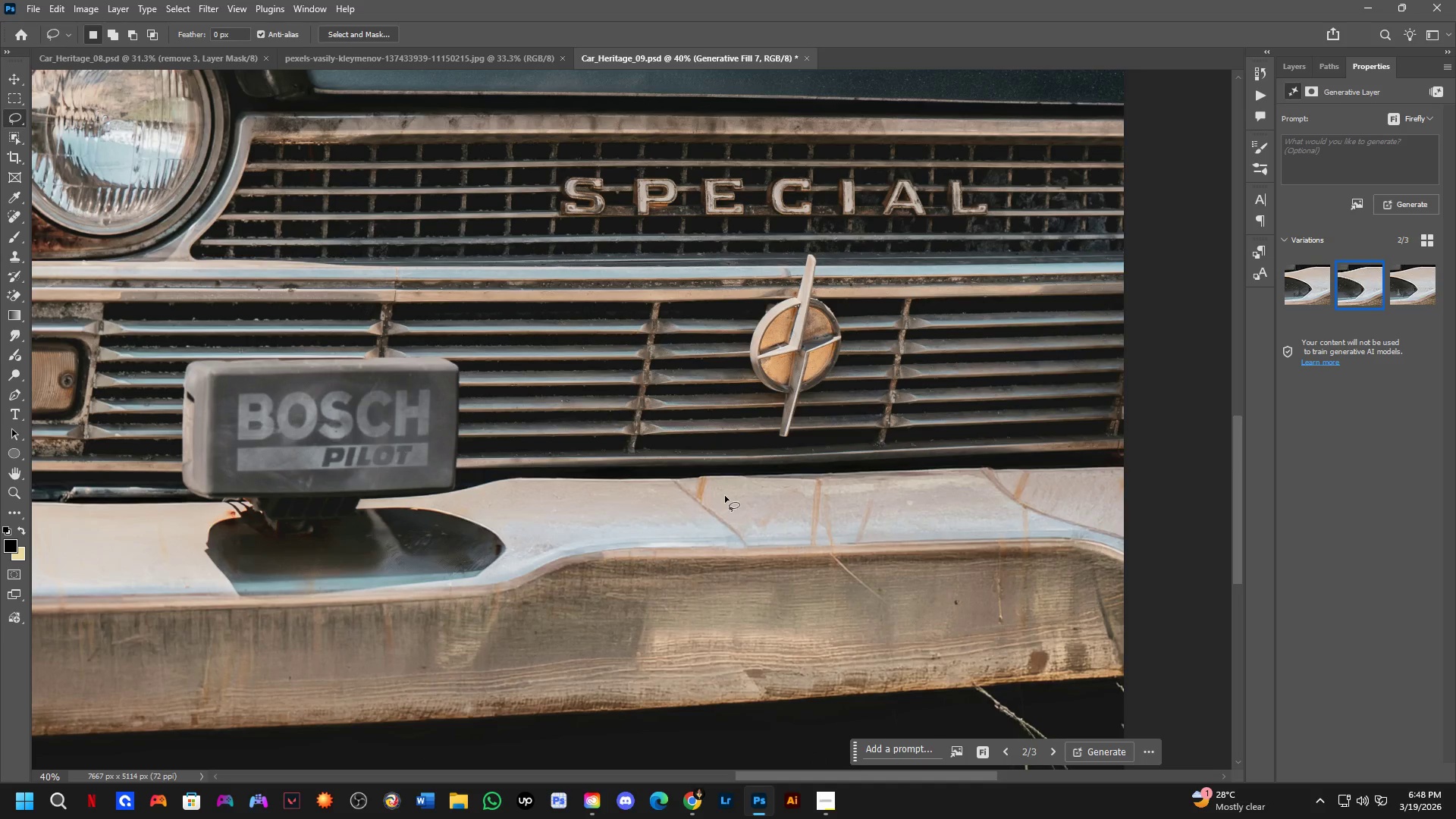 
hold_key(key=ShiftLeft, duration=0.34)
left_click_drag(start_coordinate=[843, 474], to_coordinate=[883, 491])
 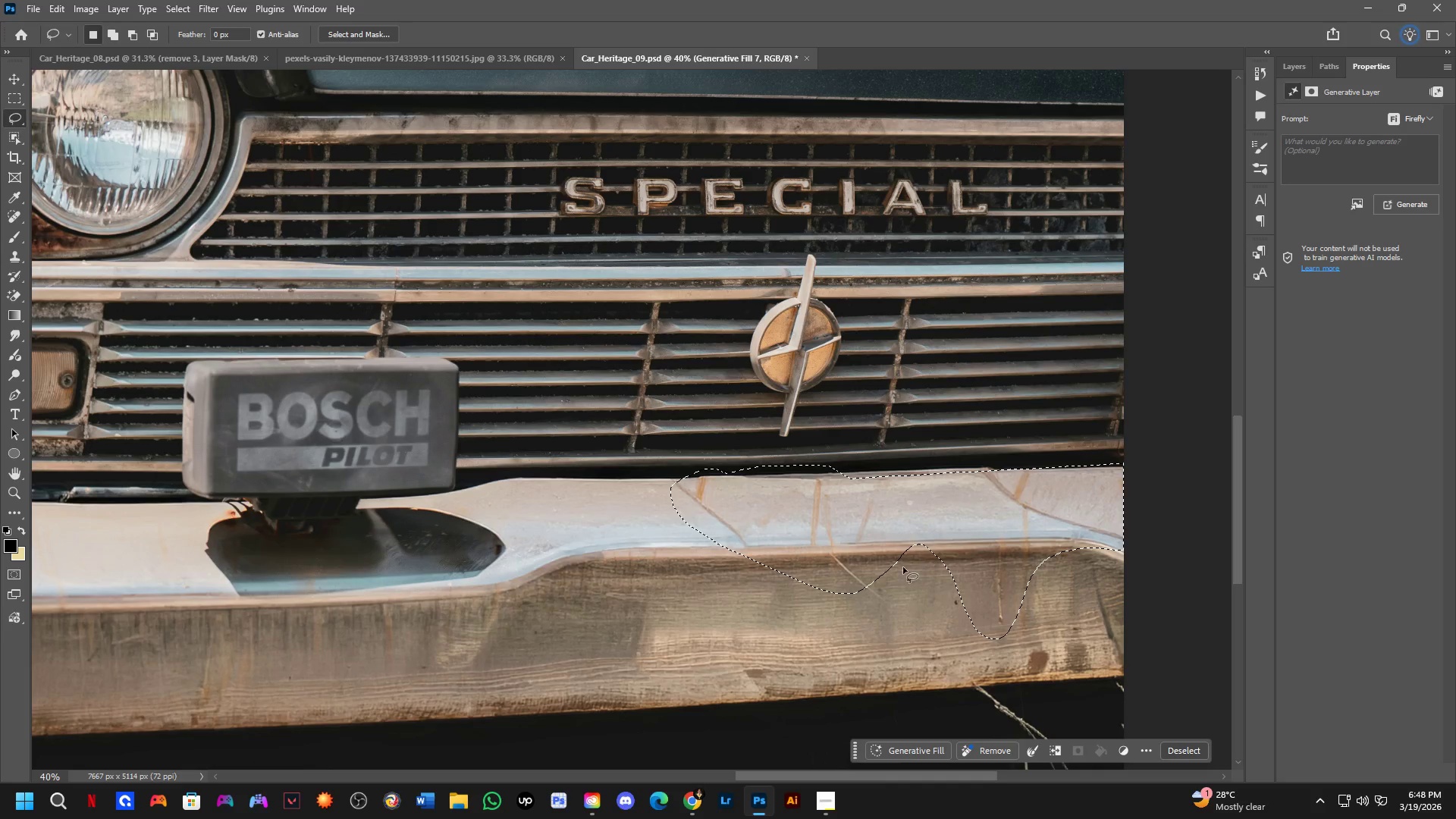 
key(Shift+ShiftLeft)
 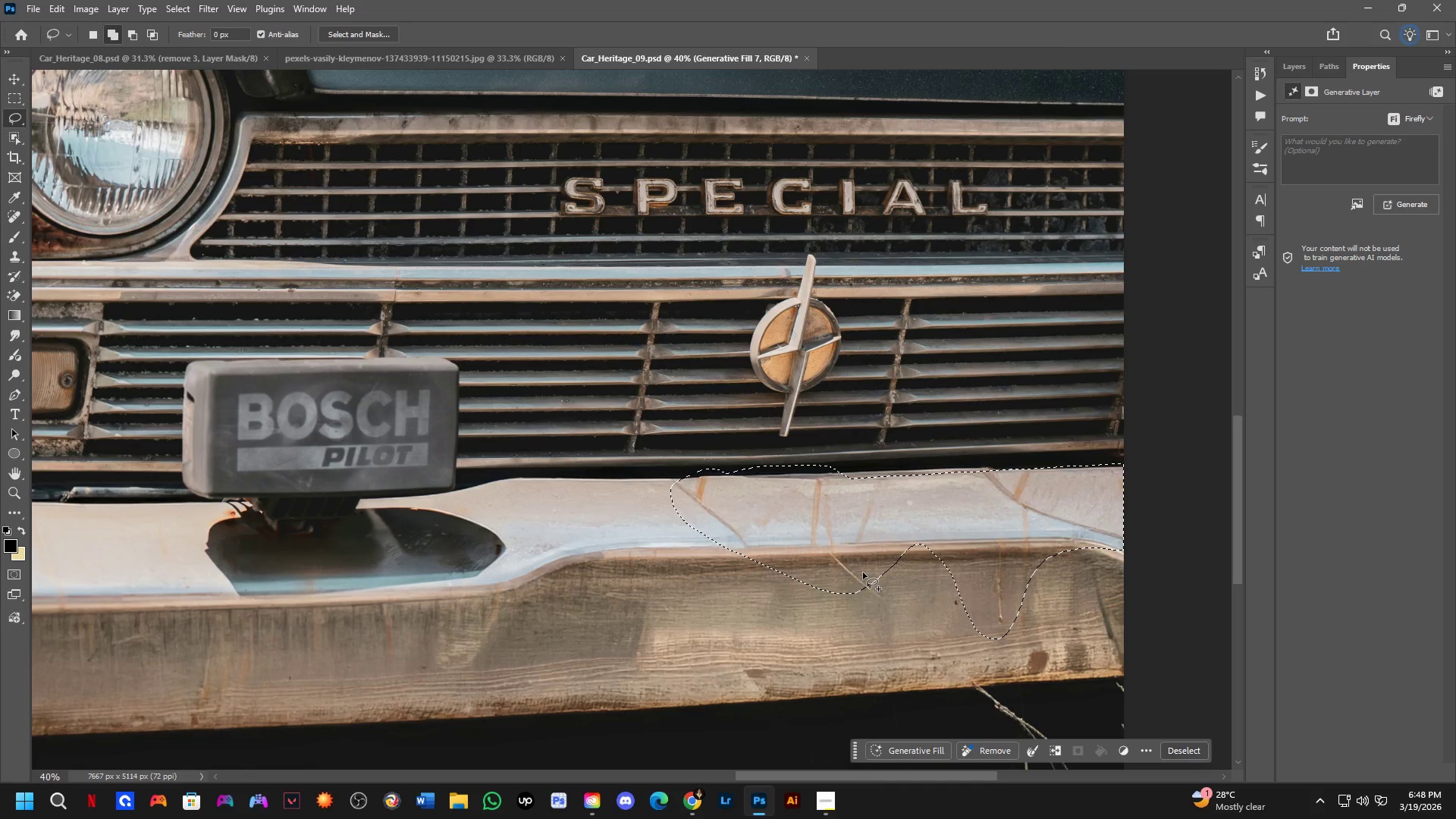 
left_click_drag(start_coordinate=[863, 573], to_coordinate=[900, 573])
 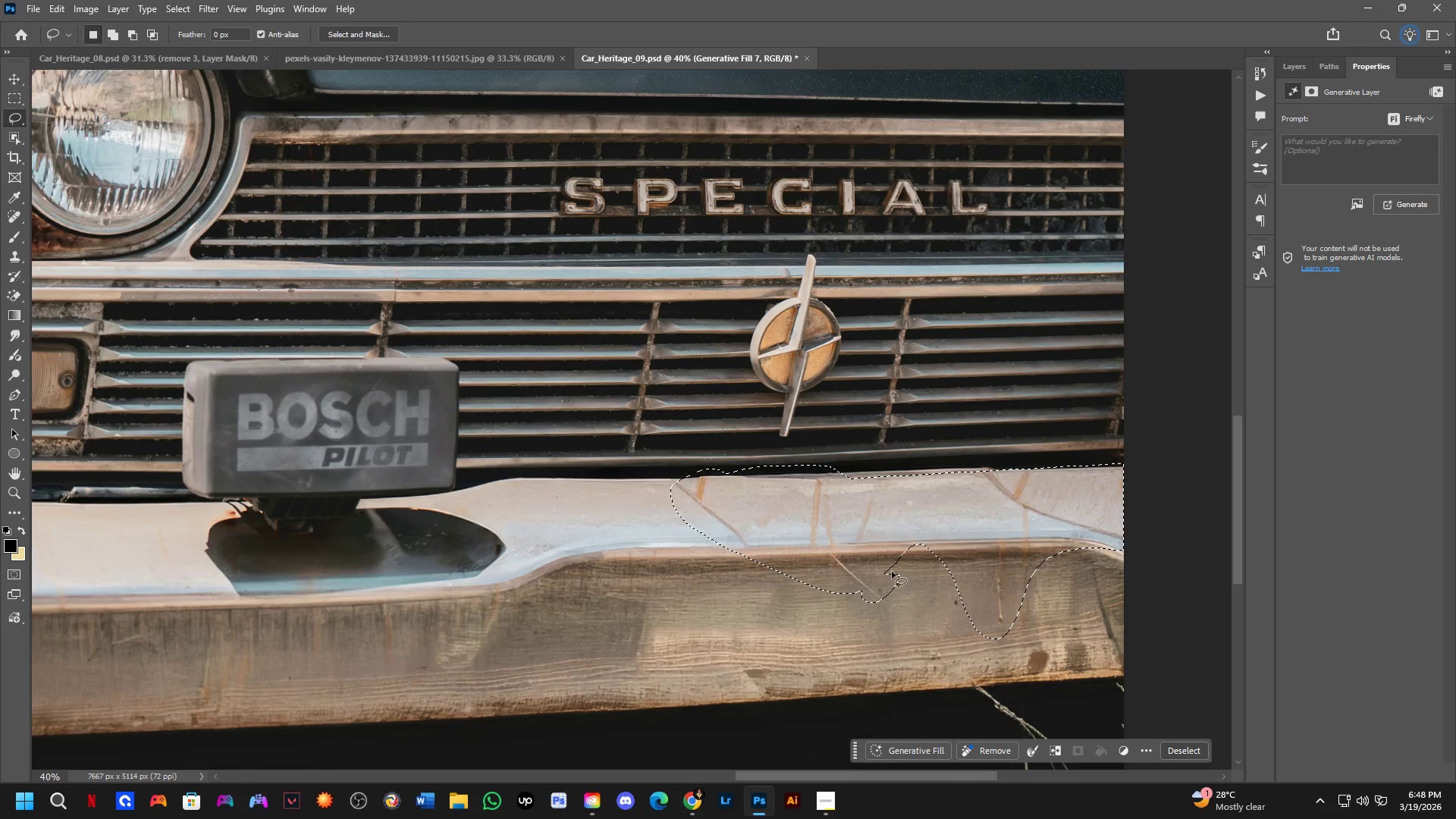 
key(Shift+ShiftLeft)
 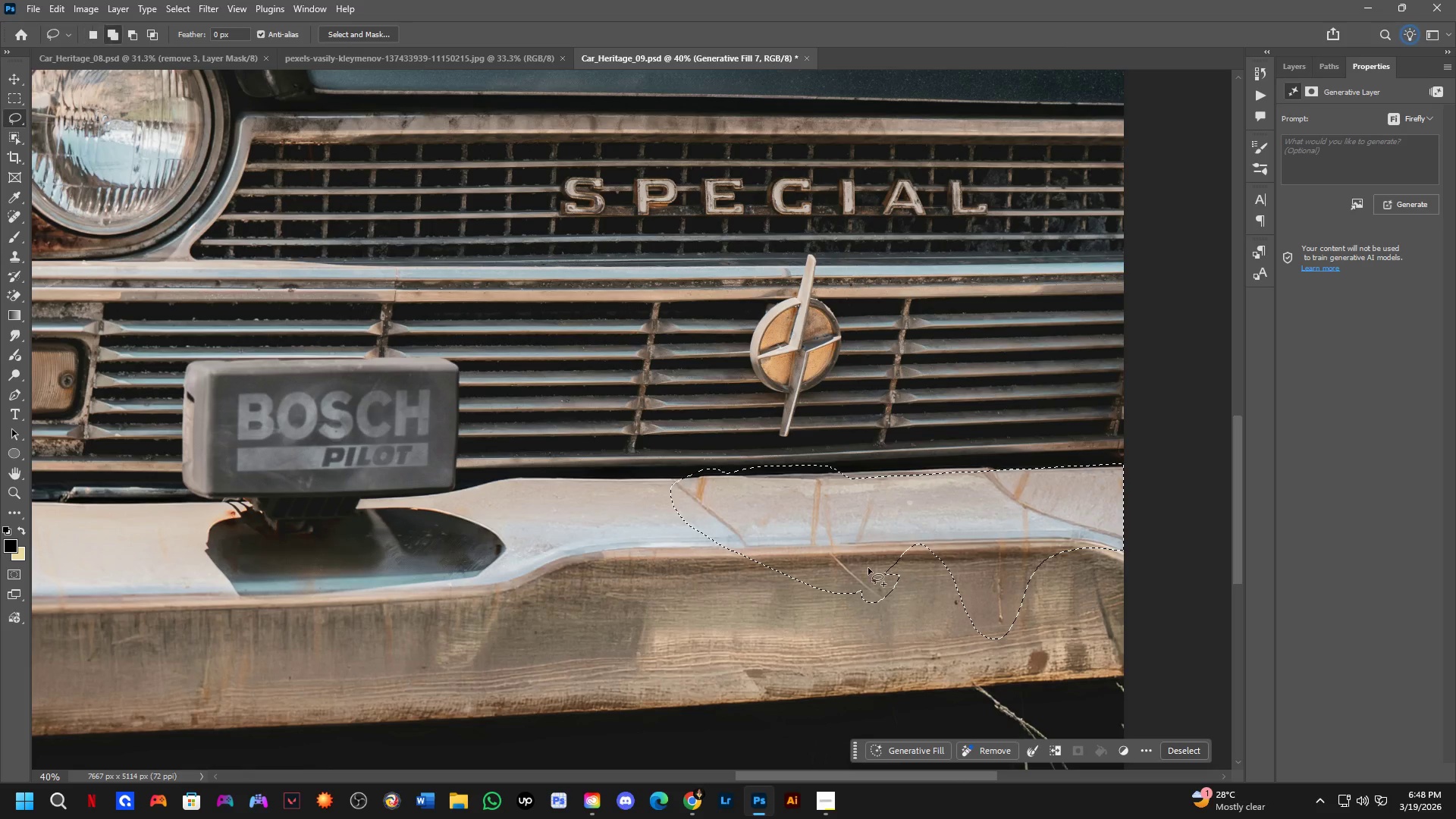 
left_click_drag(start_coordinate=[864, 569], to_coordinate=[912, 575])
 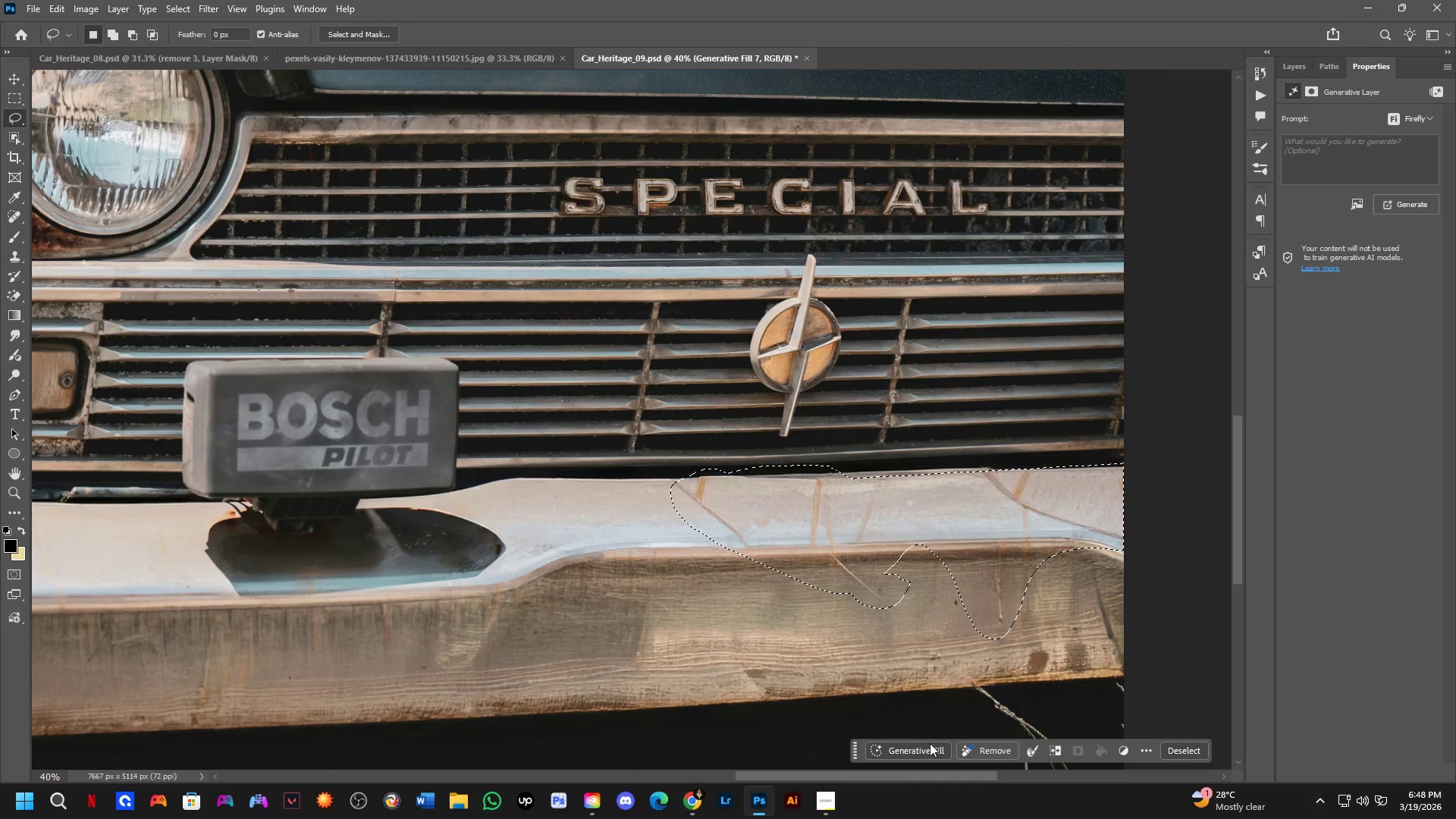 
left_click_drag(start_coordinate=[920, 749], to_coordinate=[924, 750])
 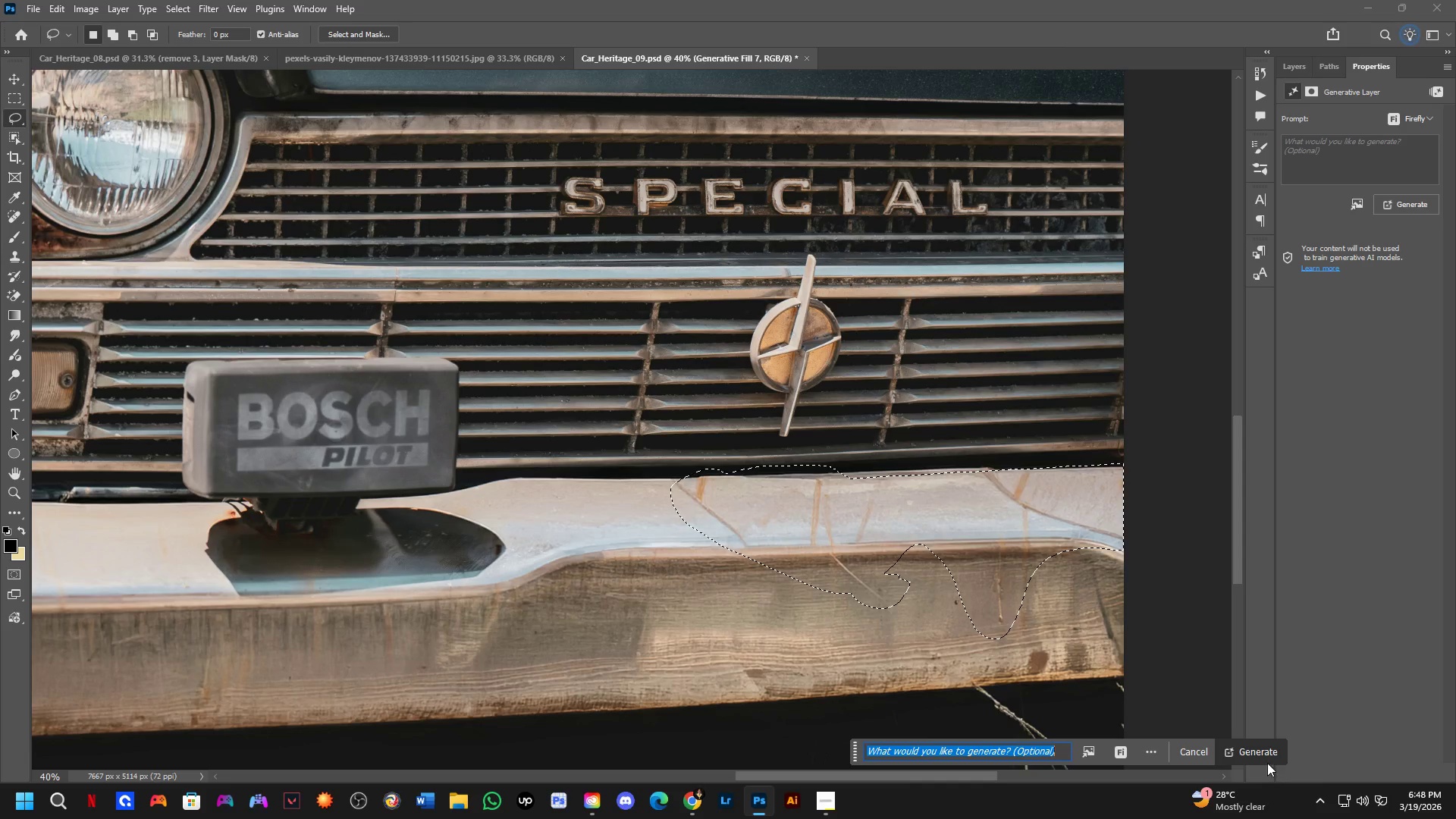 
left_click([1266, 758])
 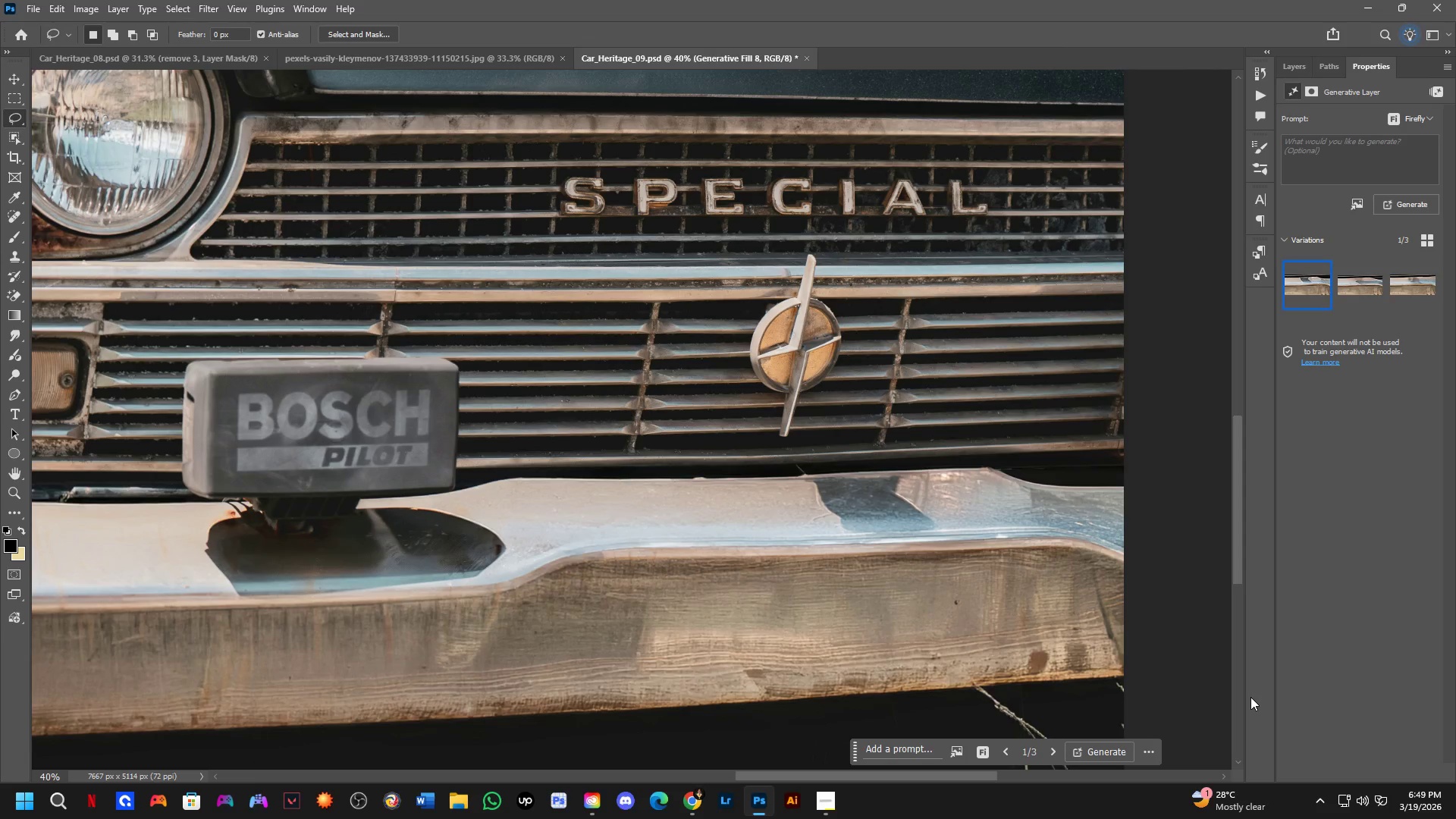 
wait(35.38)
 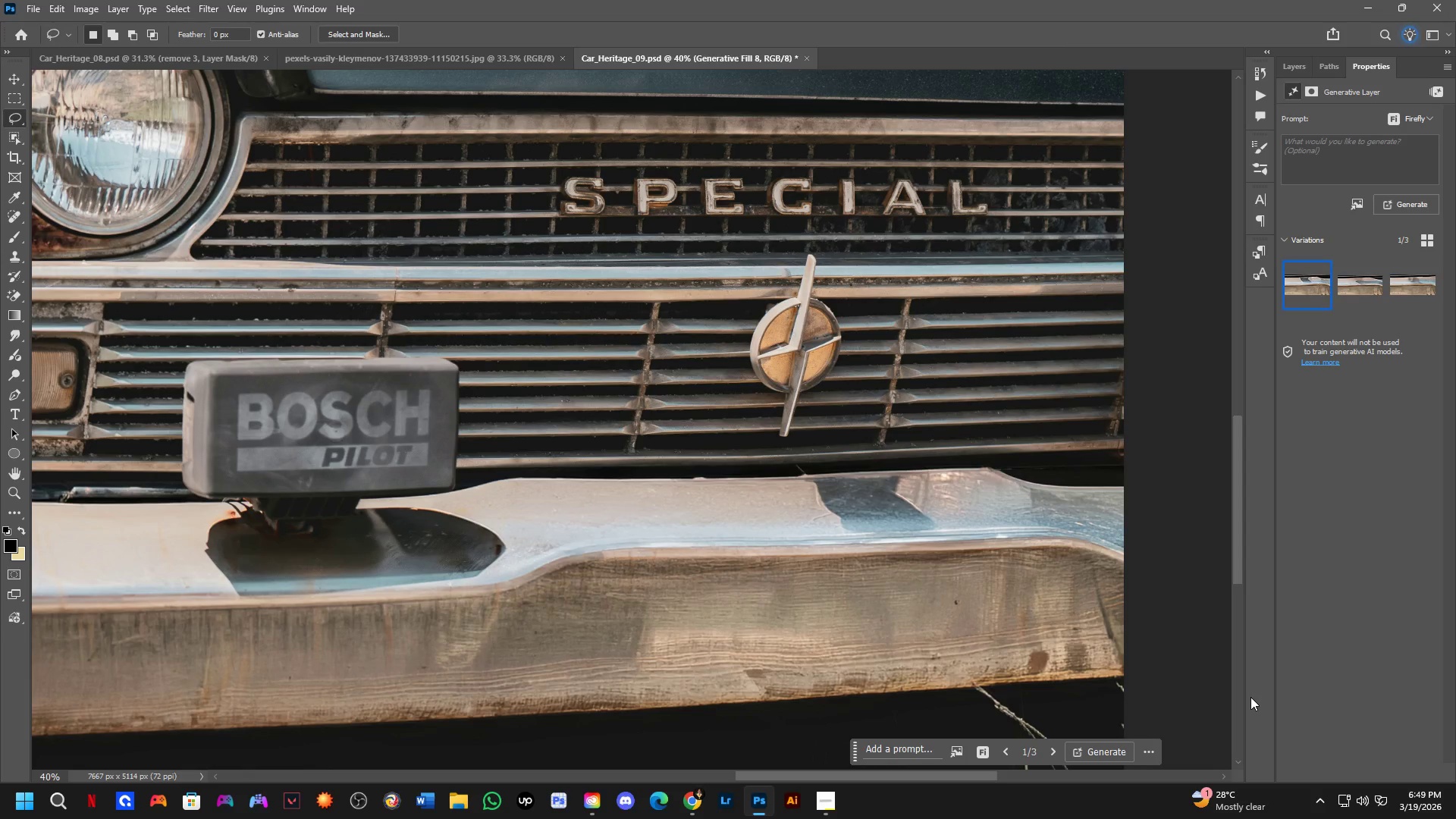 
type(ZZZZZZZ)
 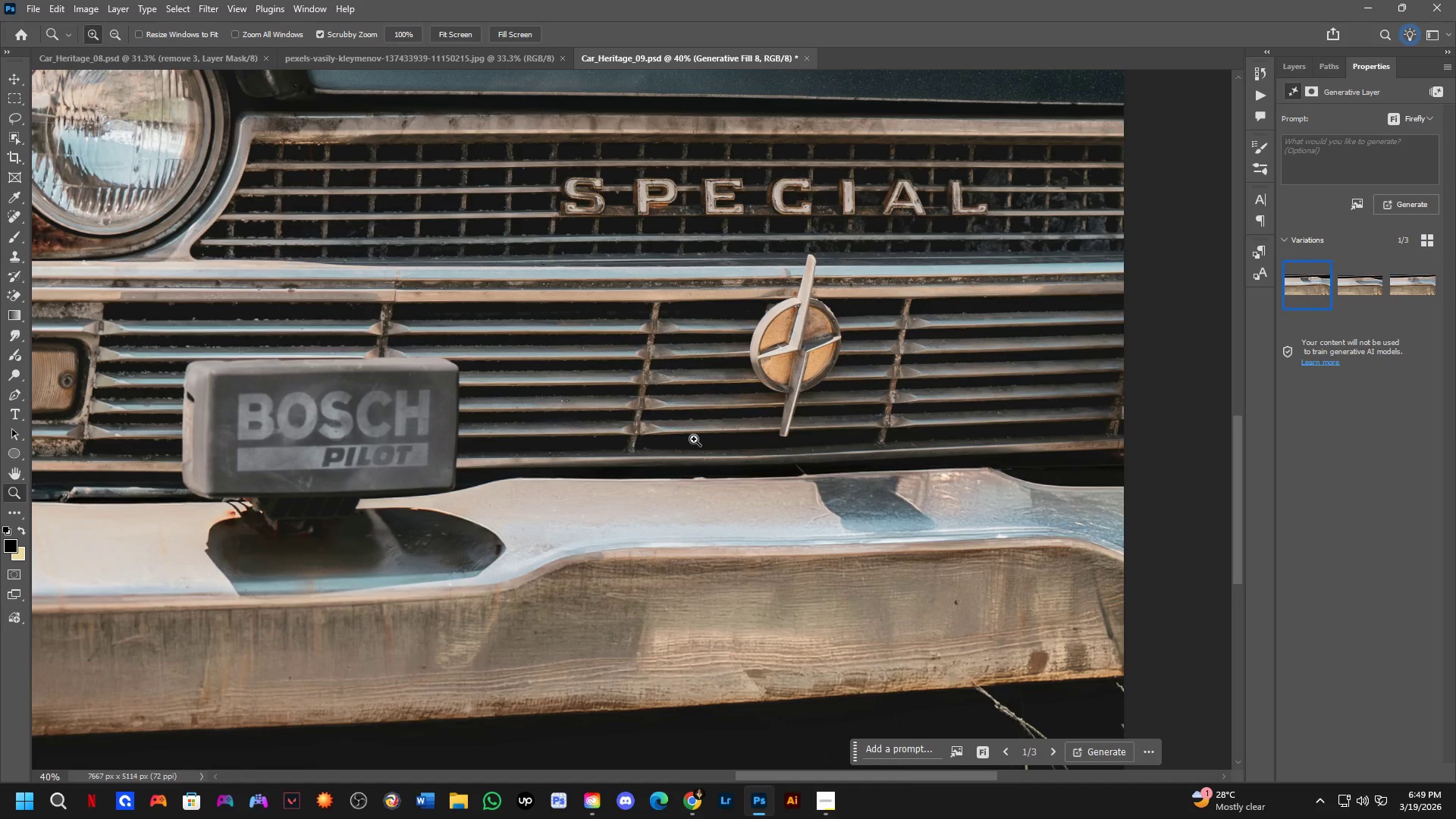 
key(Control+ControlLeft)
 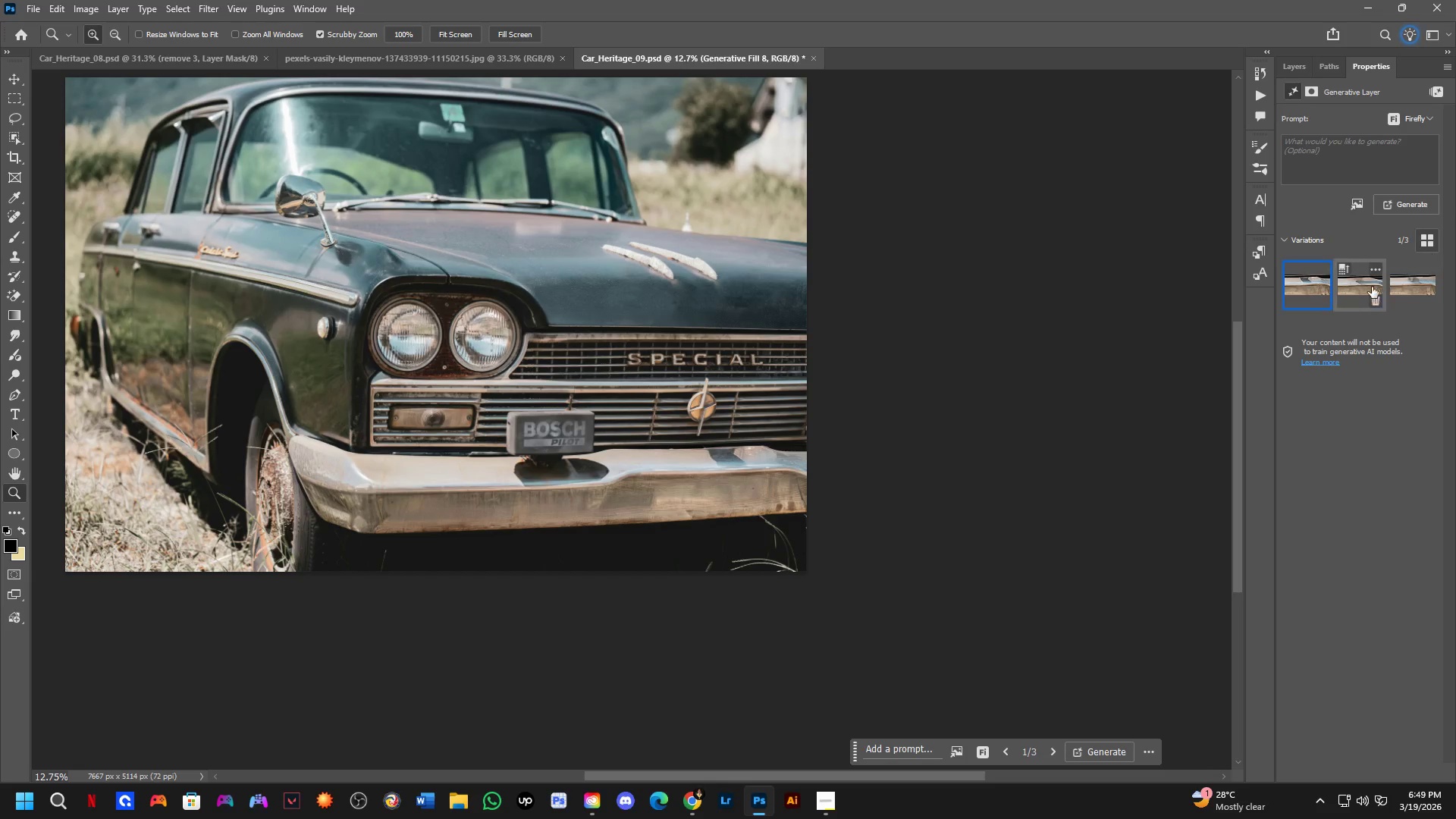 
key(Control+Shift+ShiftLeft)
 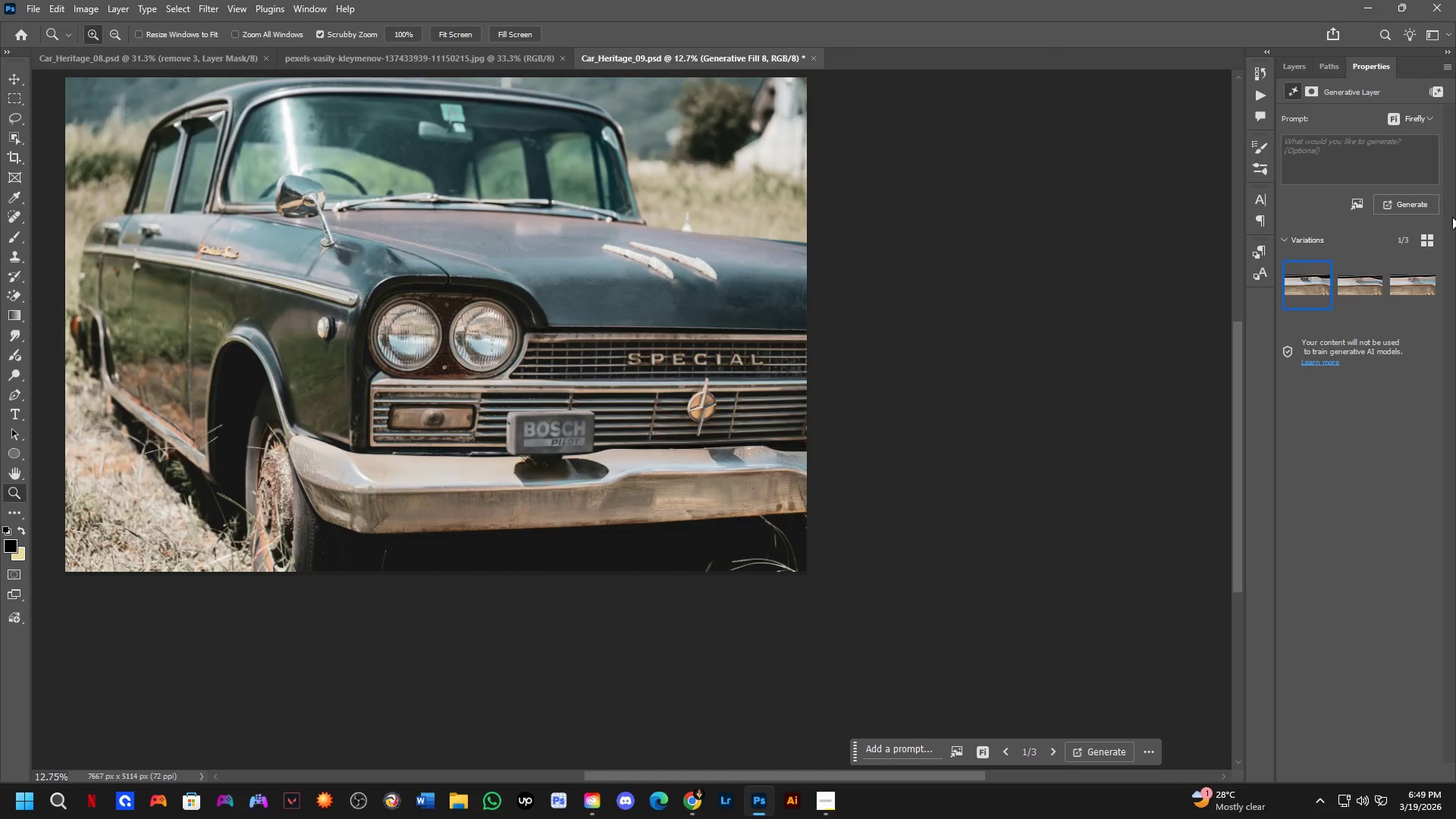 
key(Control+Shift+Z)
 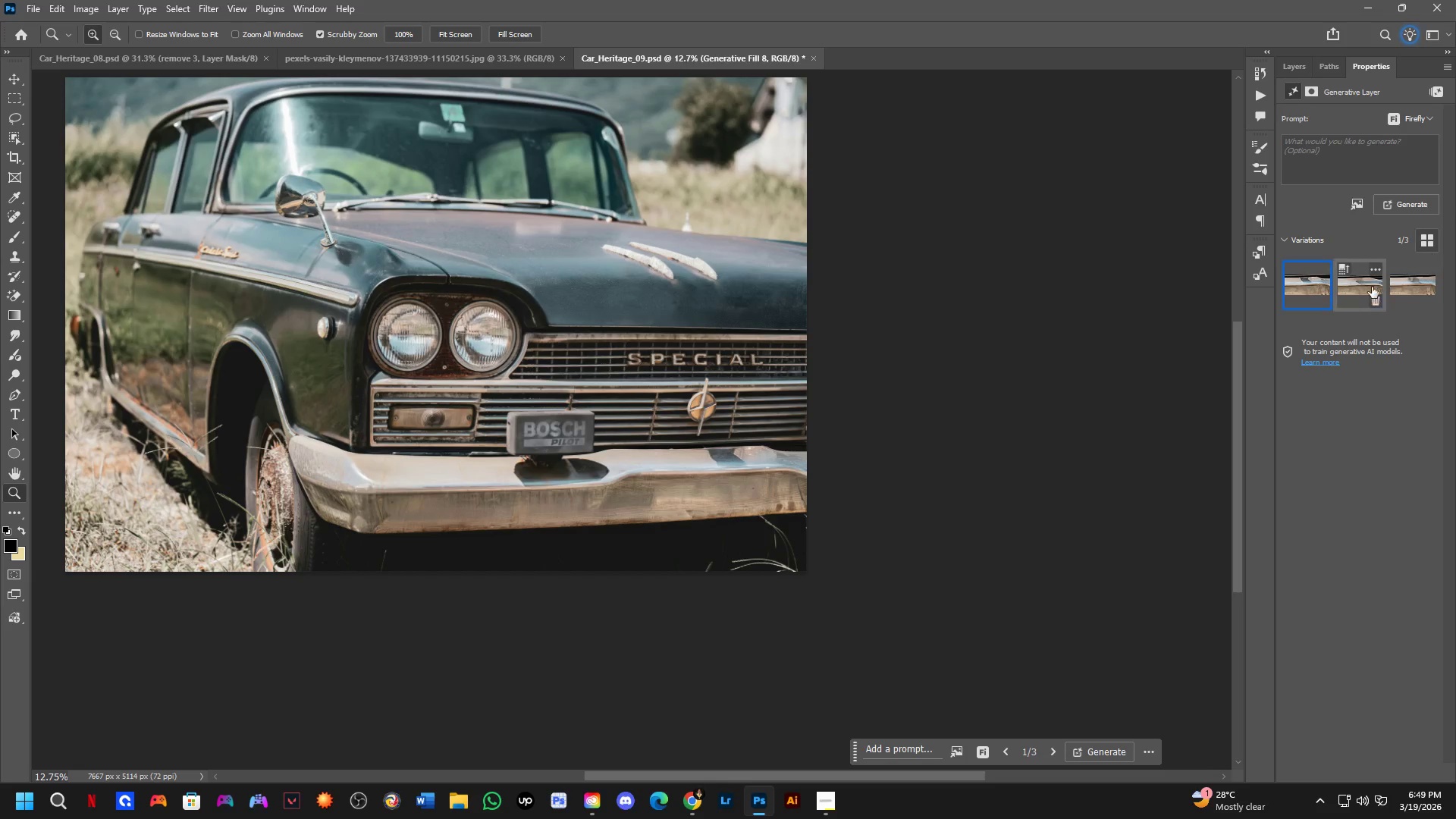 
scroll: coordinate [657, 435], scroll_direction: down, amount: 11.0
 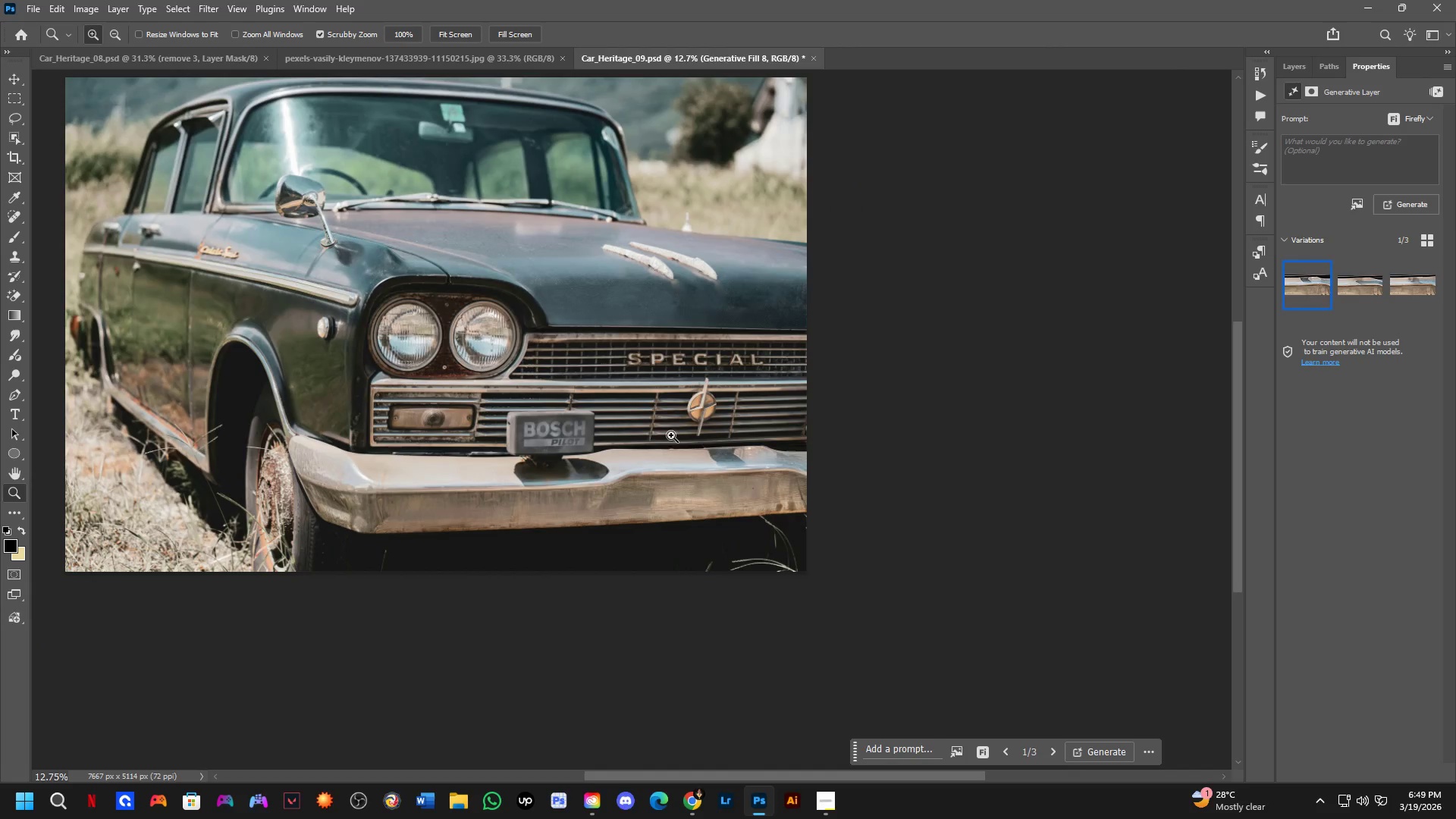 
left_click([1363, 291])
 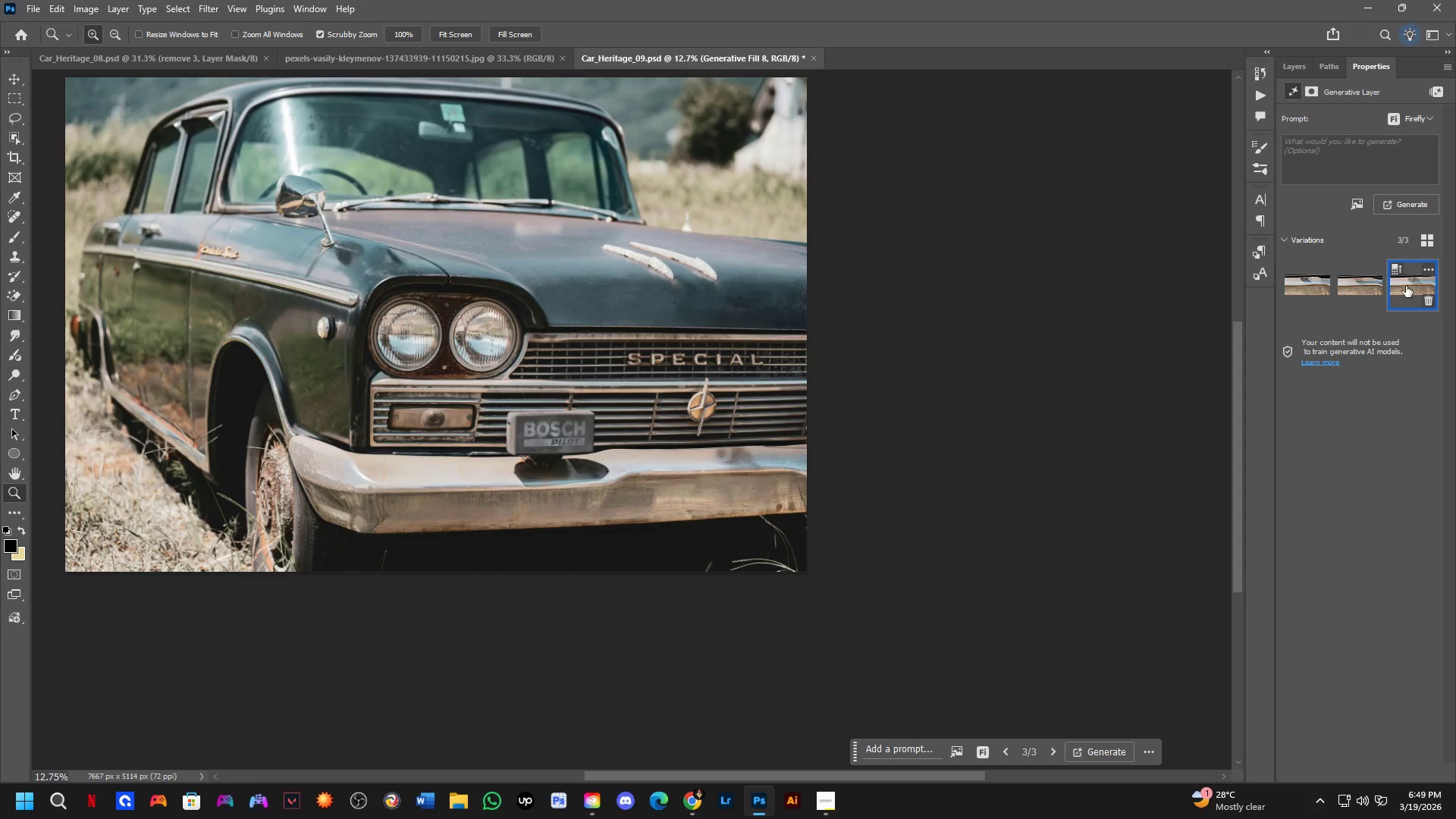 
scroll: coordinate [748, 471], scroll_direction: up, amount: 4.0
 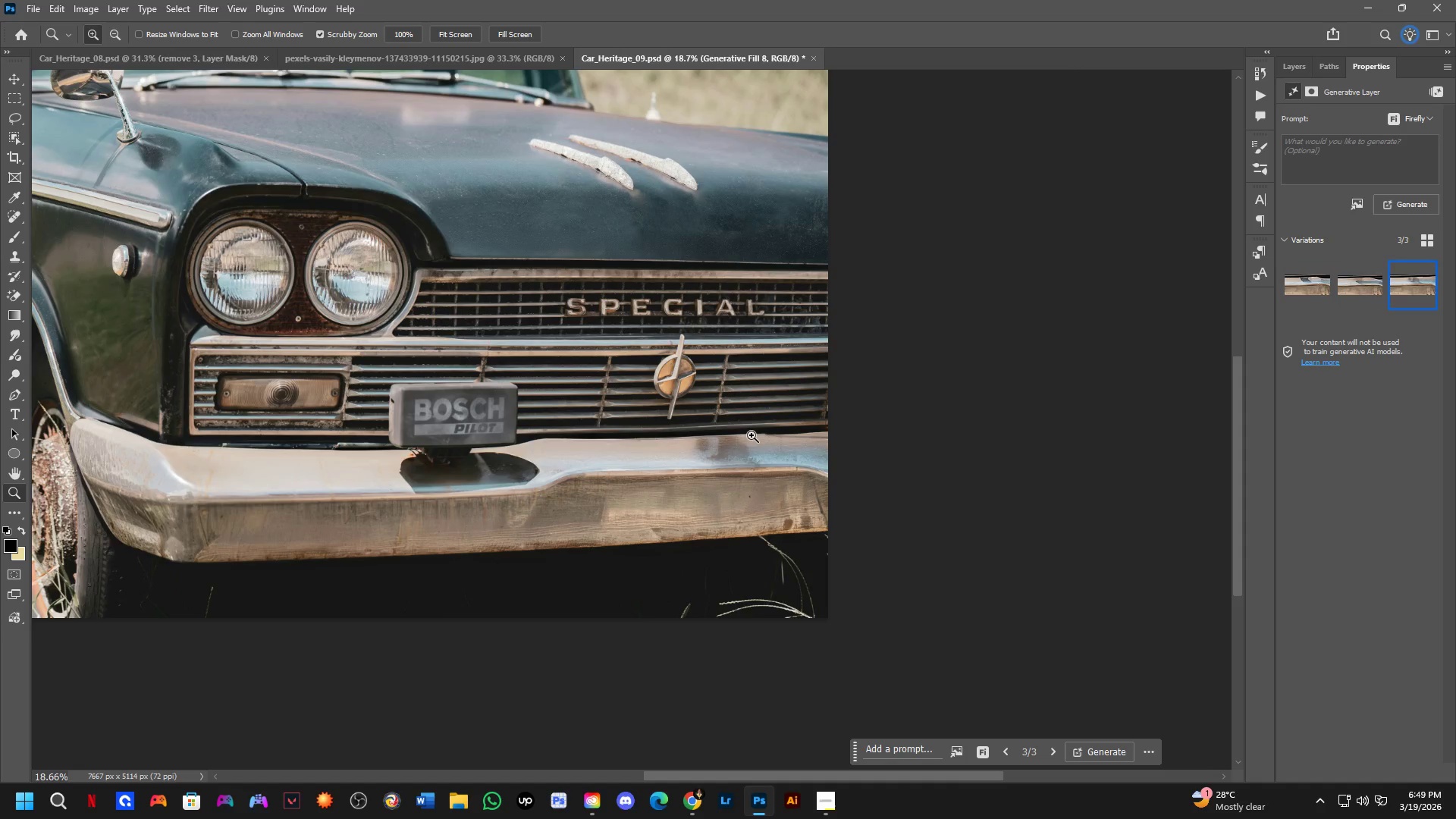 
key(L)
 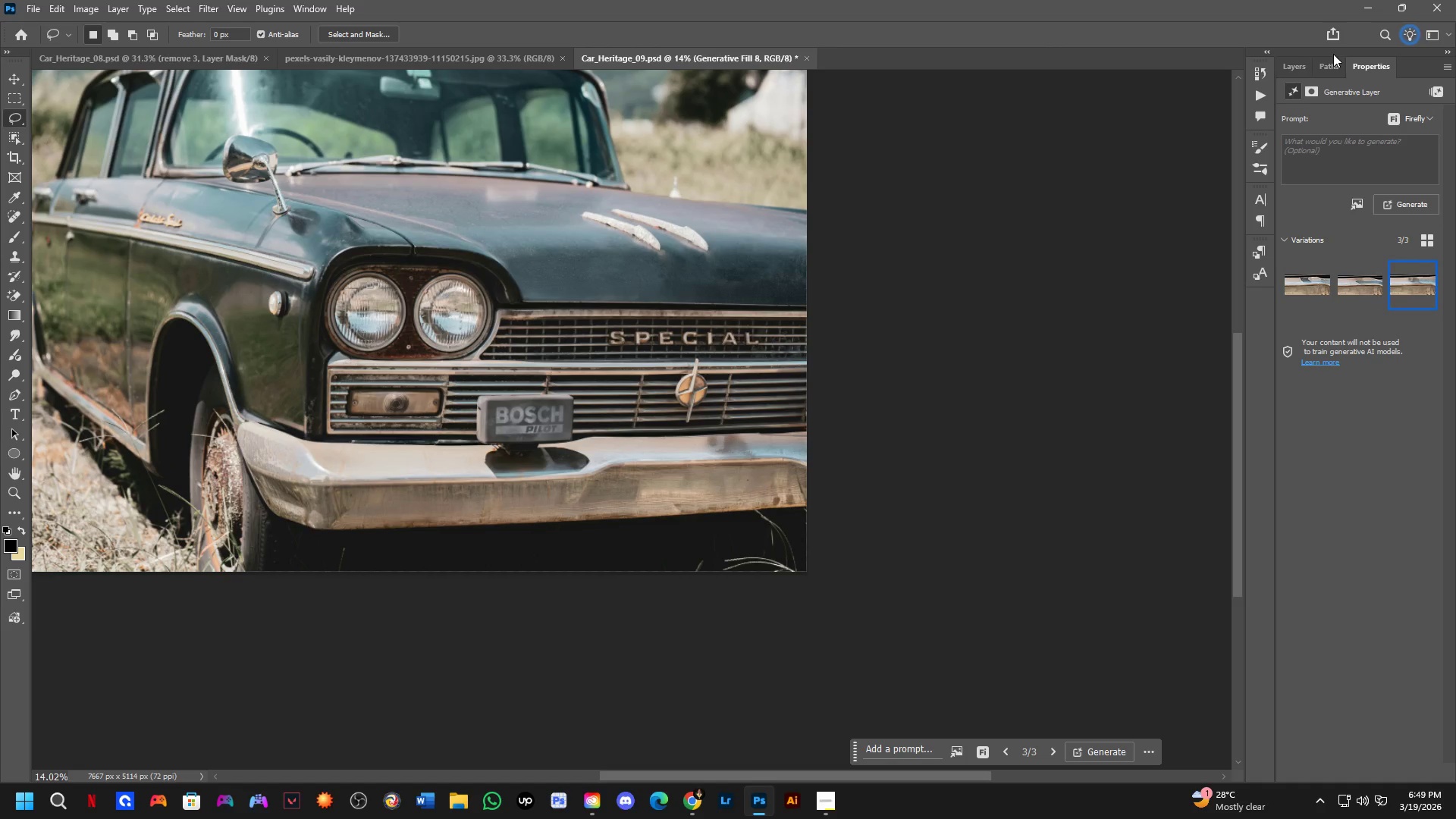 
scroll: coordinate [745, 432], scroll_direction: down, amount: 3.0
 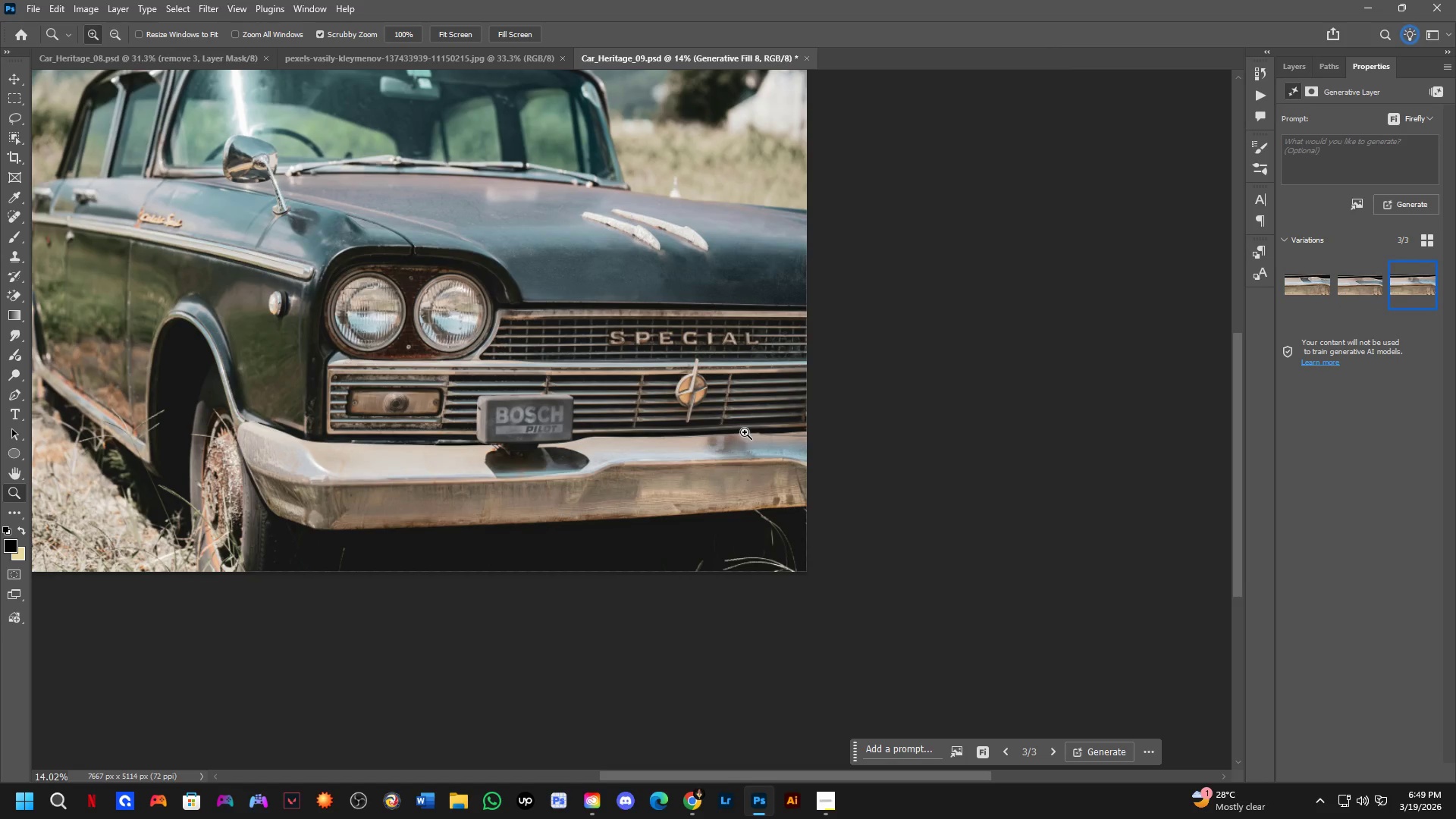 
left_click([1294, 71])
 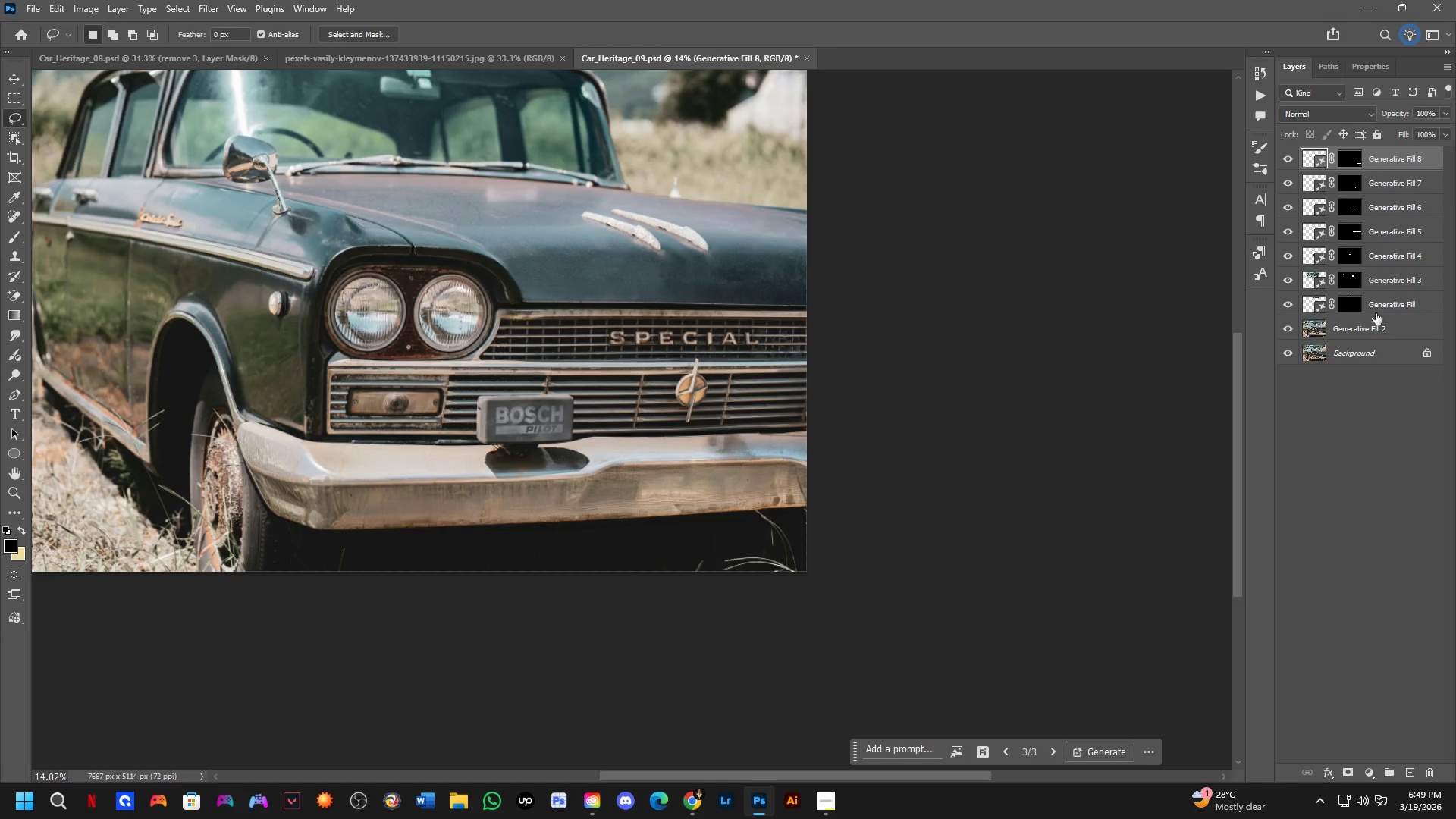 
key(Control+ControlLeft)
 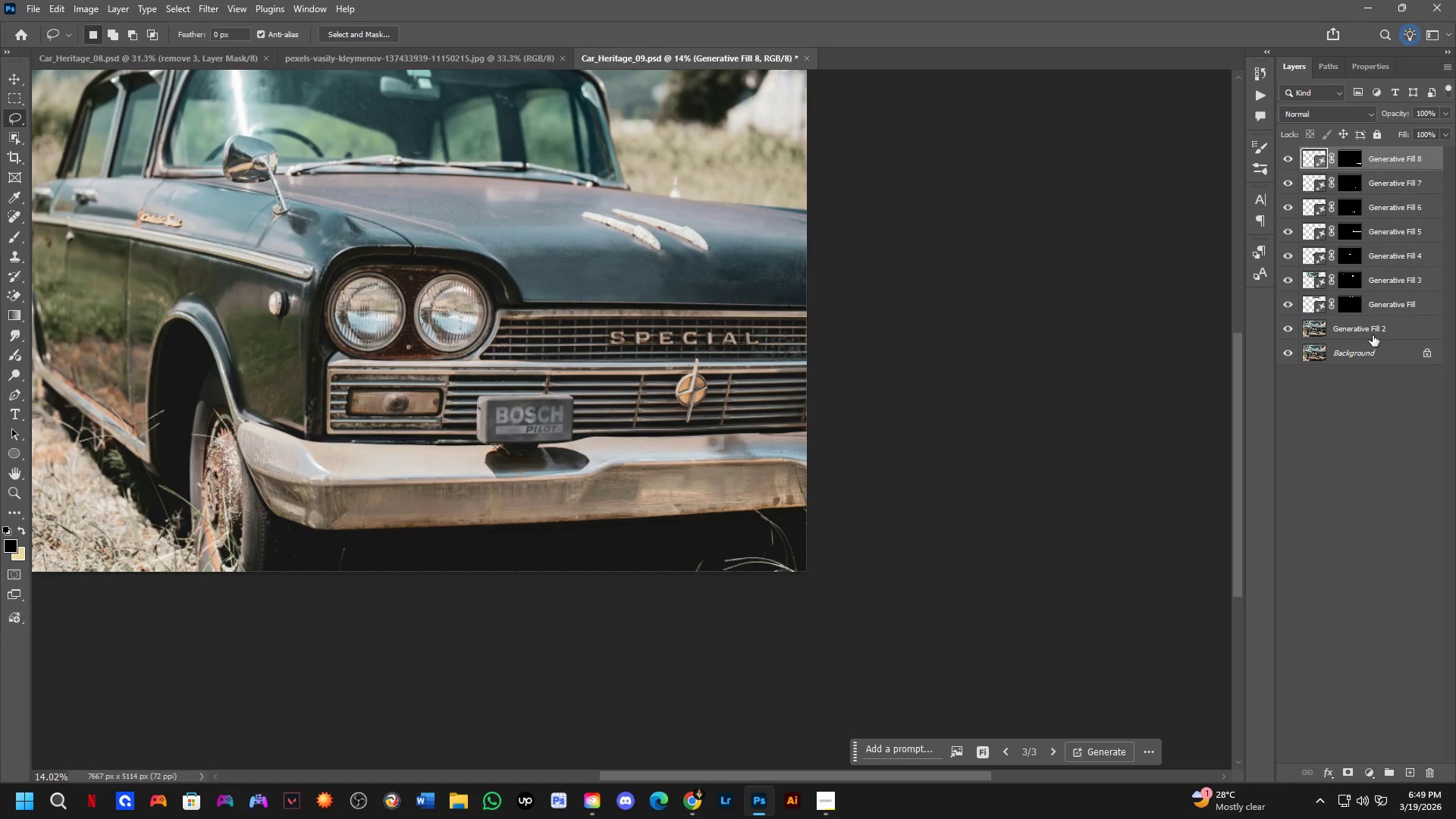 
key(Alt+Control+AltLeft)
 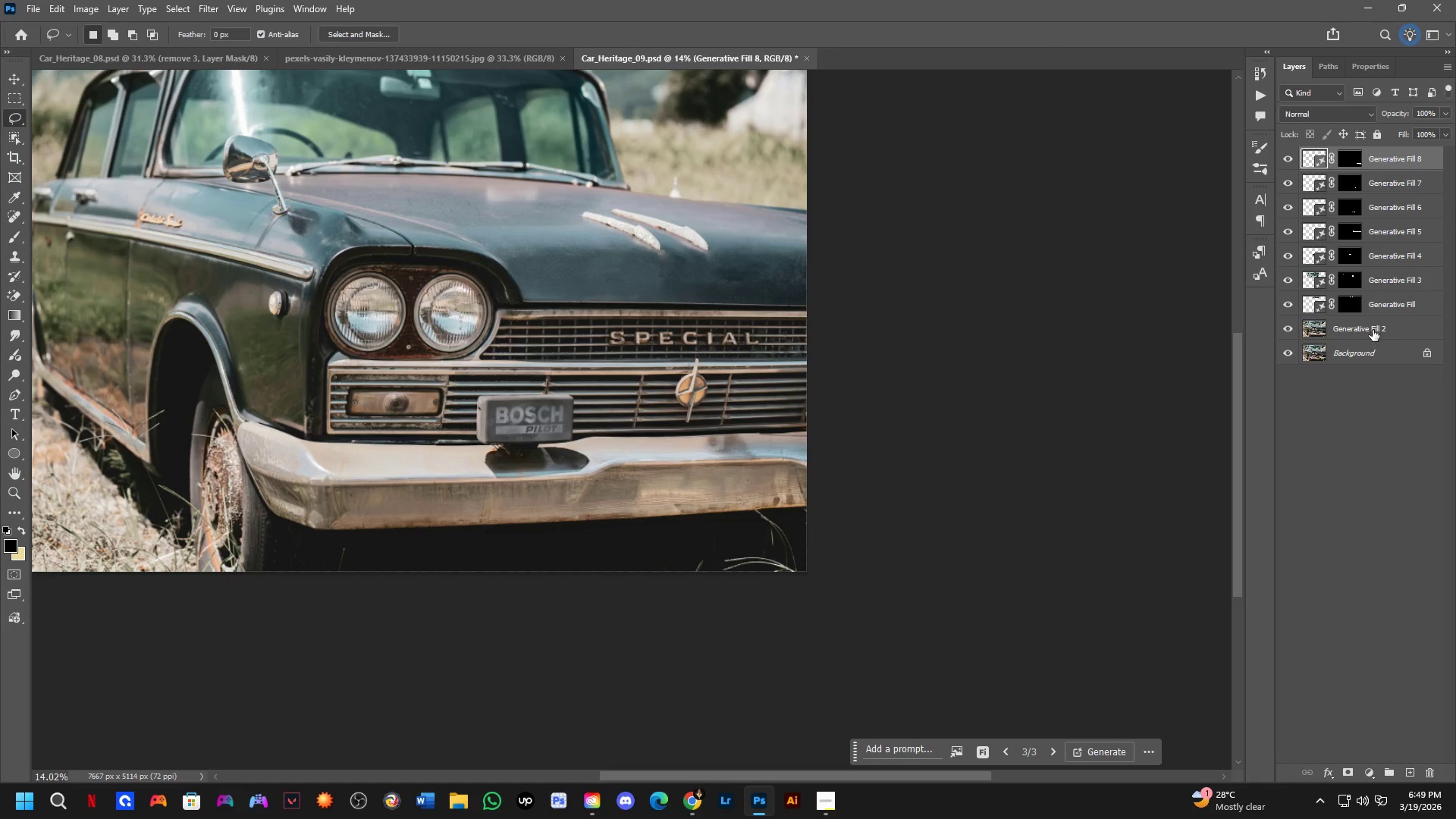 
left_click_drag(start_coordinate=[1373, 330], to_coordinate=[1389, 75])
 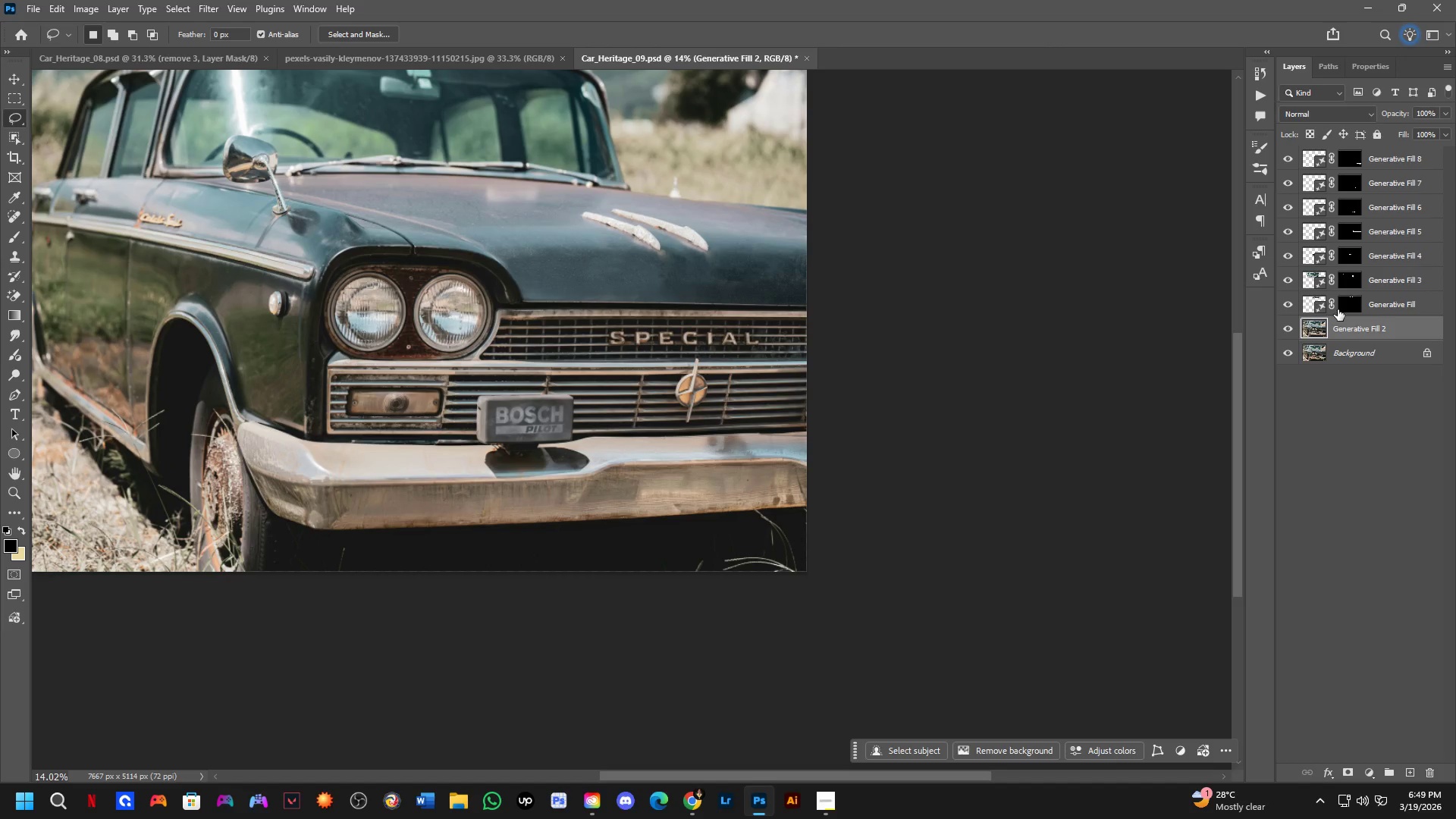 
key(Alt+Control+AltLeft)
 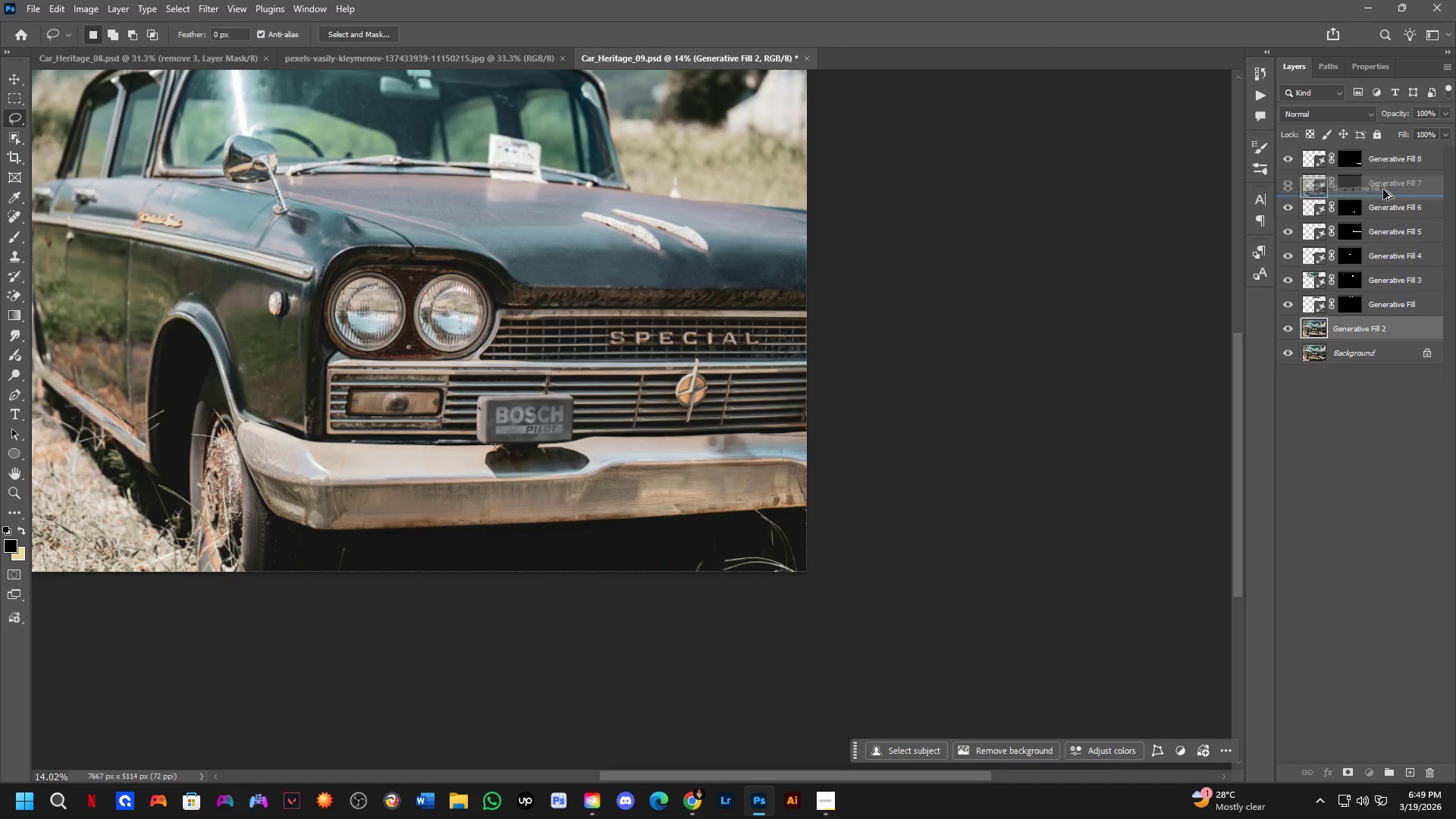 
key(Control+ControlLeft)
 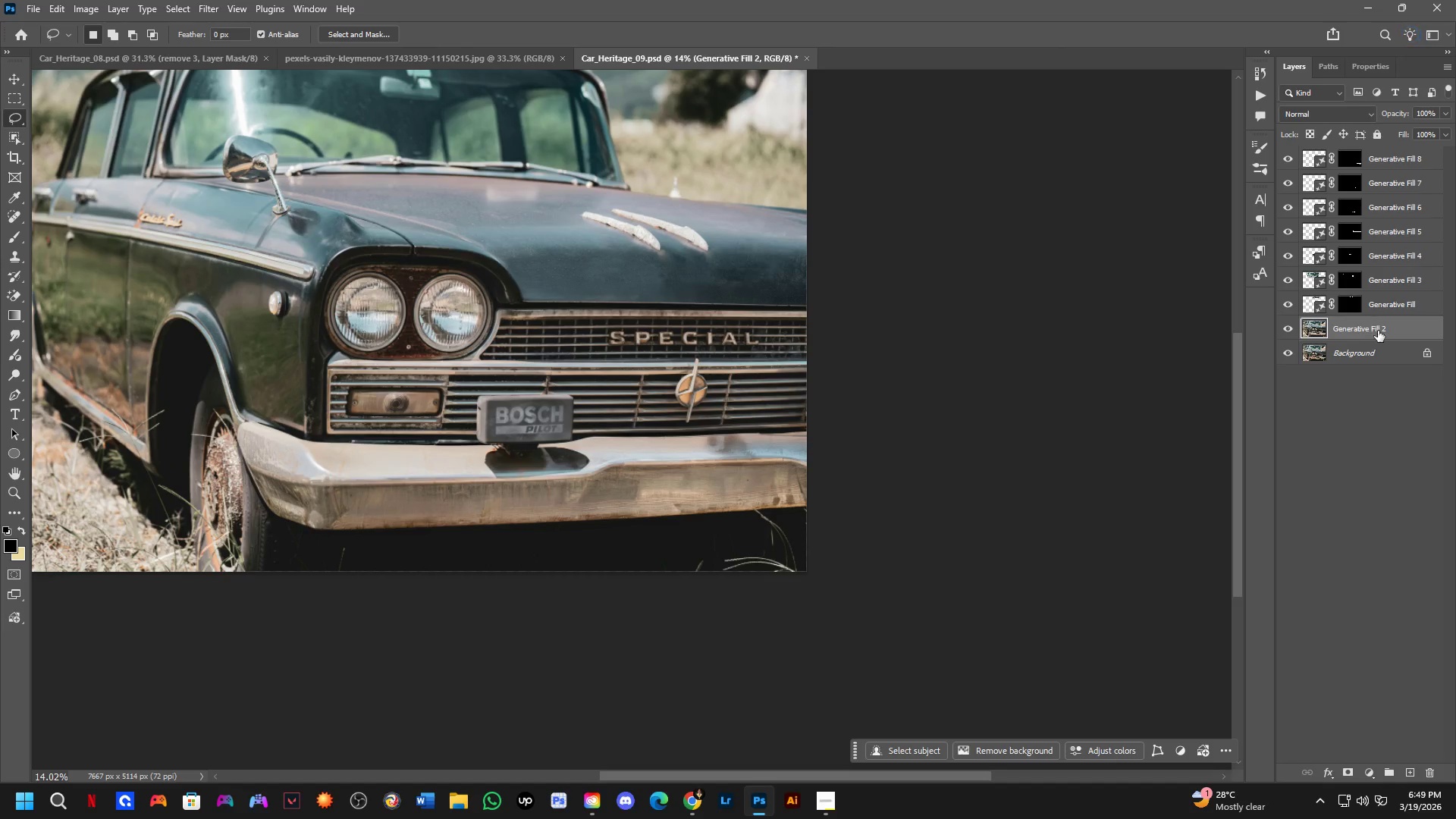 
left_click_drag(start_coordinate=[1378, 331], to_coordinate=[1386, 327])
 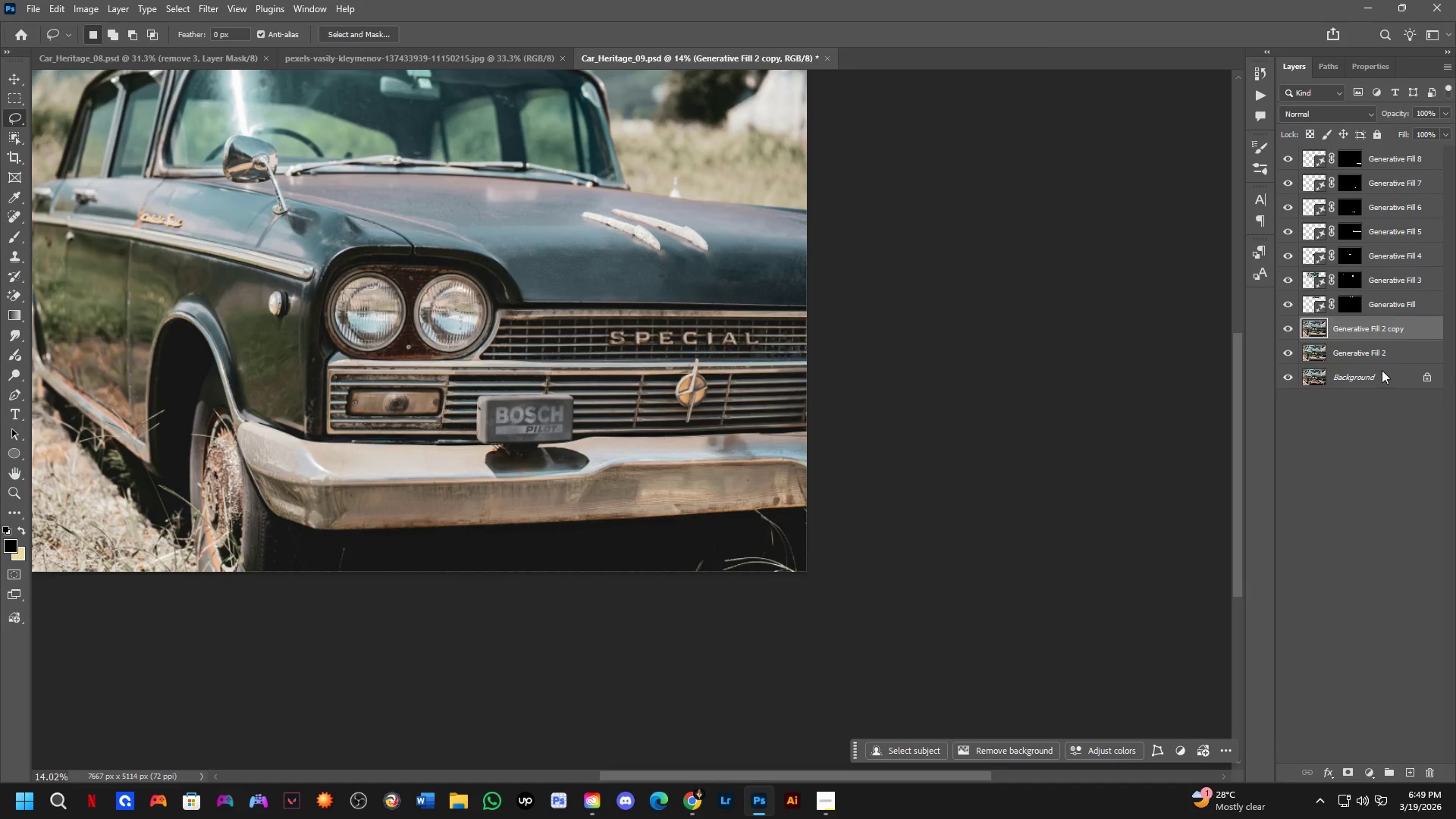 
key(Control+ControlLeft)
 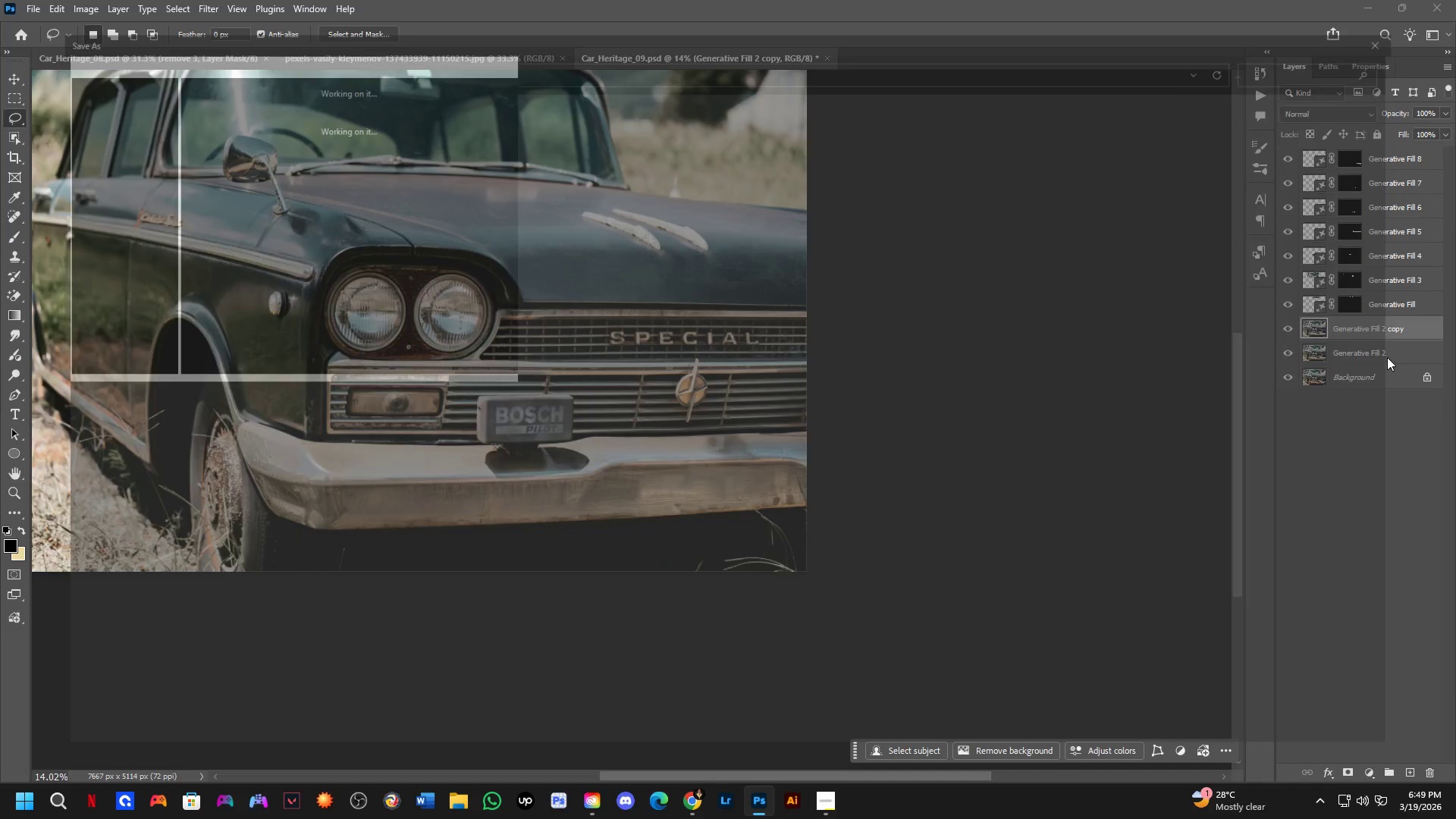 
key(Control+Z)
 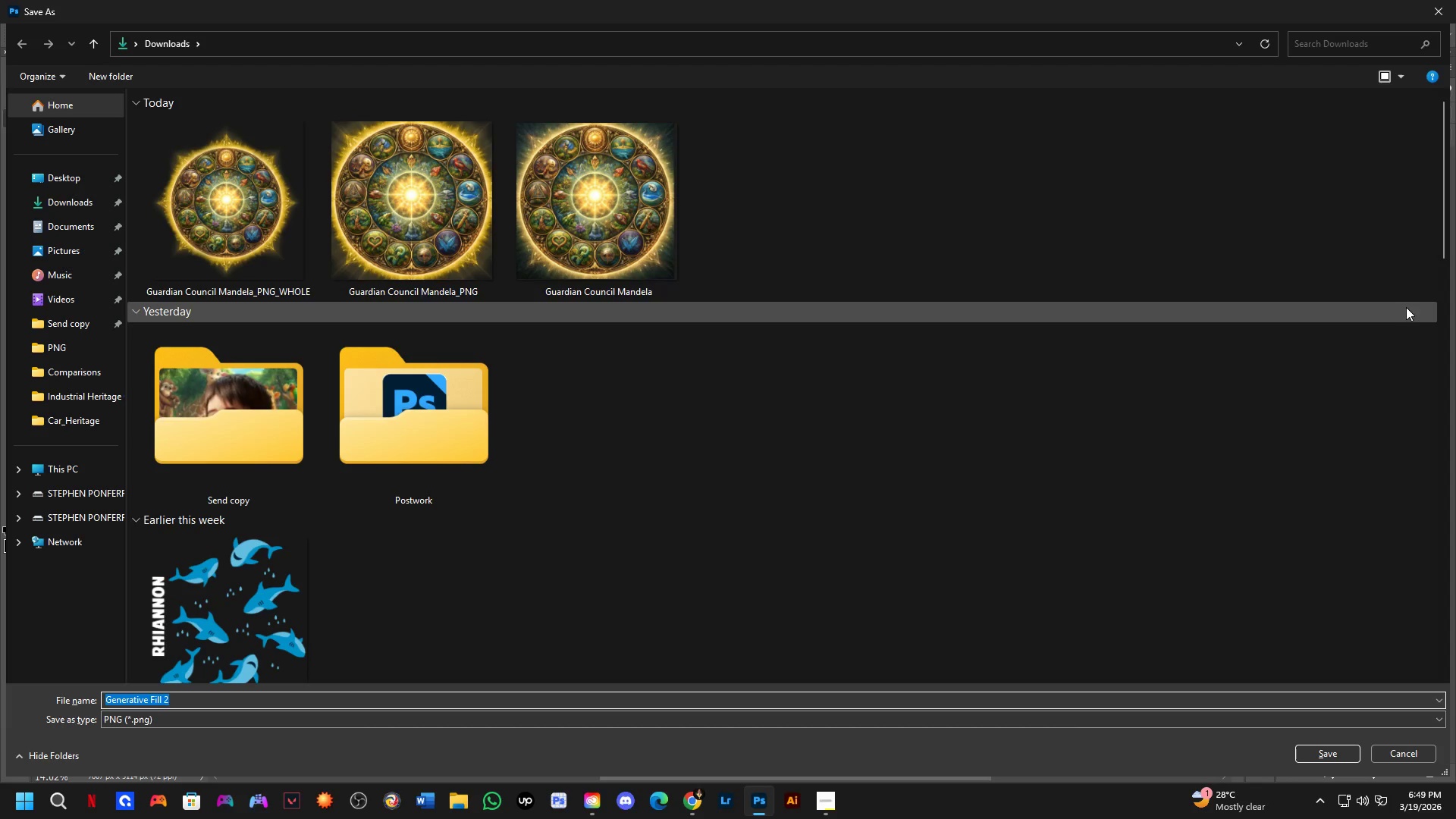 
key(Escape)
 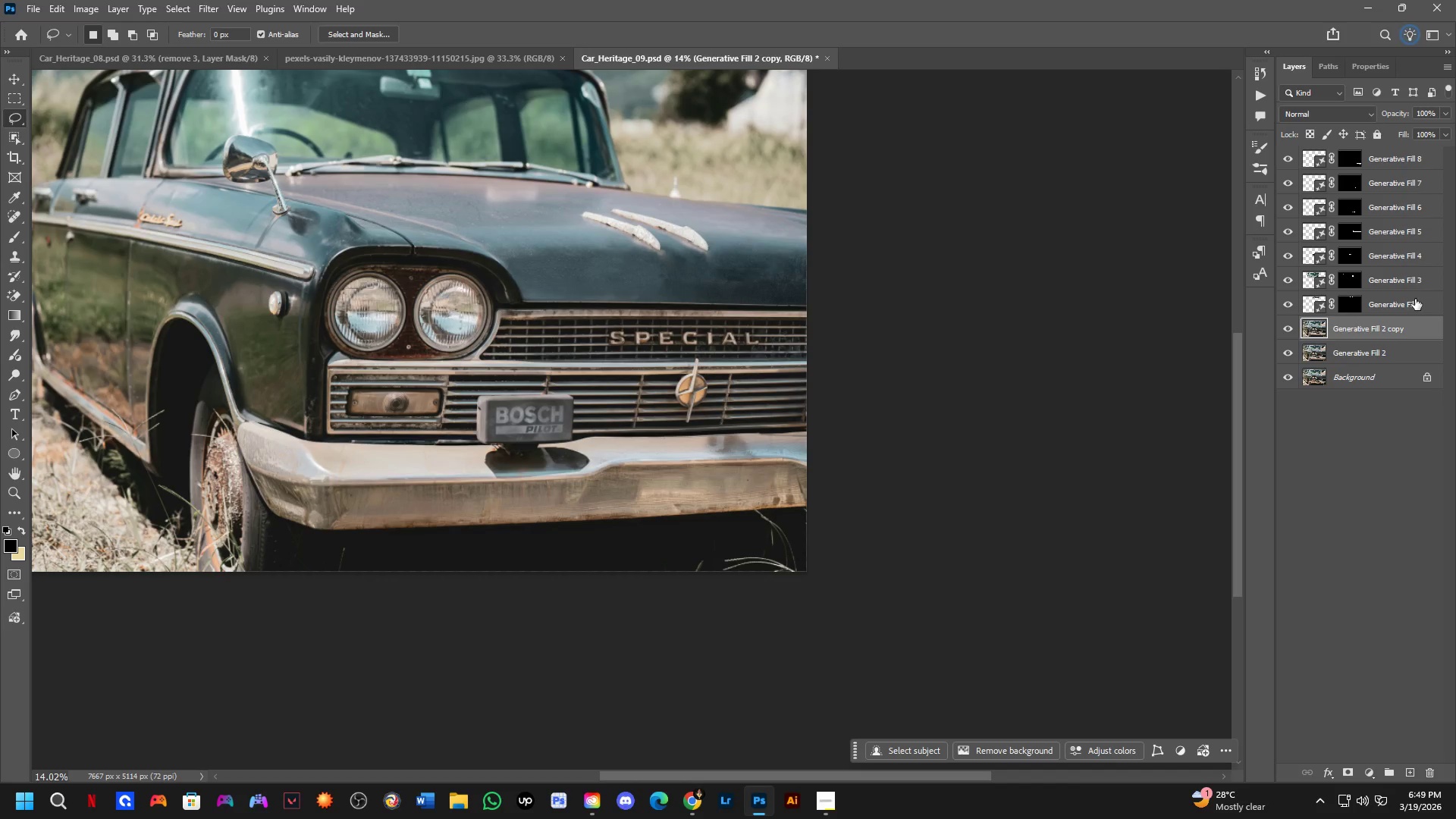 
key(Control+Z)
 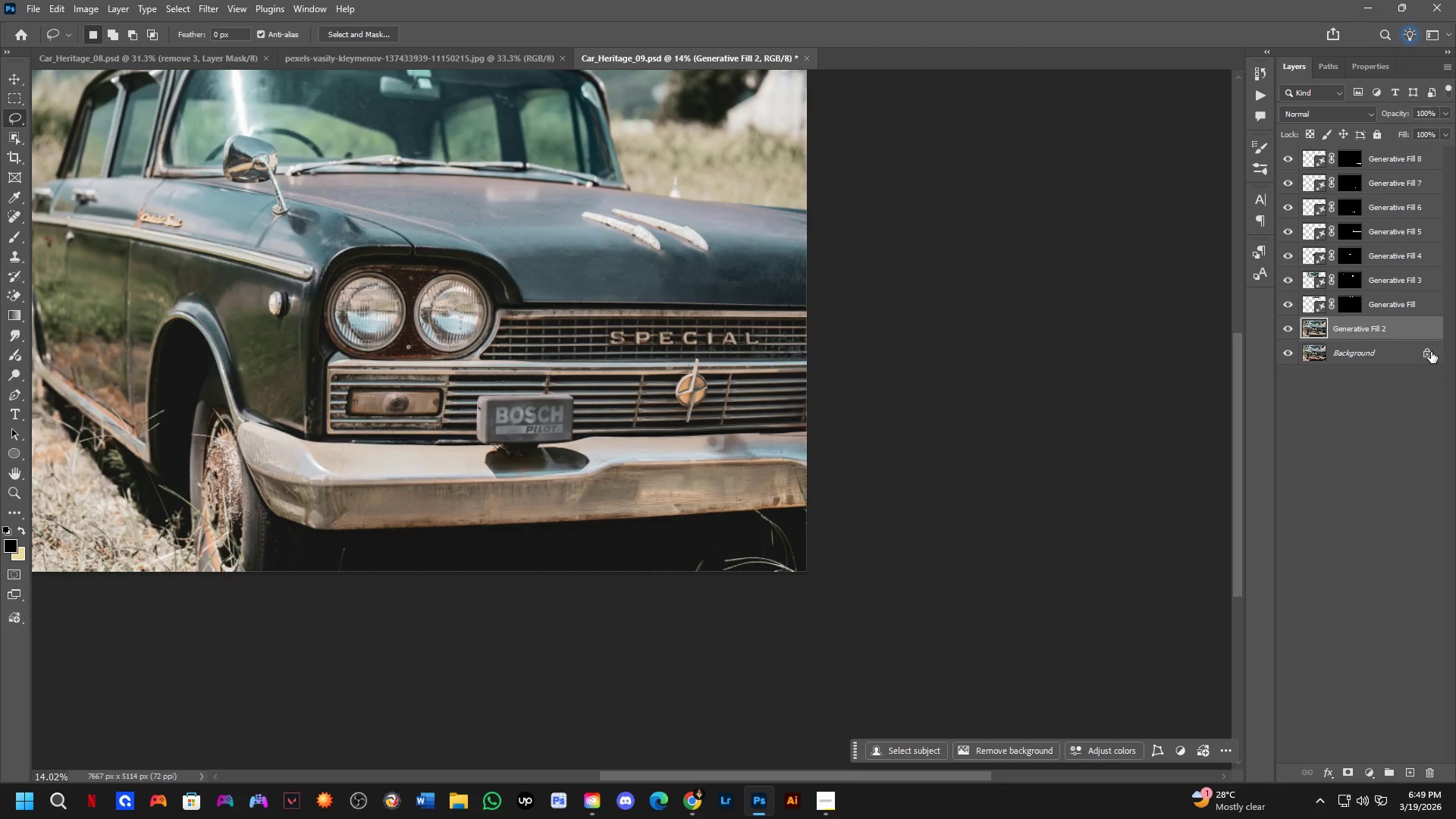 
key(Control+ControlLeft)
 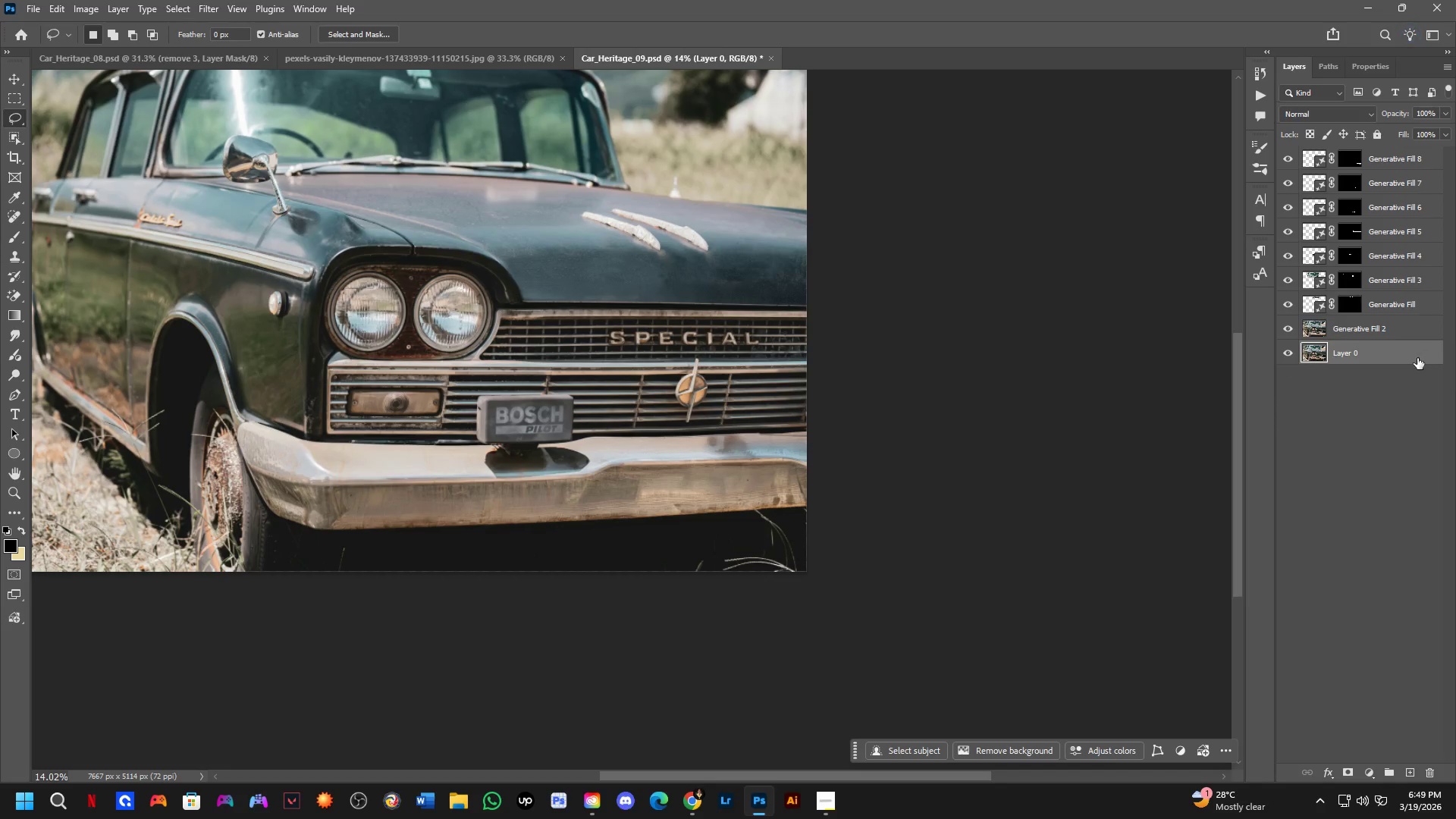 
key(Alt+Control+AltLeft)
 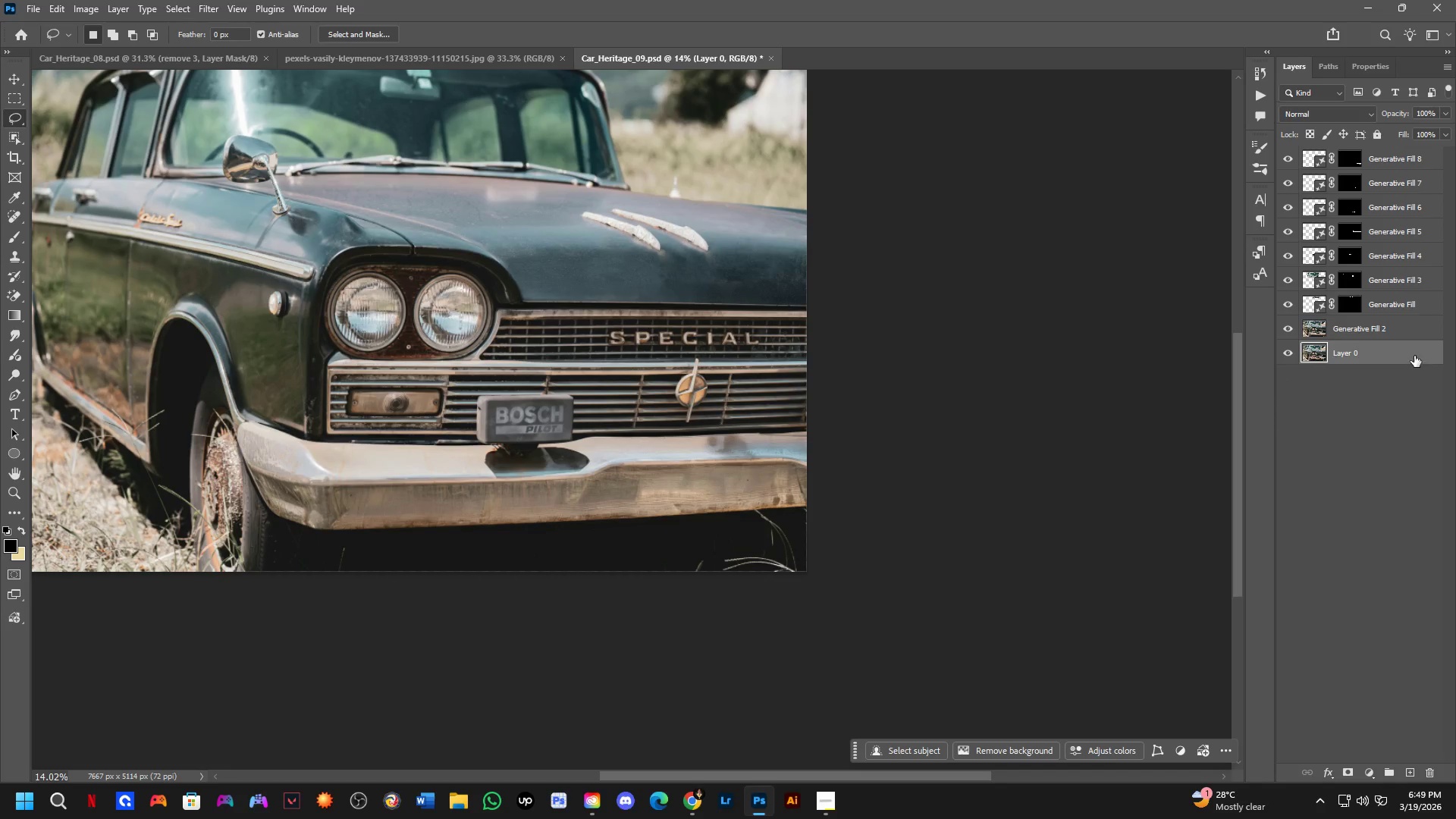 
left_click_drag(start_coordinate=[1414, 356], to_coordinate=[1386, 156])
 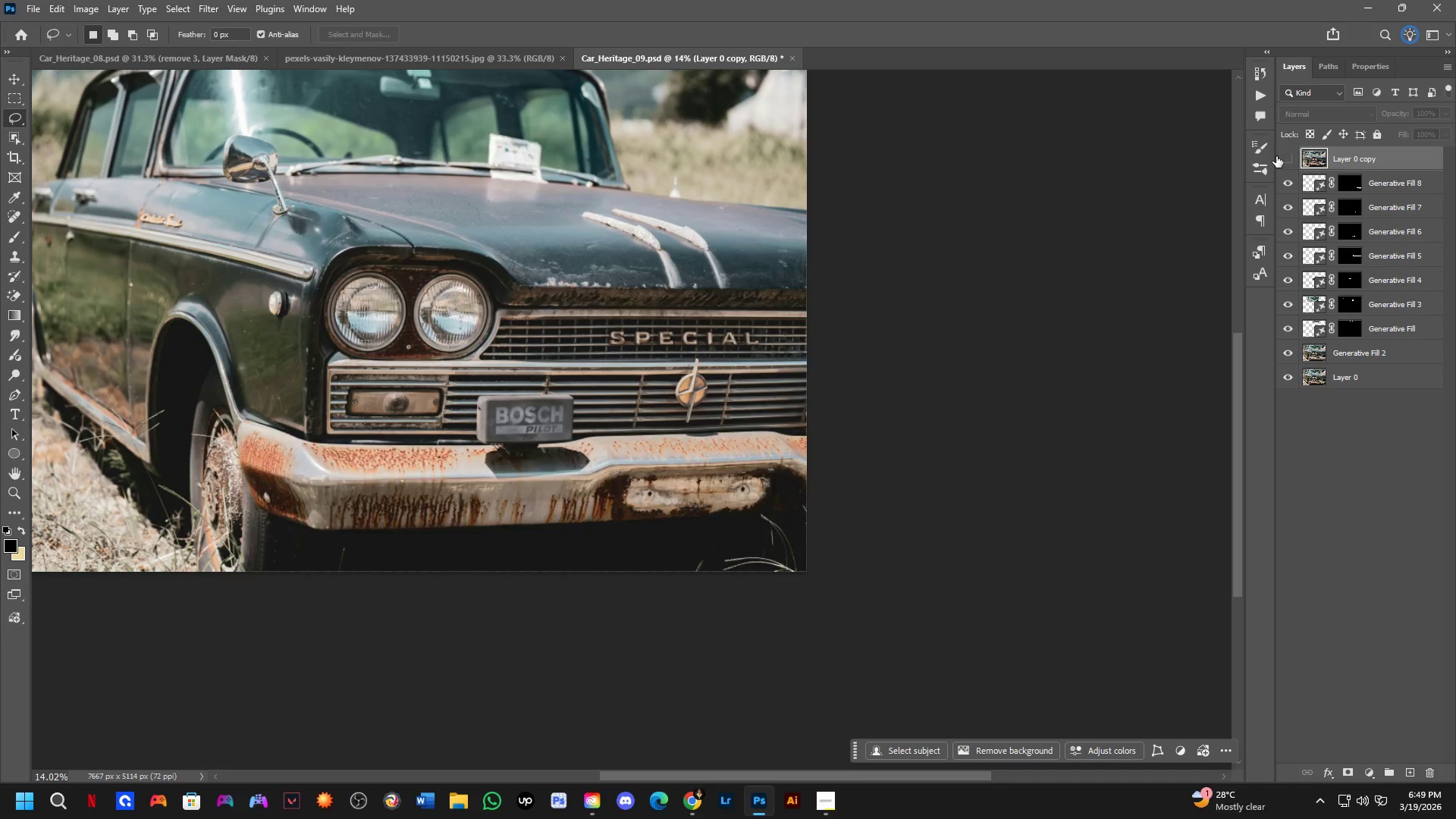 
double_click([1276, 156])
 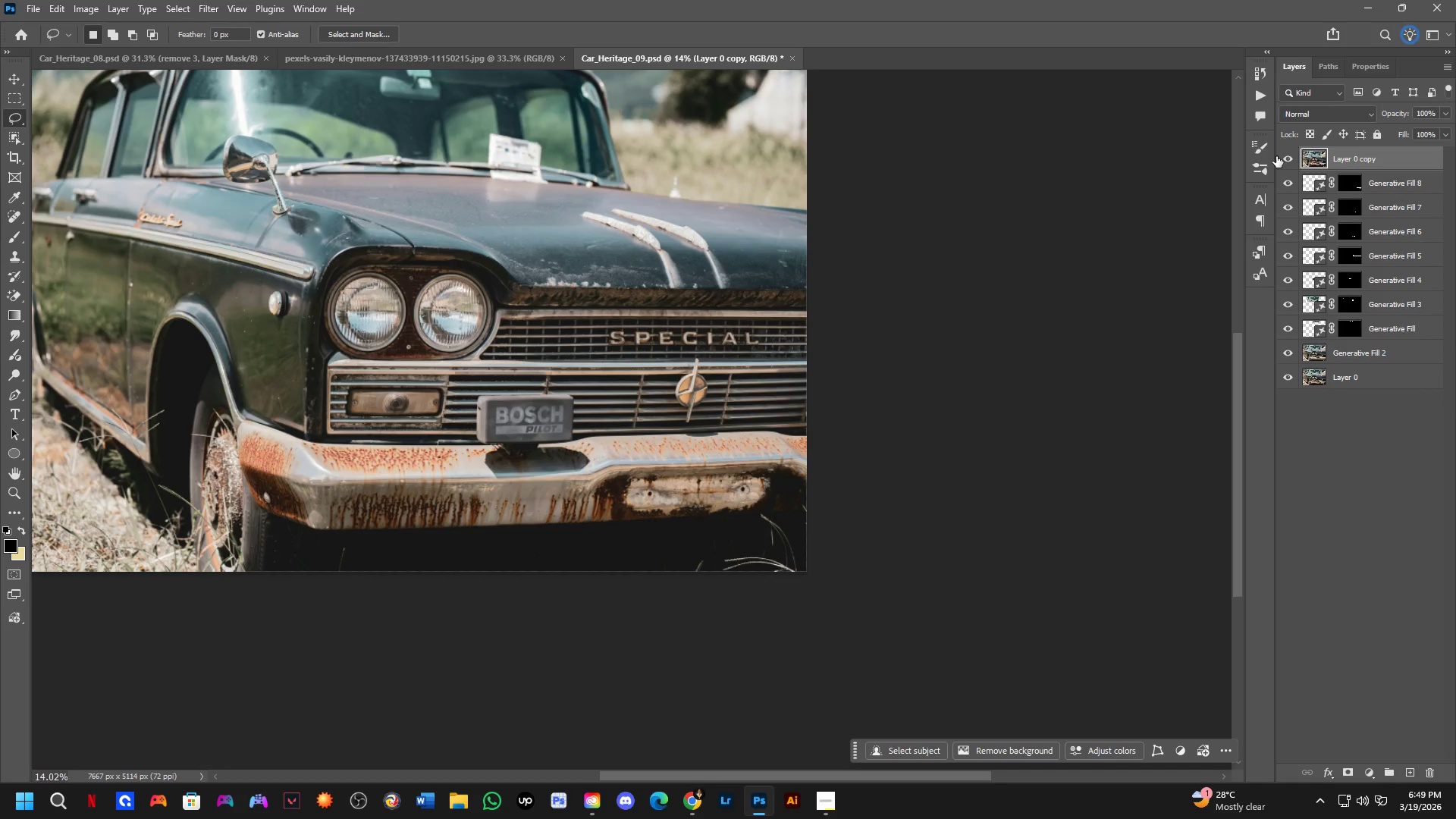 
left_click([1276, 156])
 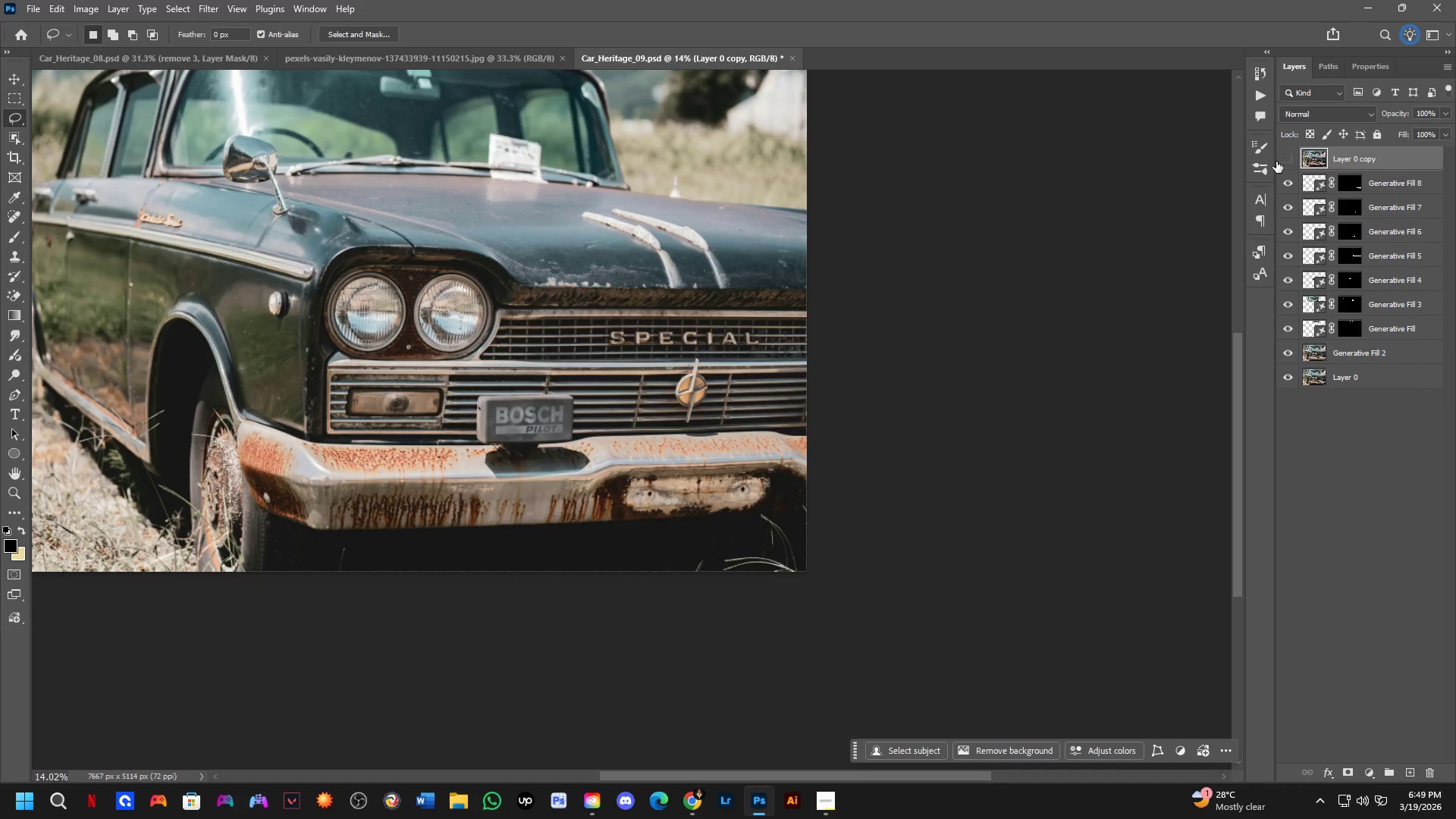 
double_click([1276, 162])
 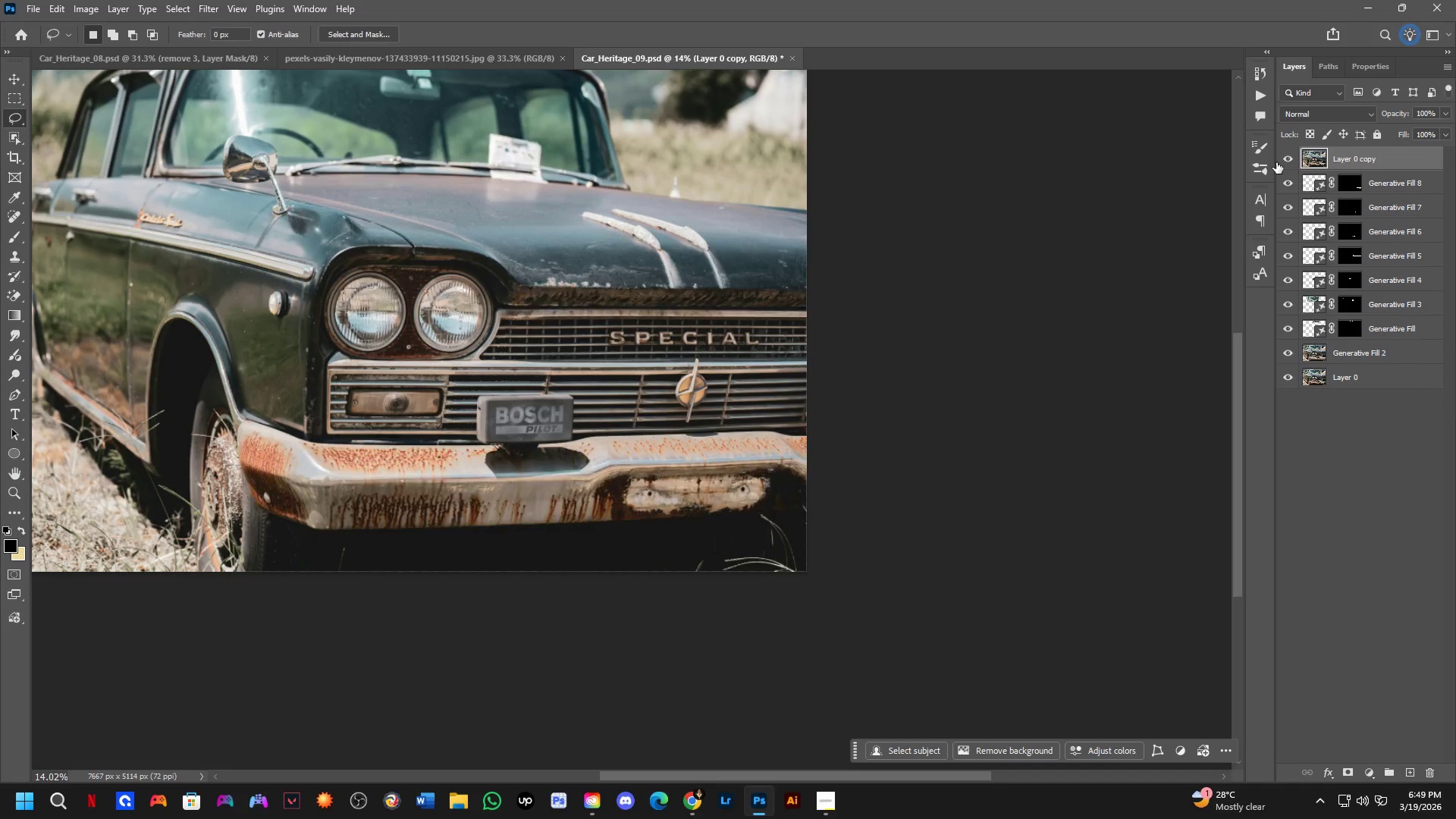 
triple_click([1276, 162])
 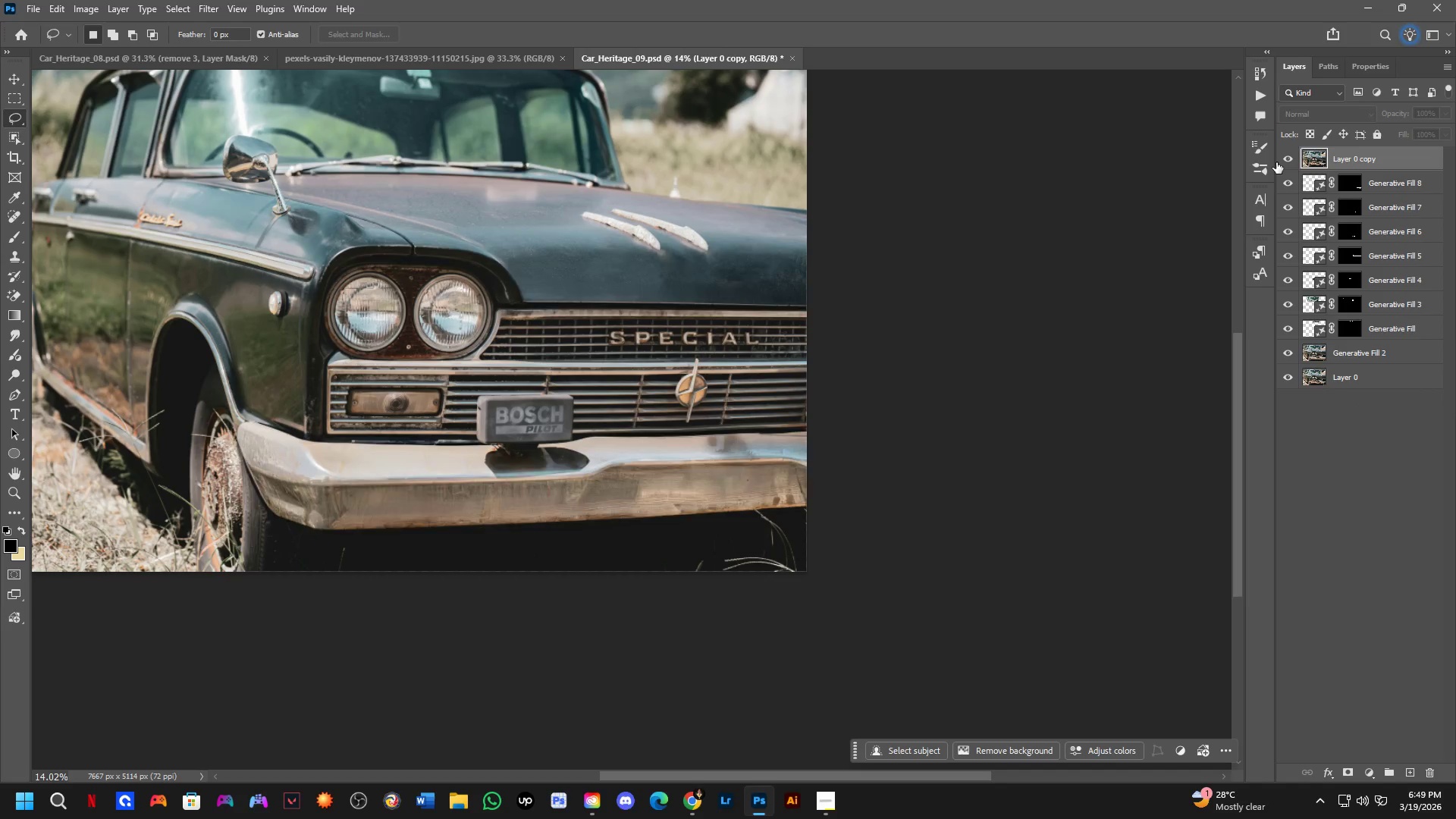 
double_click([1276, 162])
 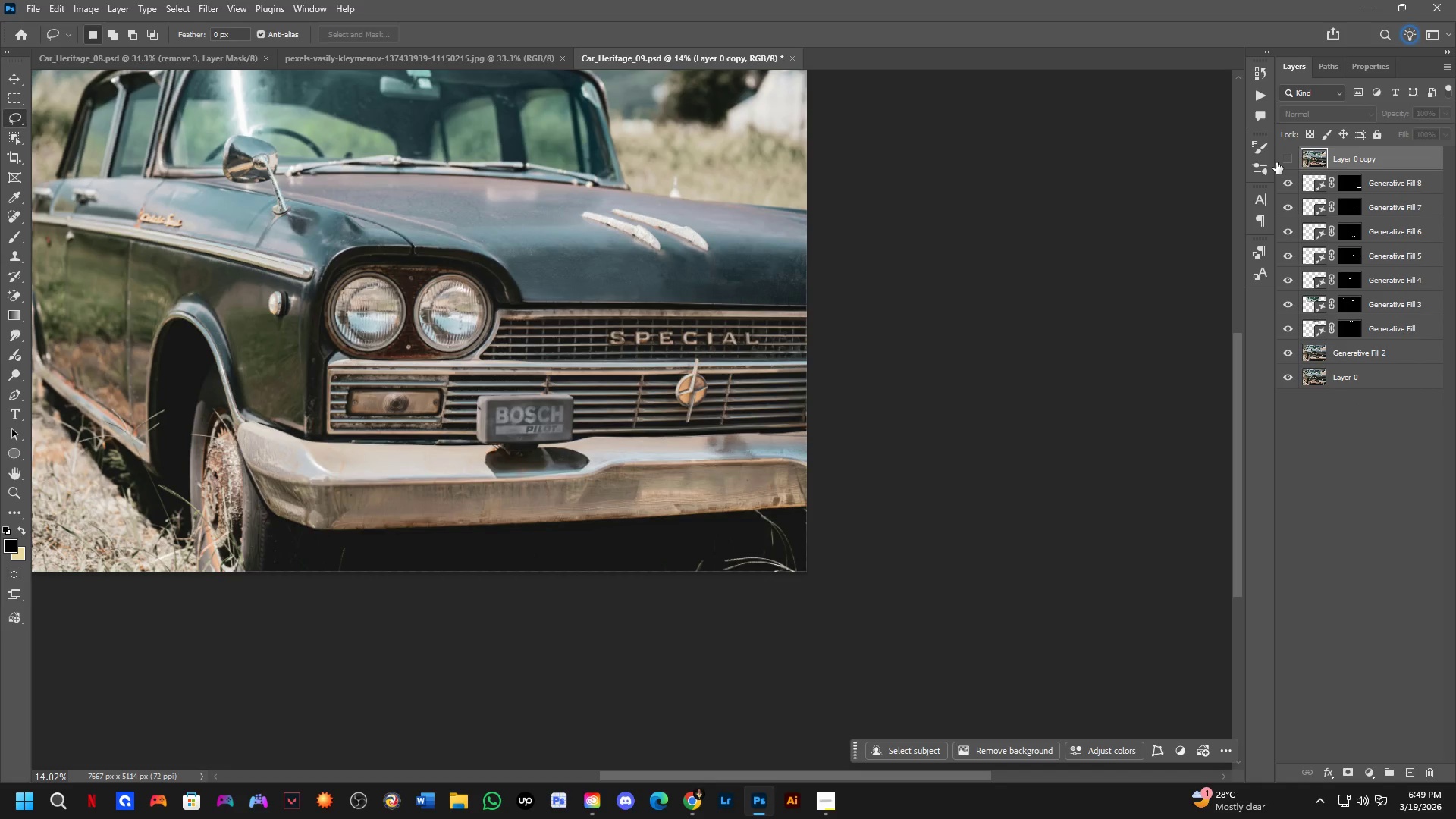 
triple_click([1276, 162])
 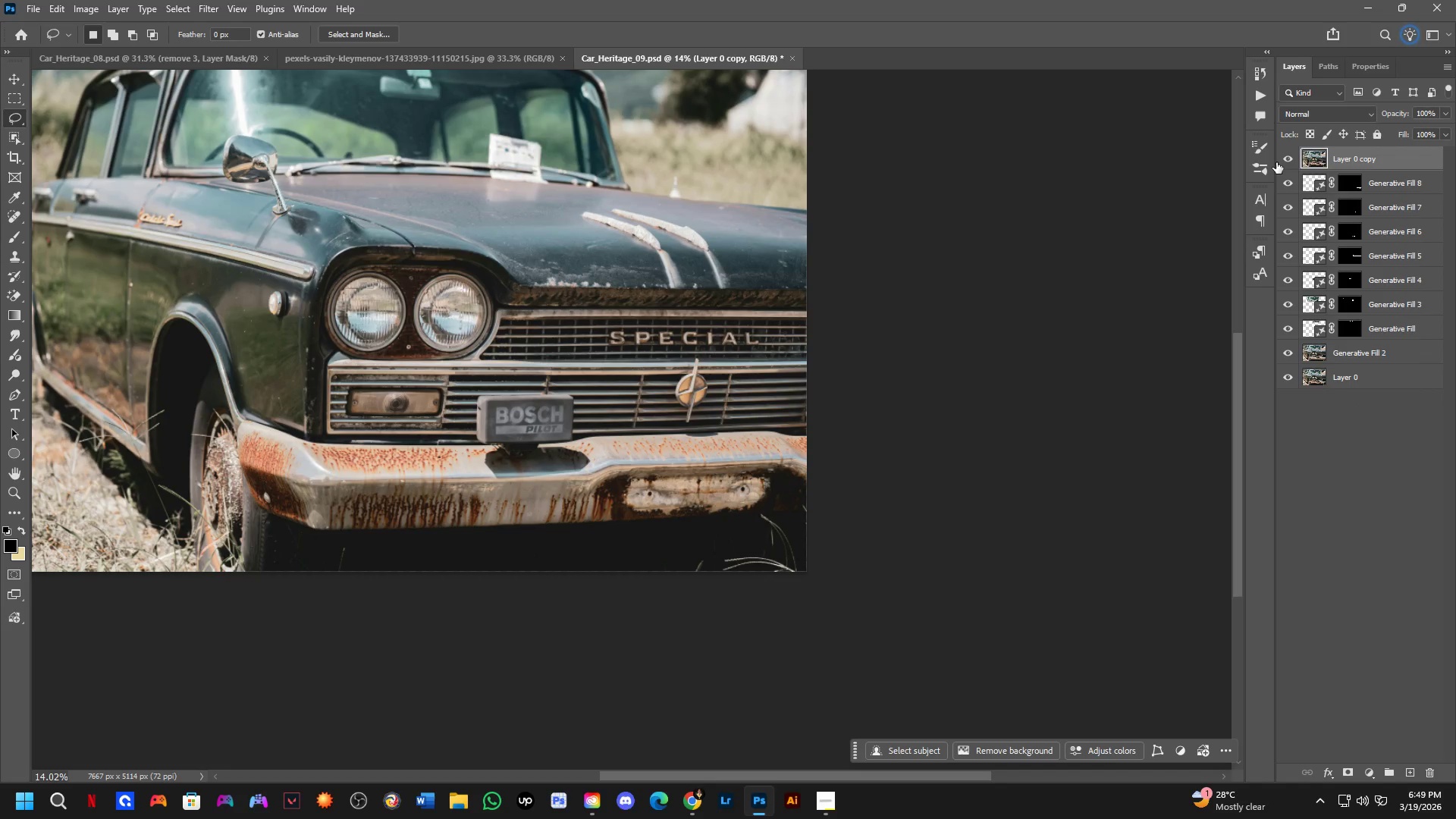 
triple_click([1276, 162])
 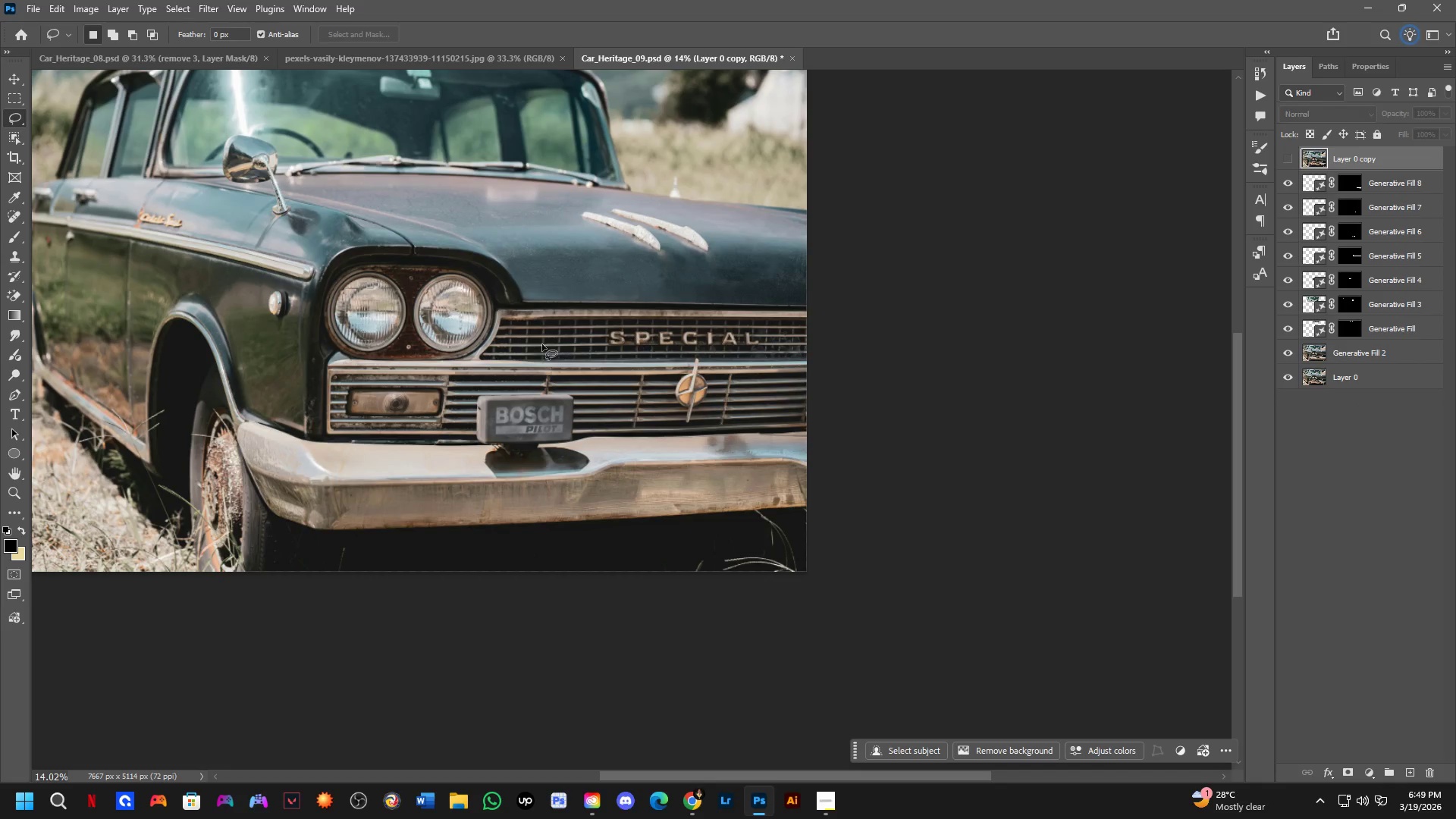 
key(Shift+ShiftLeft)
 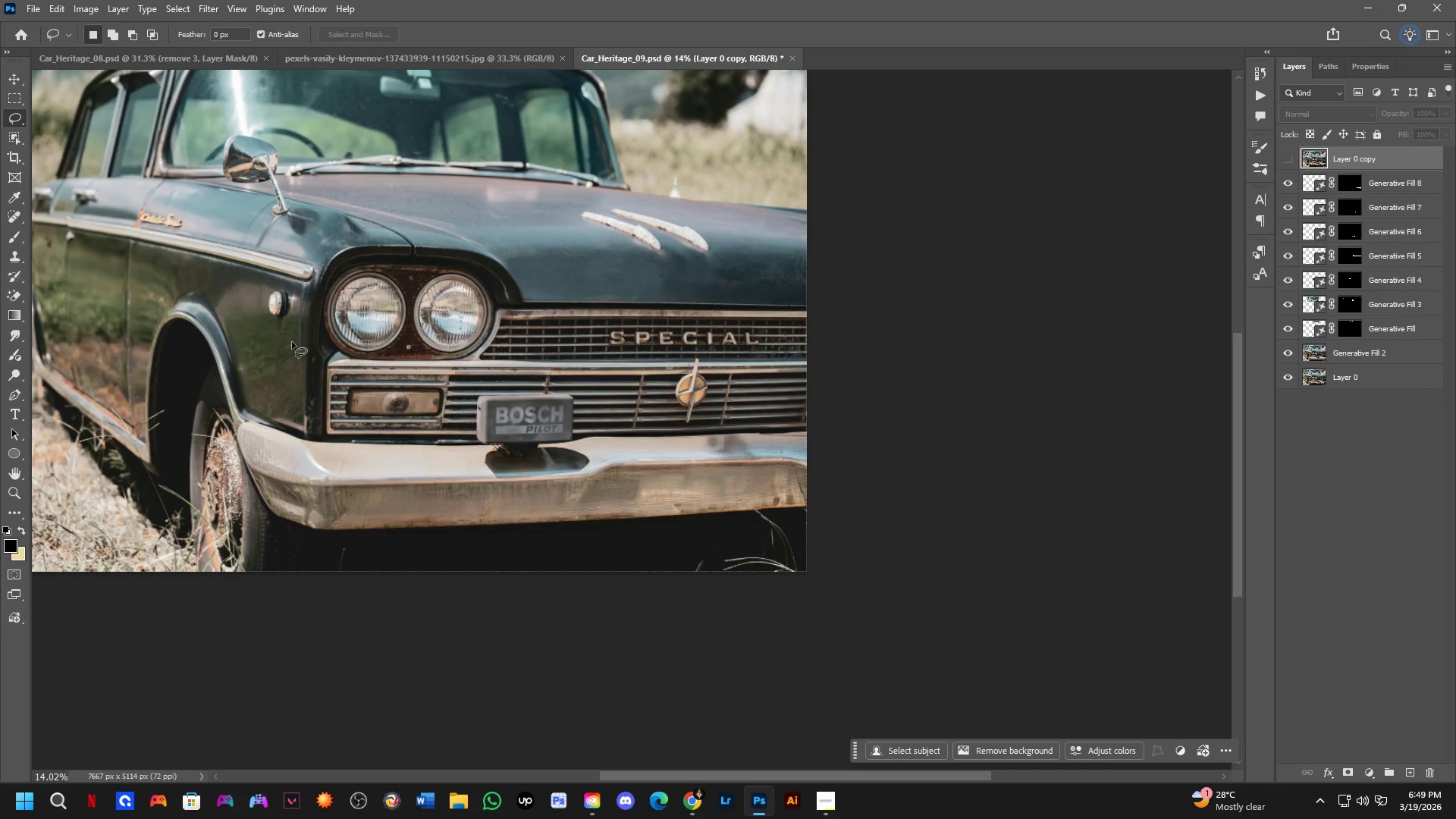 
hold_key(key=Space, duration=0.52)
 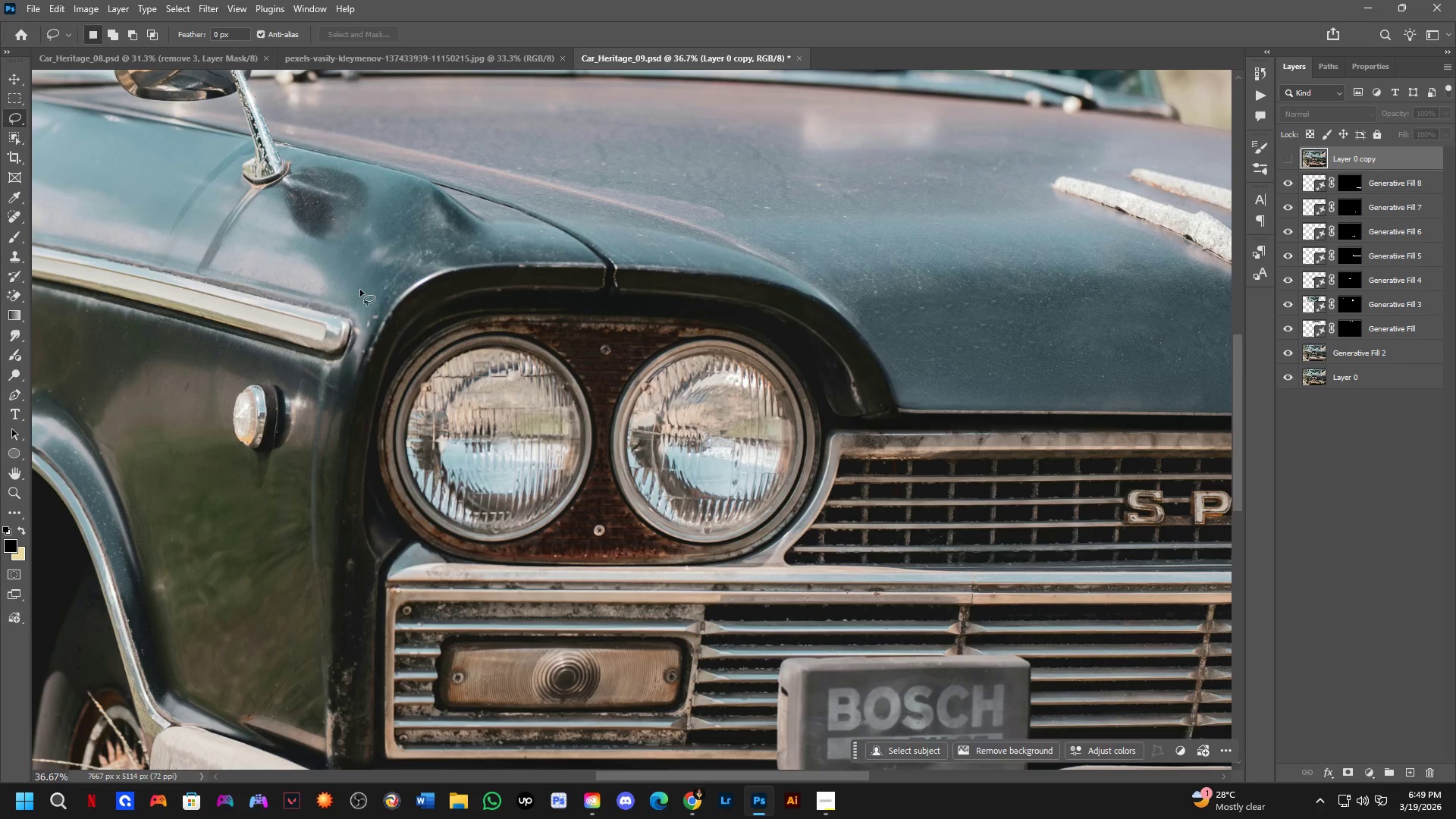 
left_click_drag(start_coordinate=[371, 206], to_coordinate=[362, 310])
 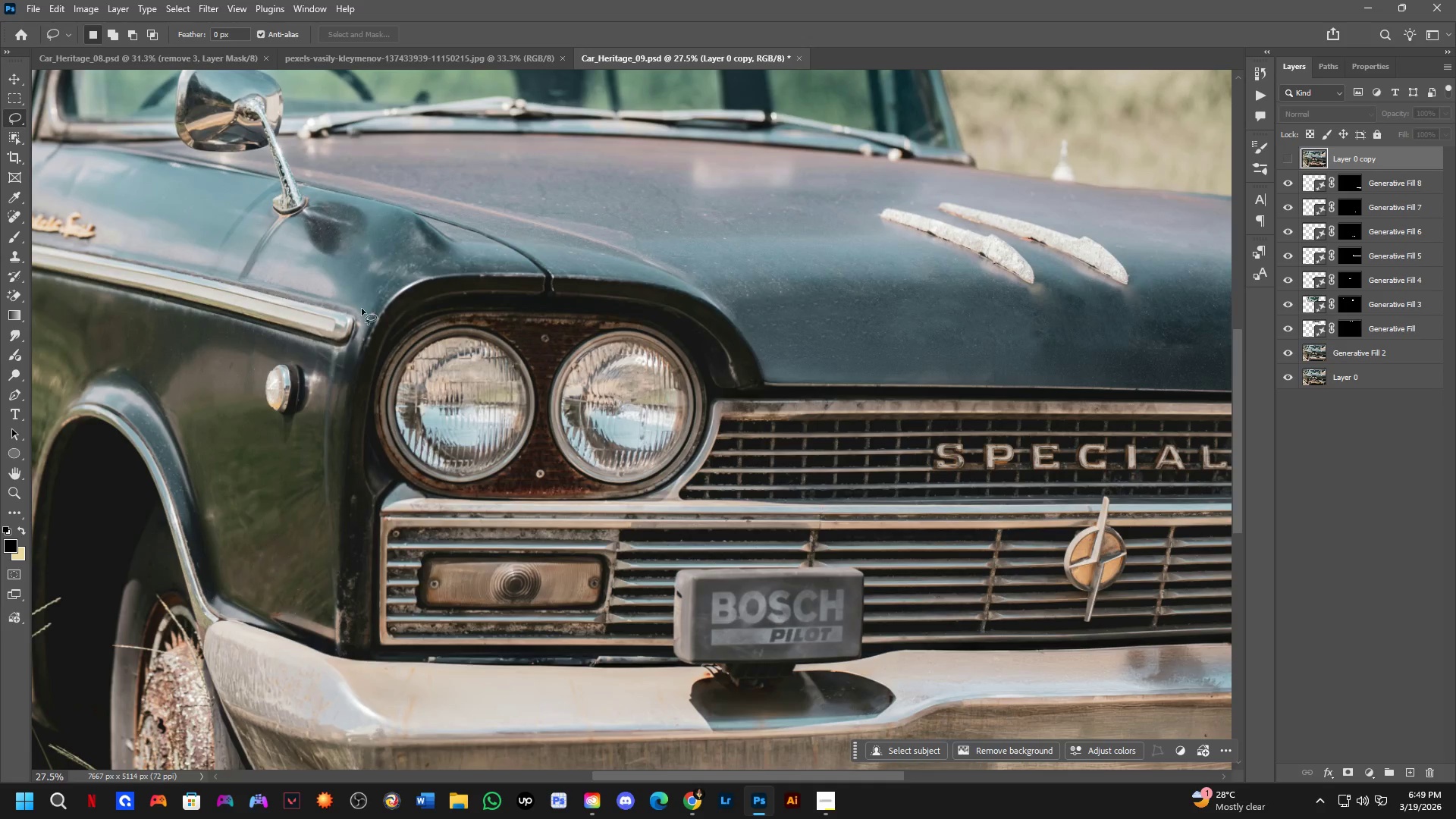 
scroll: coordinate [263, 322], scroll_direction: up, amount: 4.0
 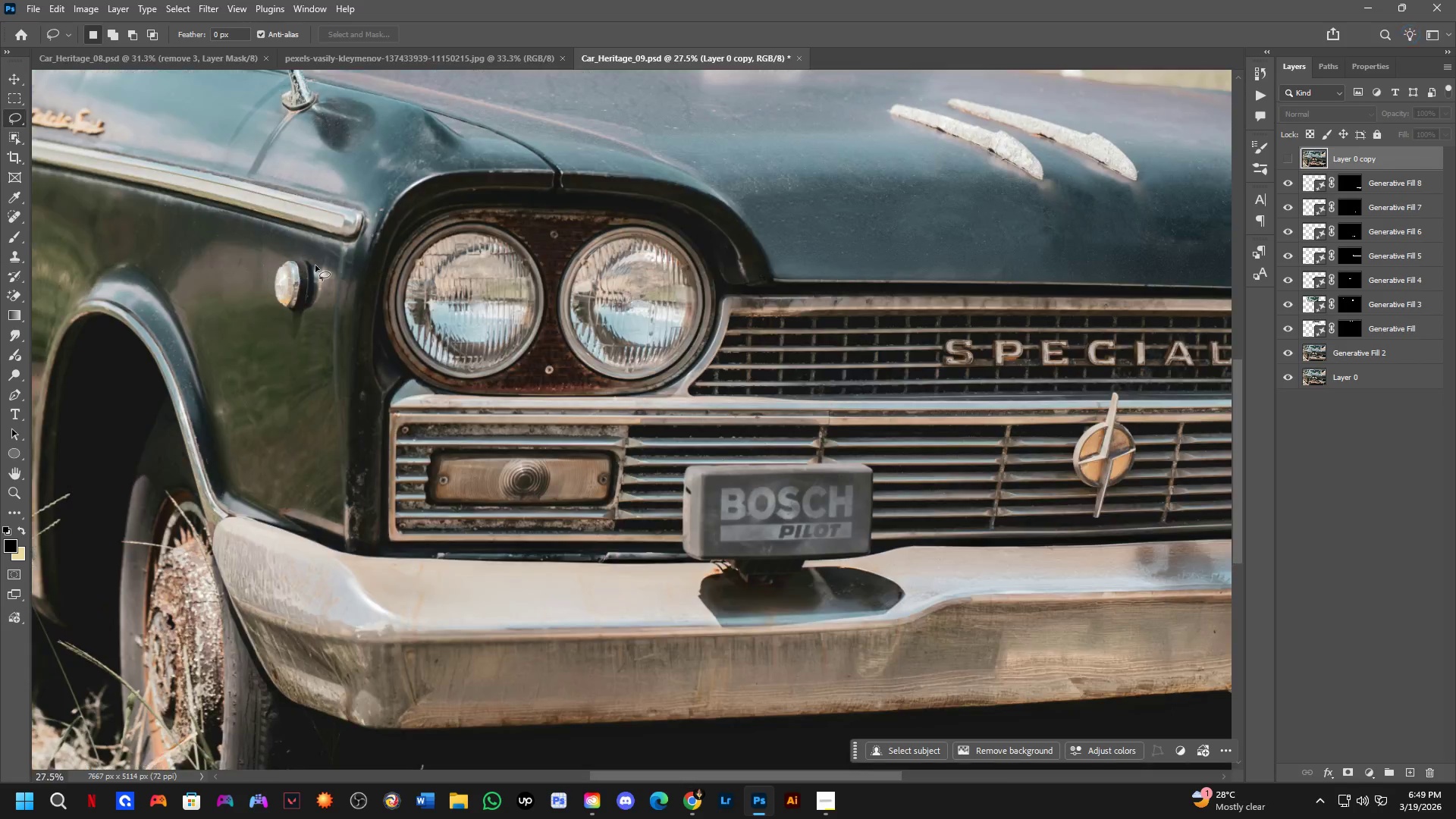 
key(Shift+ShiftLeft)
 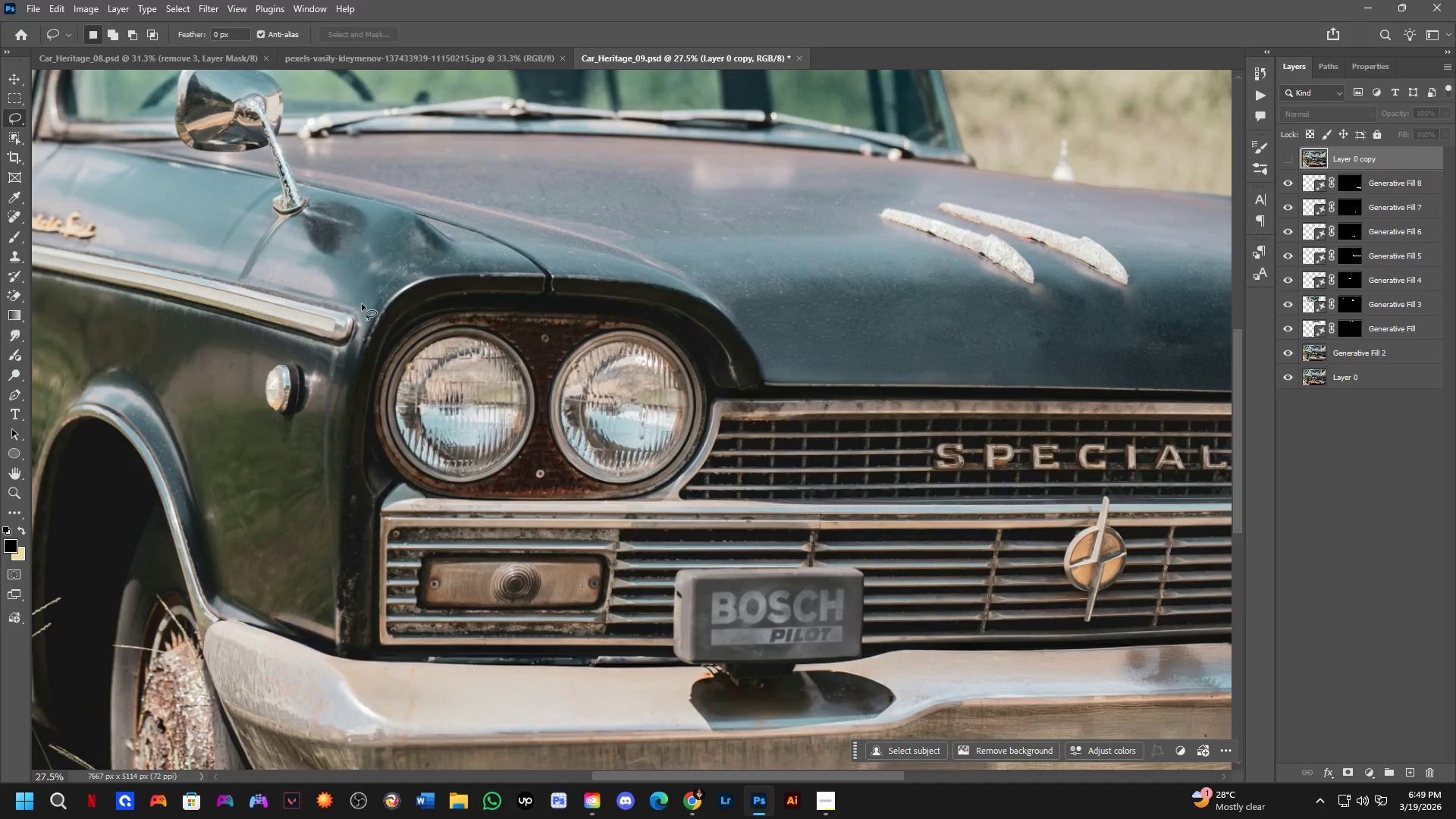 
left_click_drag(start_coordinate=[360, 290], to_coordinate=[455, 240])
 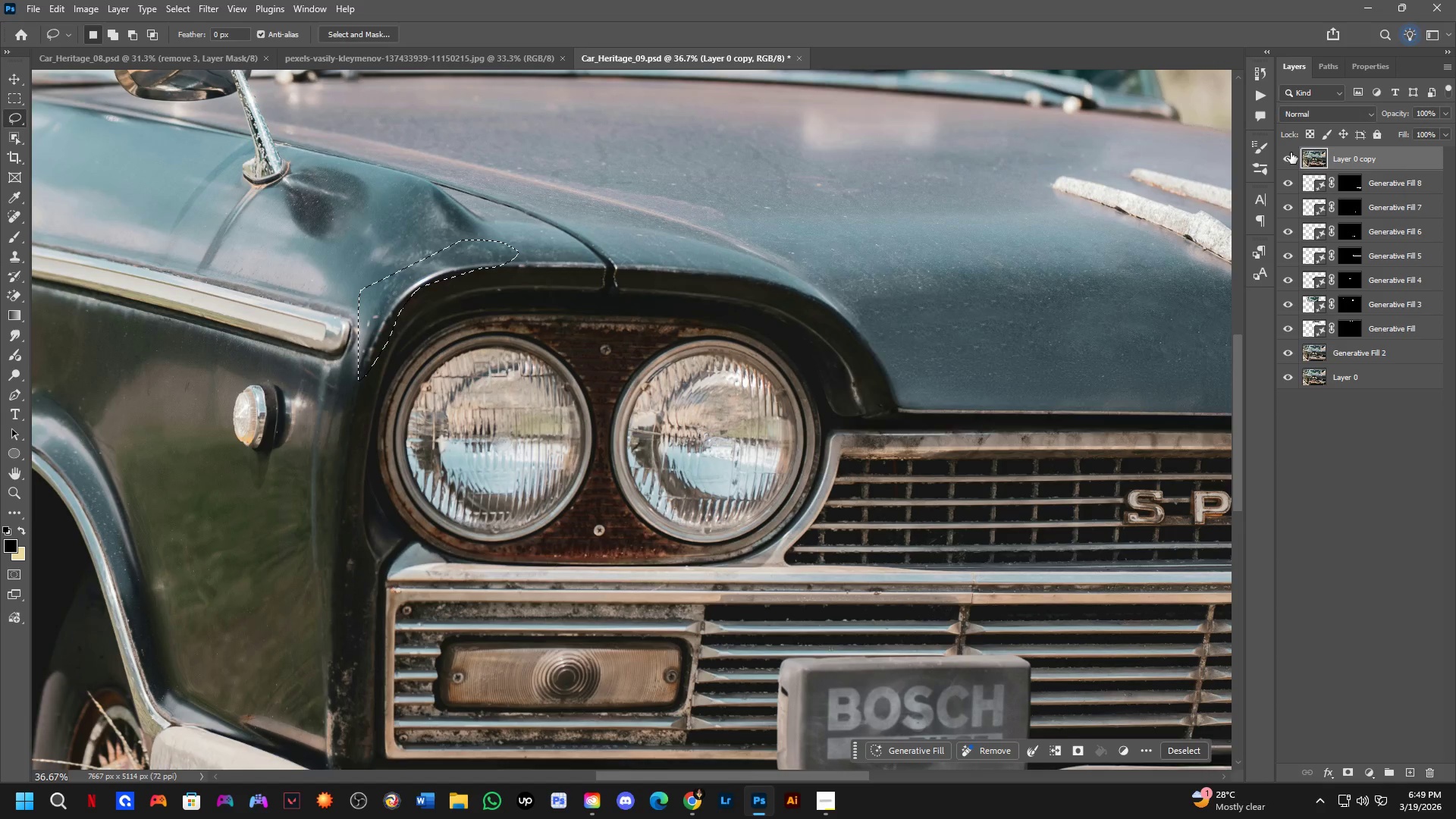 
scroll: coordinate [362, 304], scroll_direction: up, amount: 2.0
 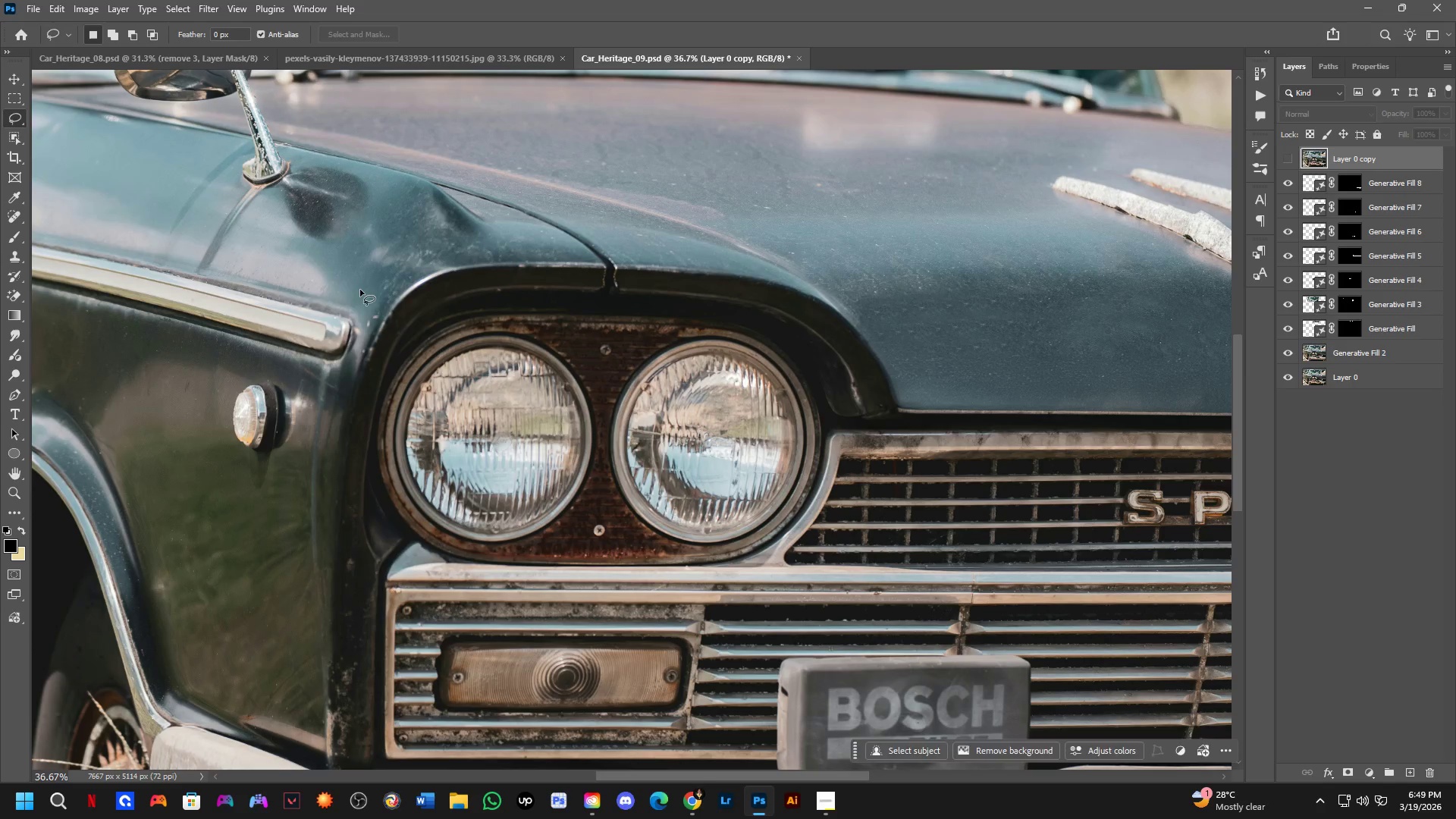 
double_click([1291, 152])
 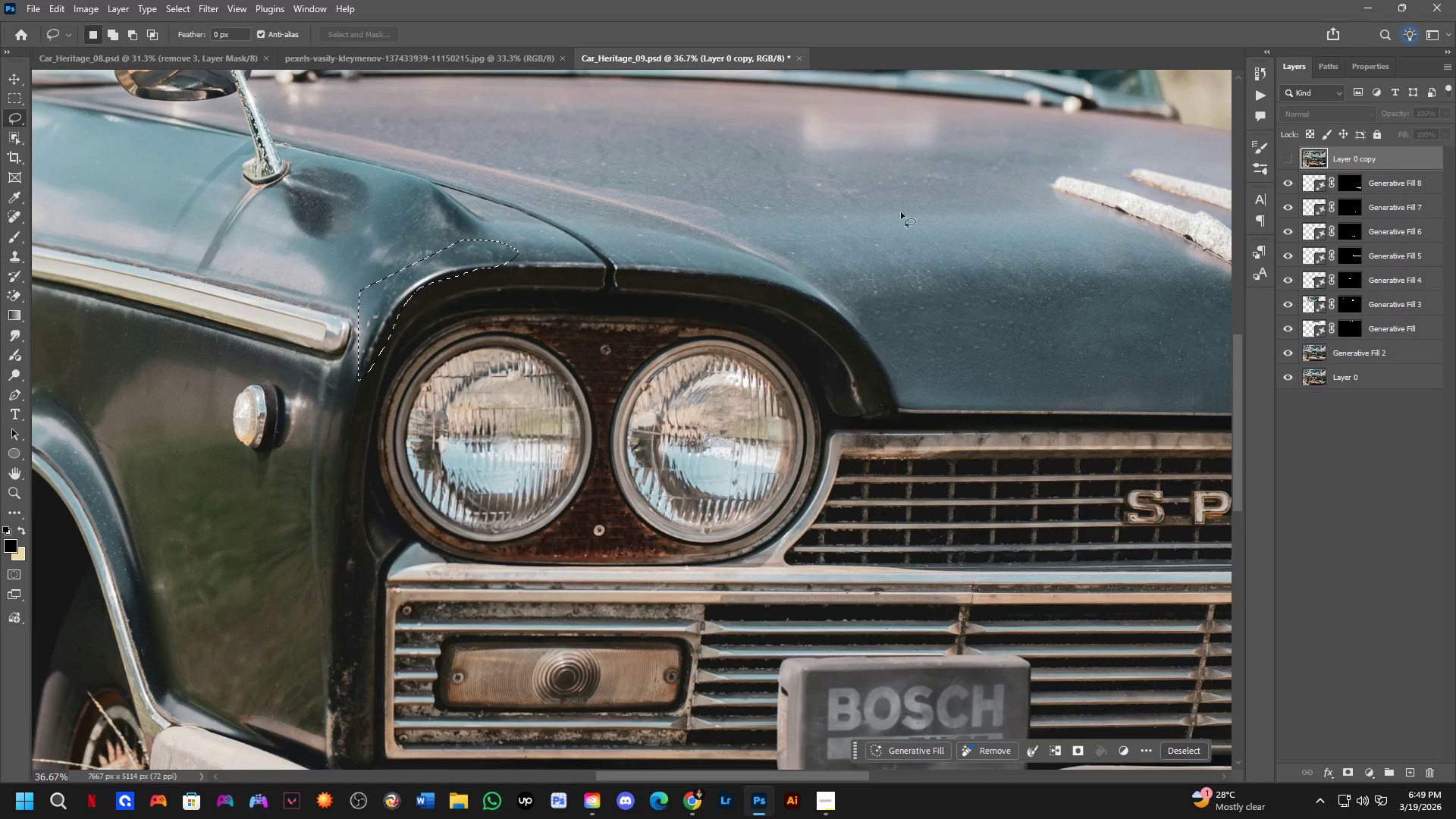 
key(Shift+ShiftLeft)
 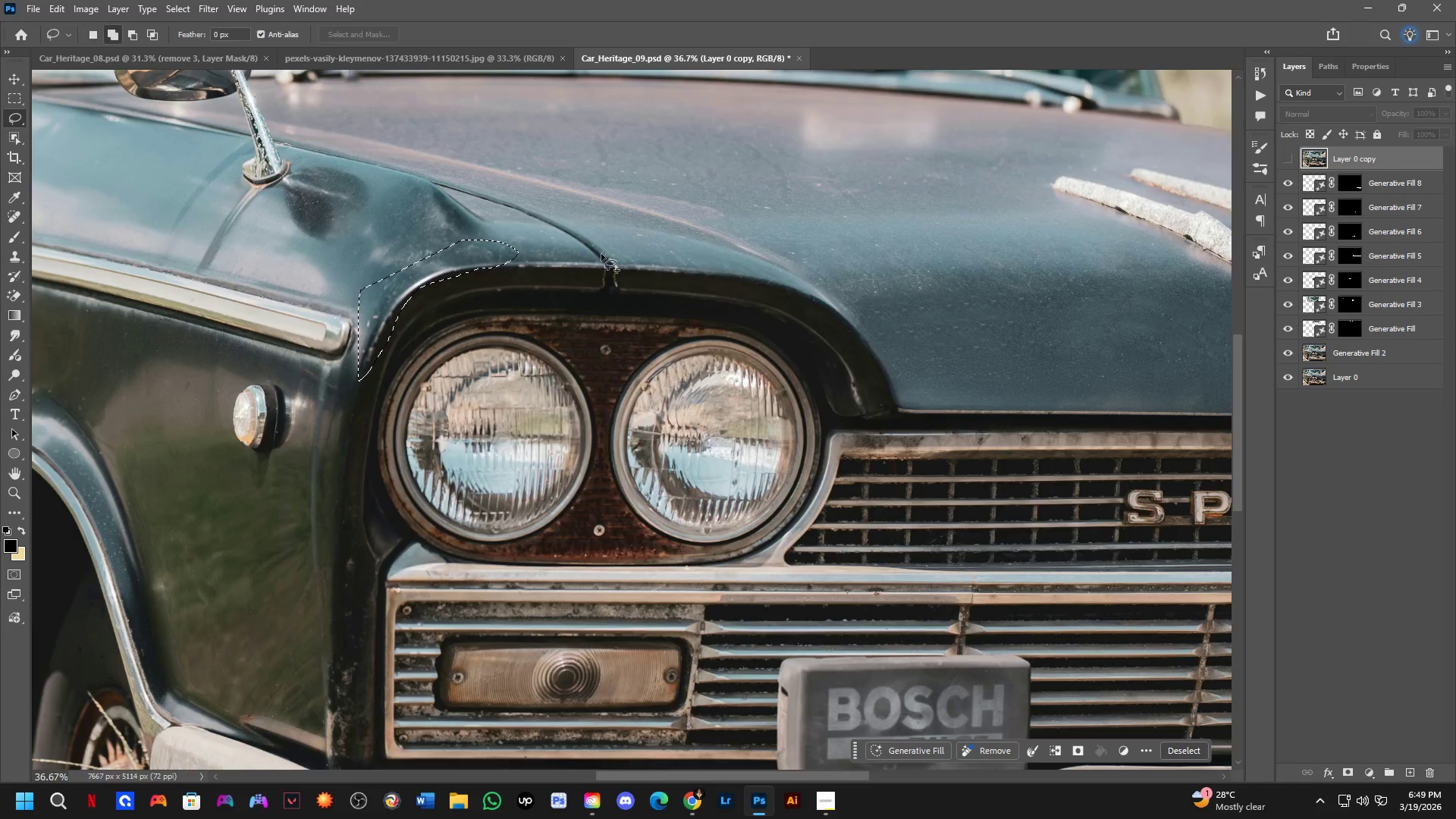 
hold_key(key=Space, duration=0.75)
 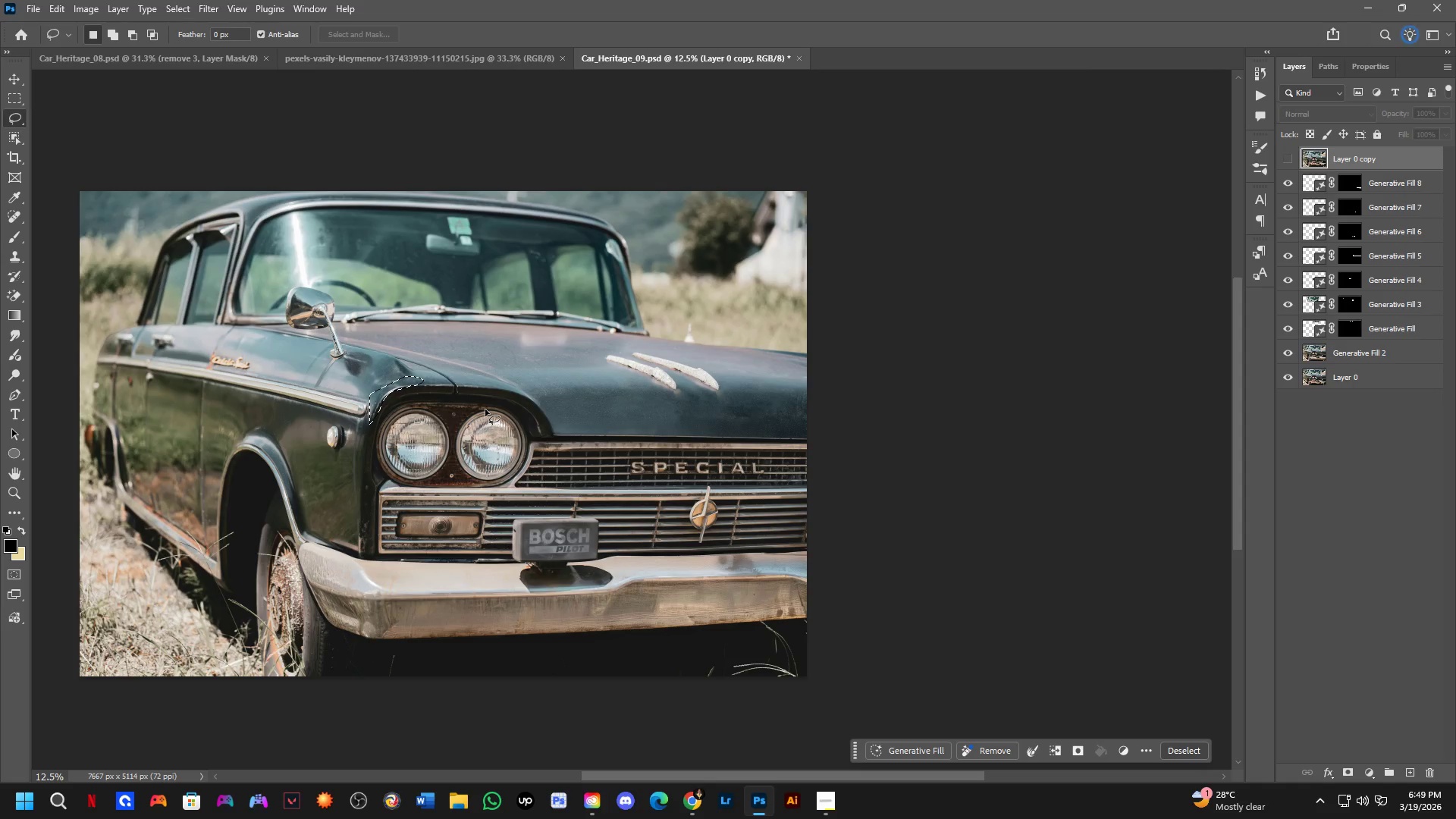 
left_click_drag(start_coordinate=[667, 309], to_coordinate=[485, 410])
 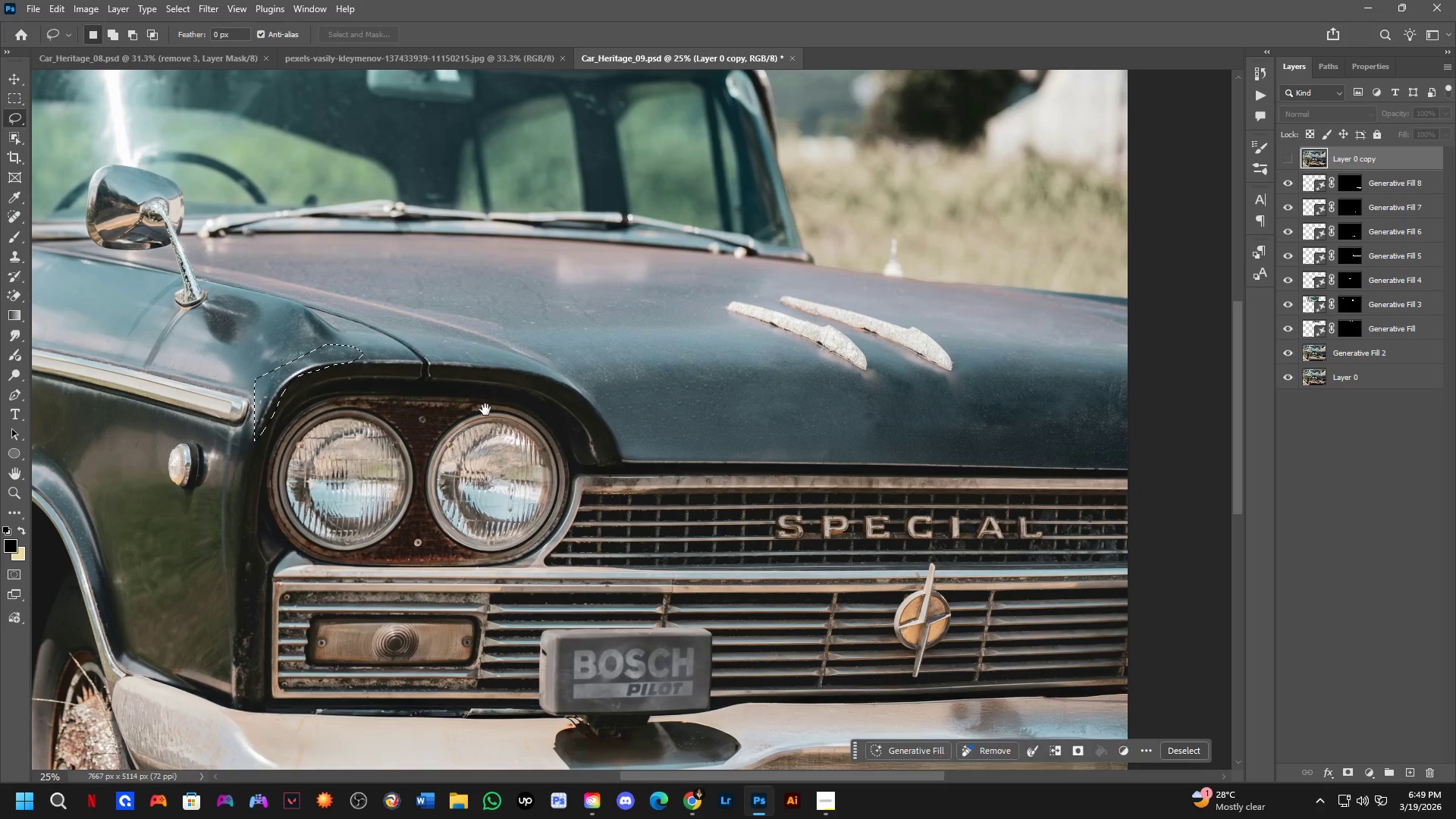 
scroll: coordinate [601, 256], scroll_direction: down, amount: 2.0
 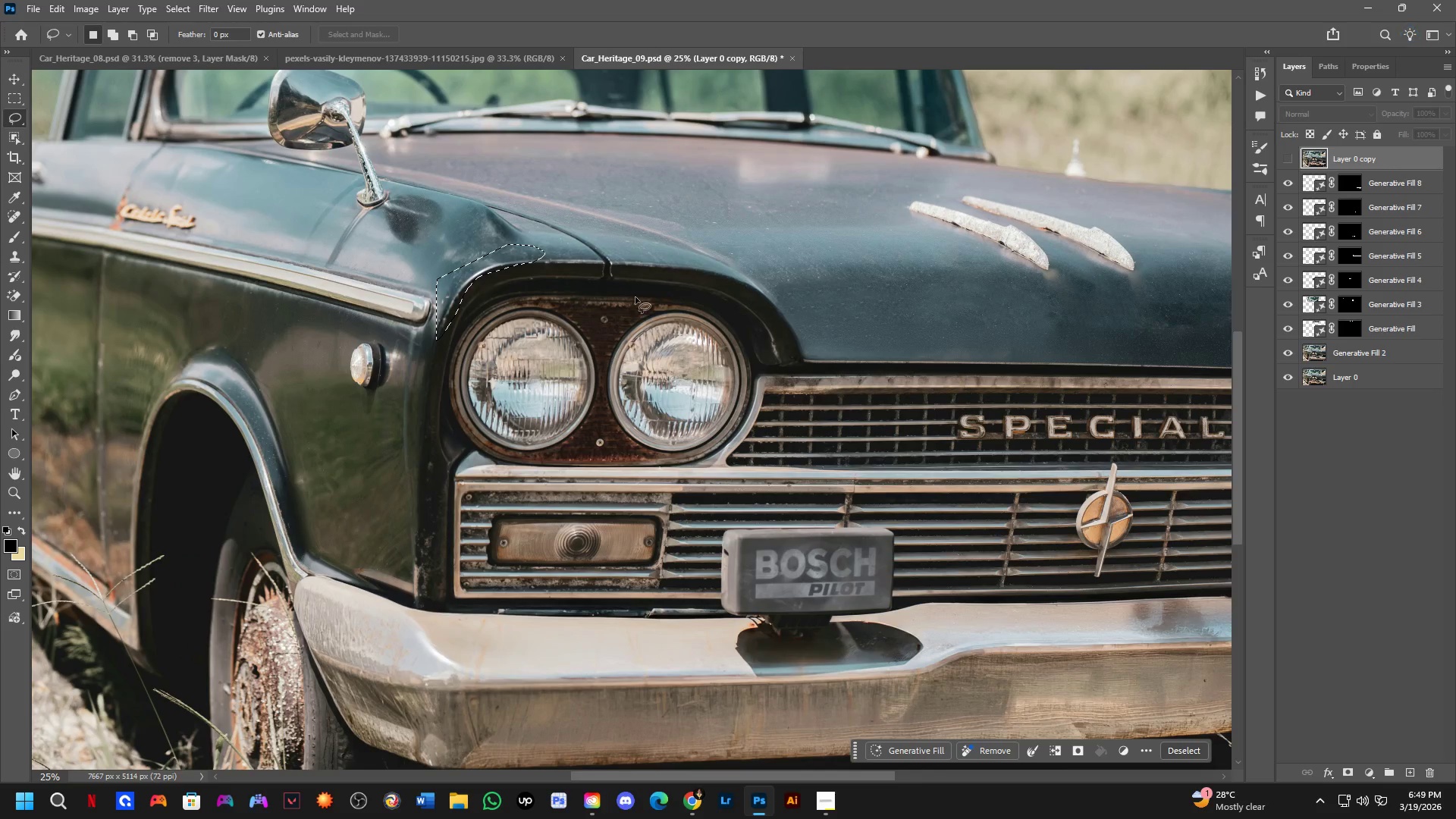 
key(Shift+ShiftLeft)
 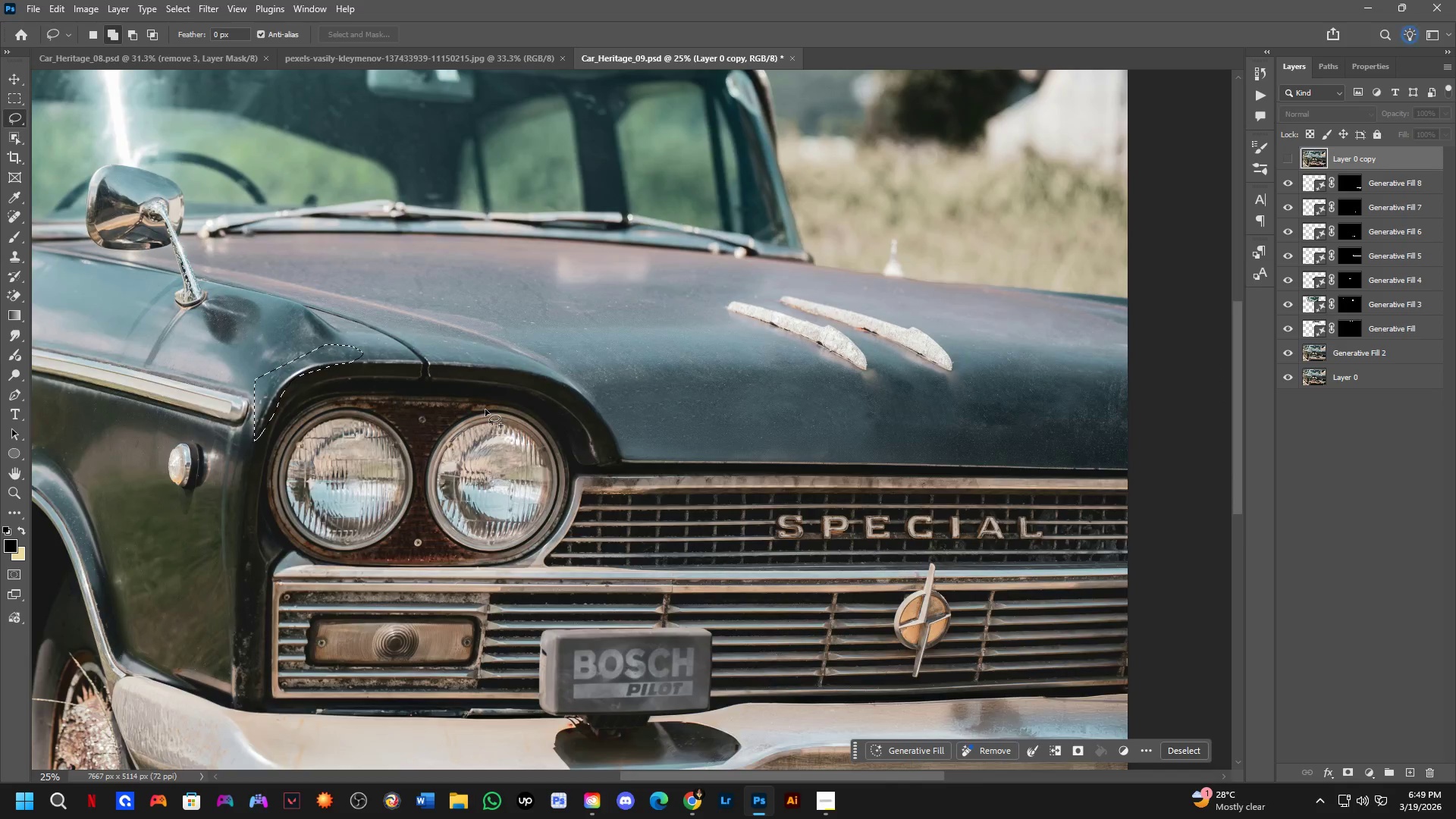 
scroll: coordinate [485, 410], scroll_direction: down, amount: 2.0
 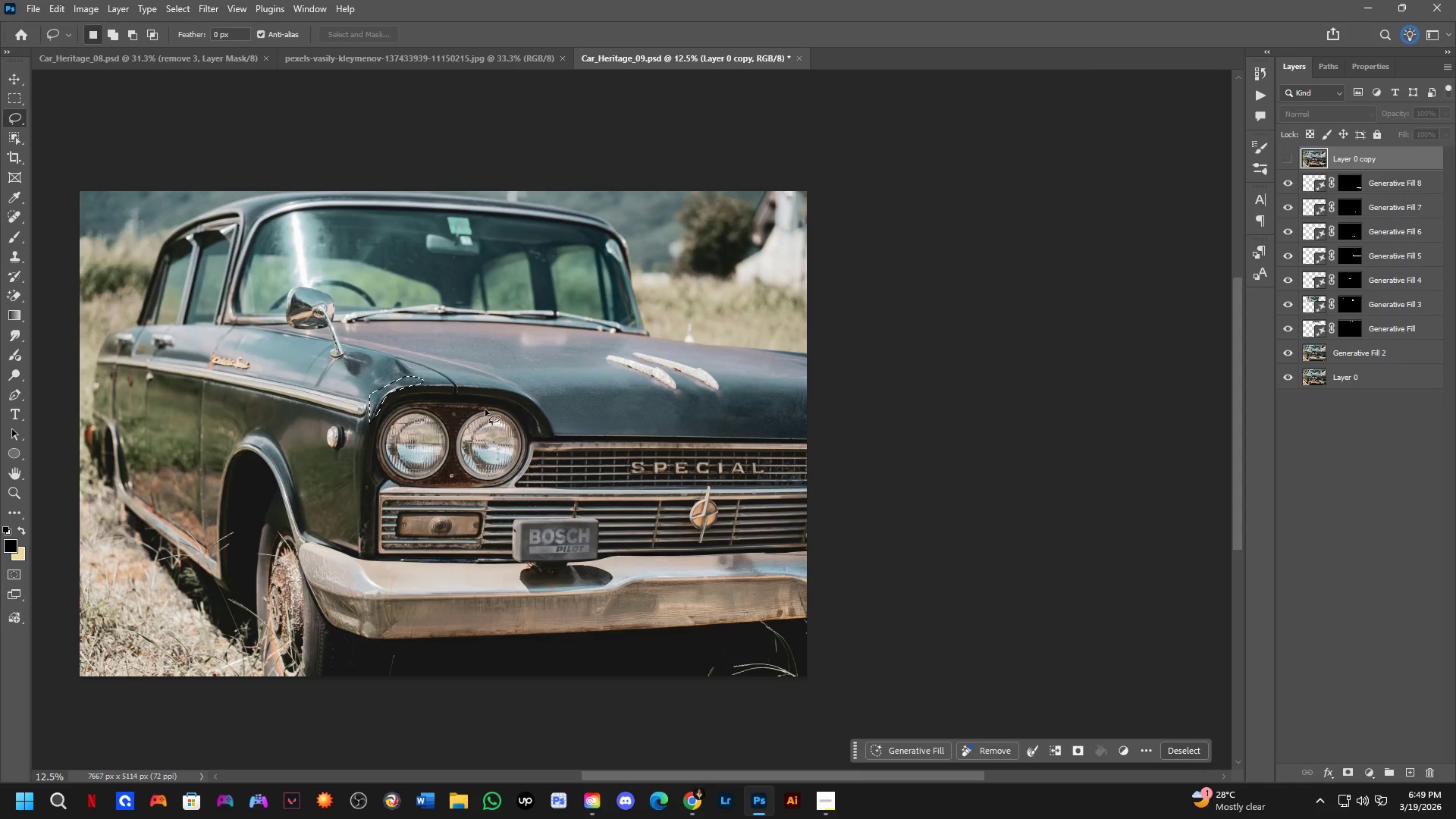 
key(Shift+ShiftLeft)
 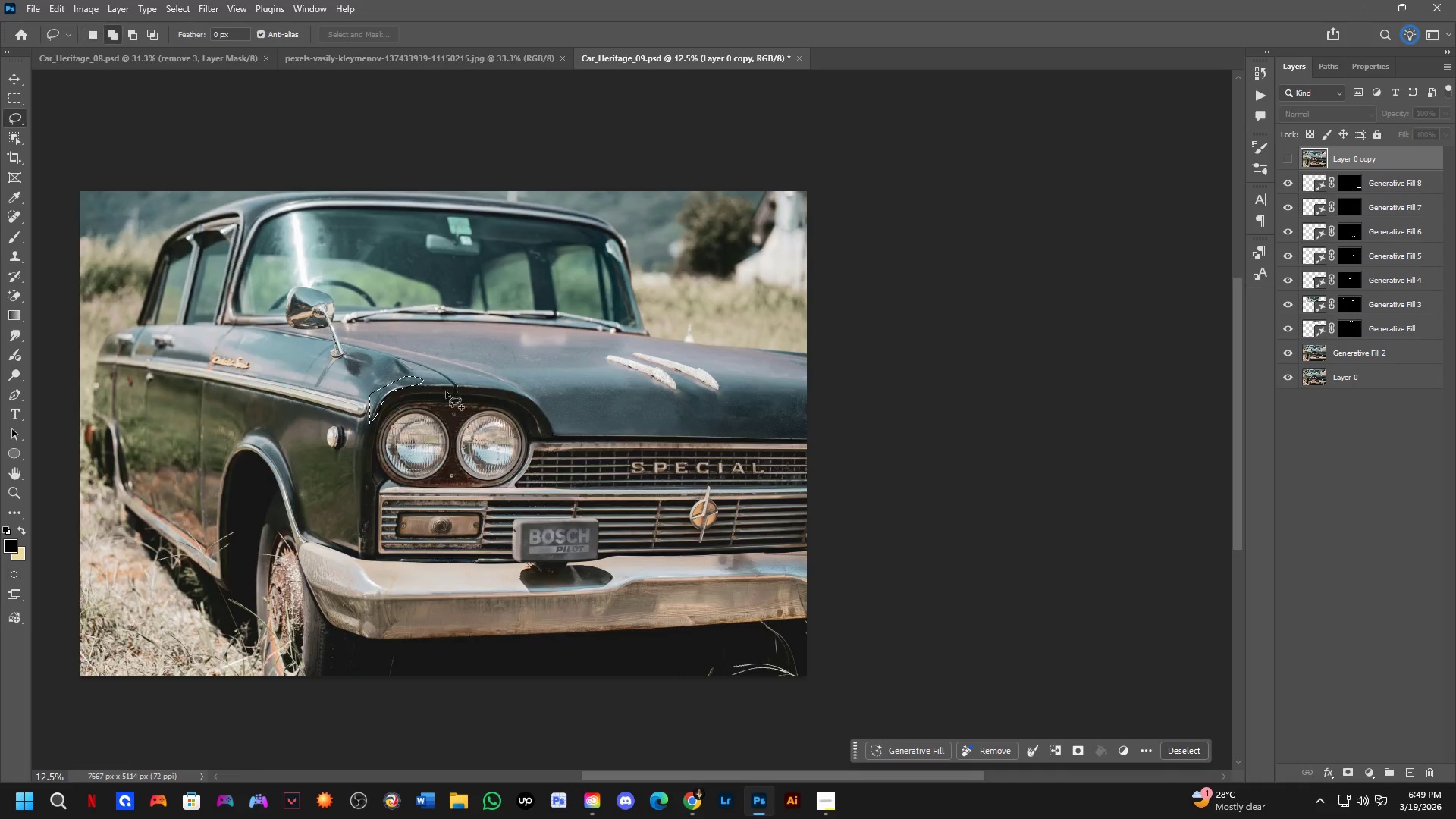 
scroll: coordinate [426, 375], scroll_direction: up, amount: 4.0
 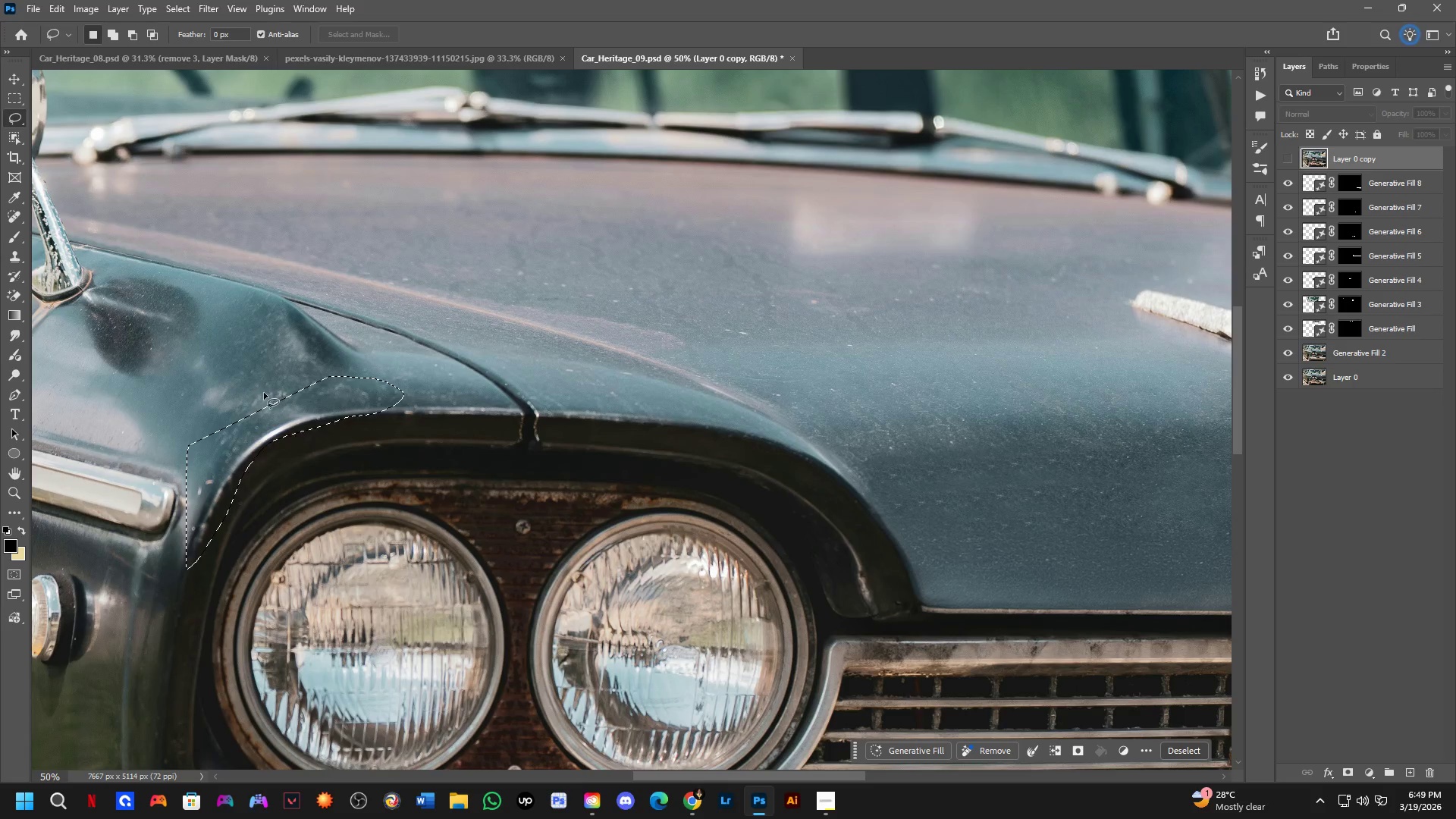 
hold_key(key=ShiftLeft, duration=0.36)
left_click_drag(start_coordinate=[335, 375], to_coordinate=[243, 455])
 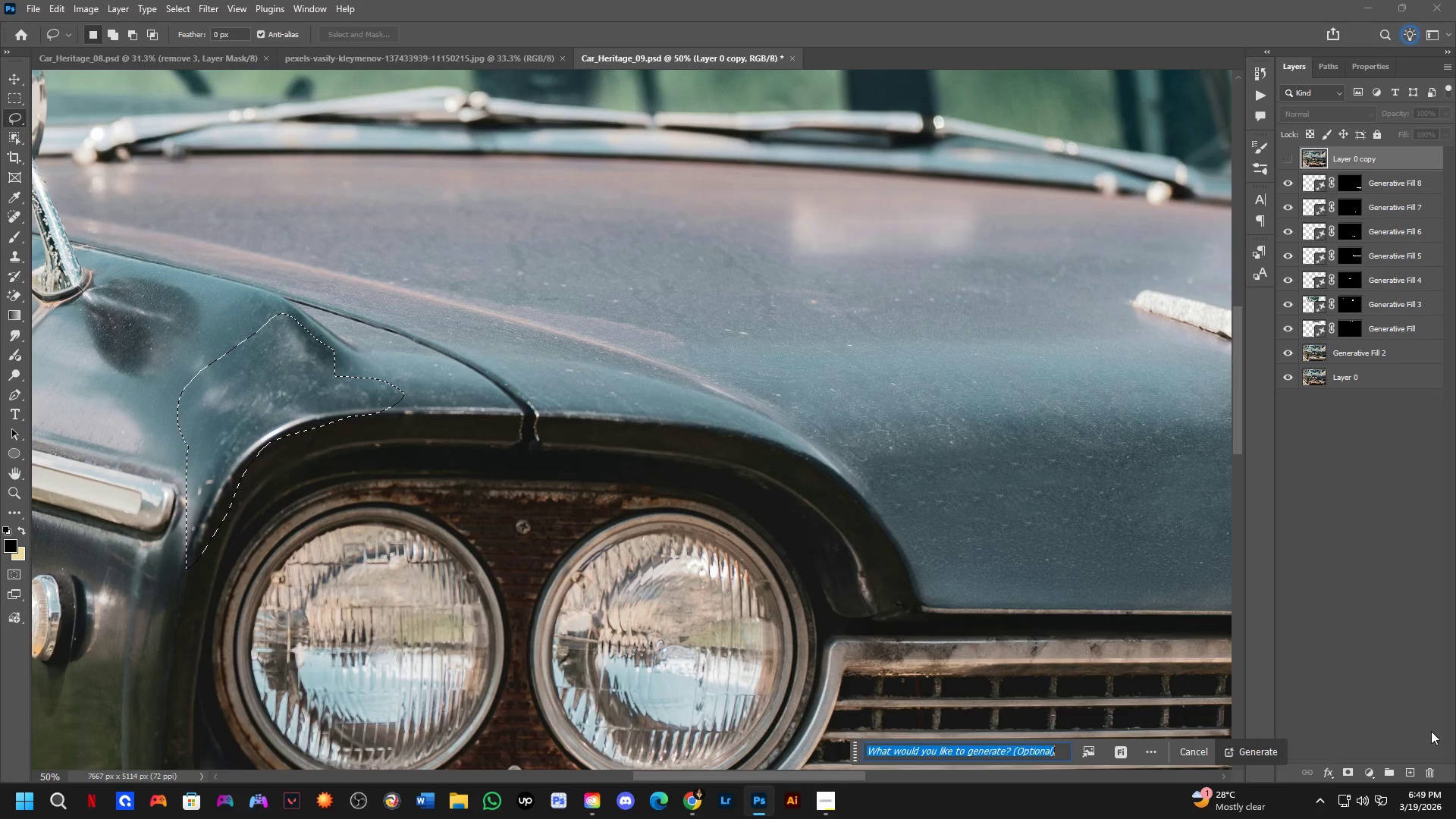 
left_click([1268, 758])
 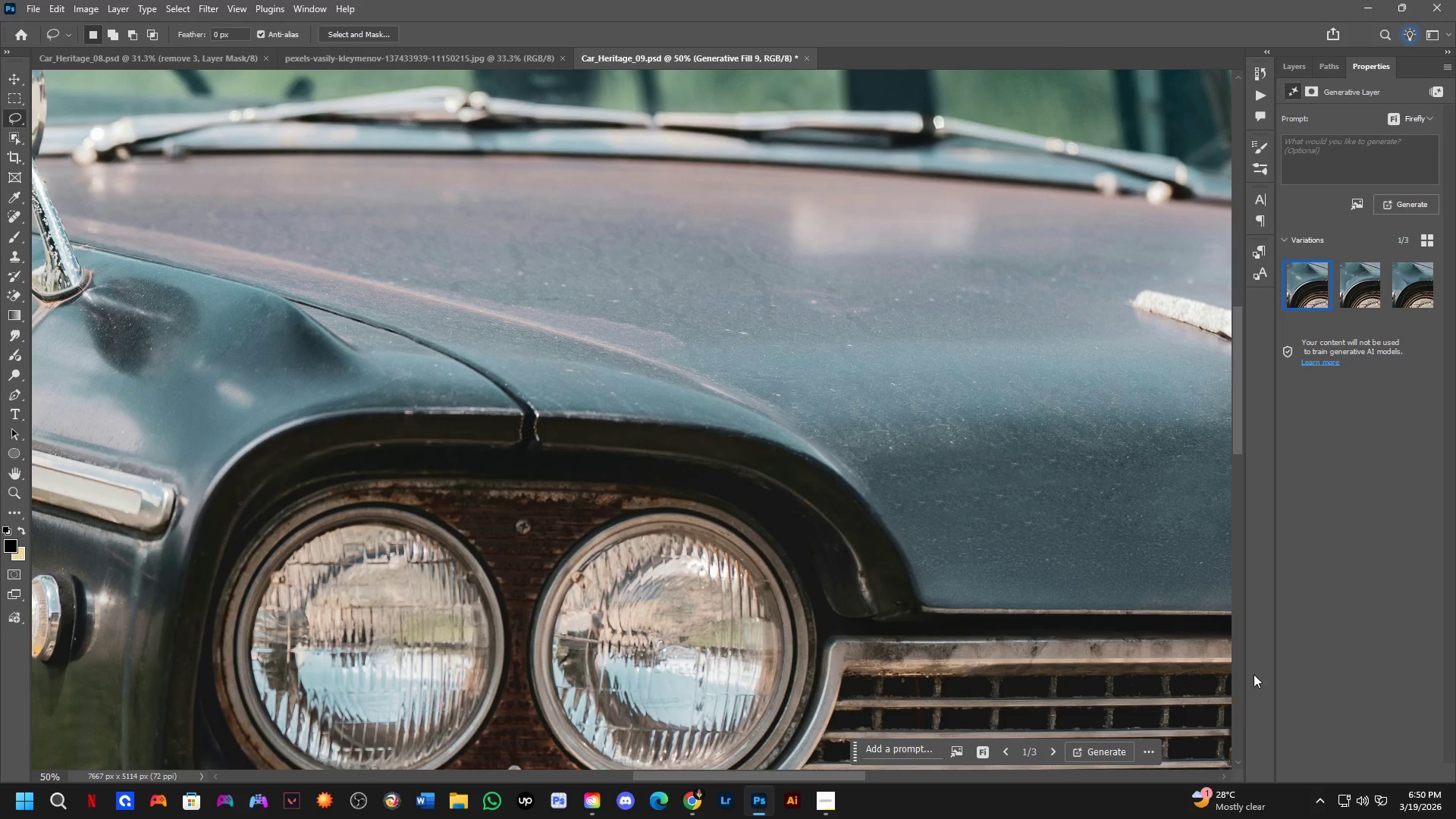 
wait(27.06)
 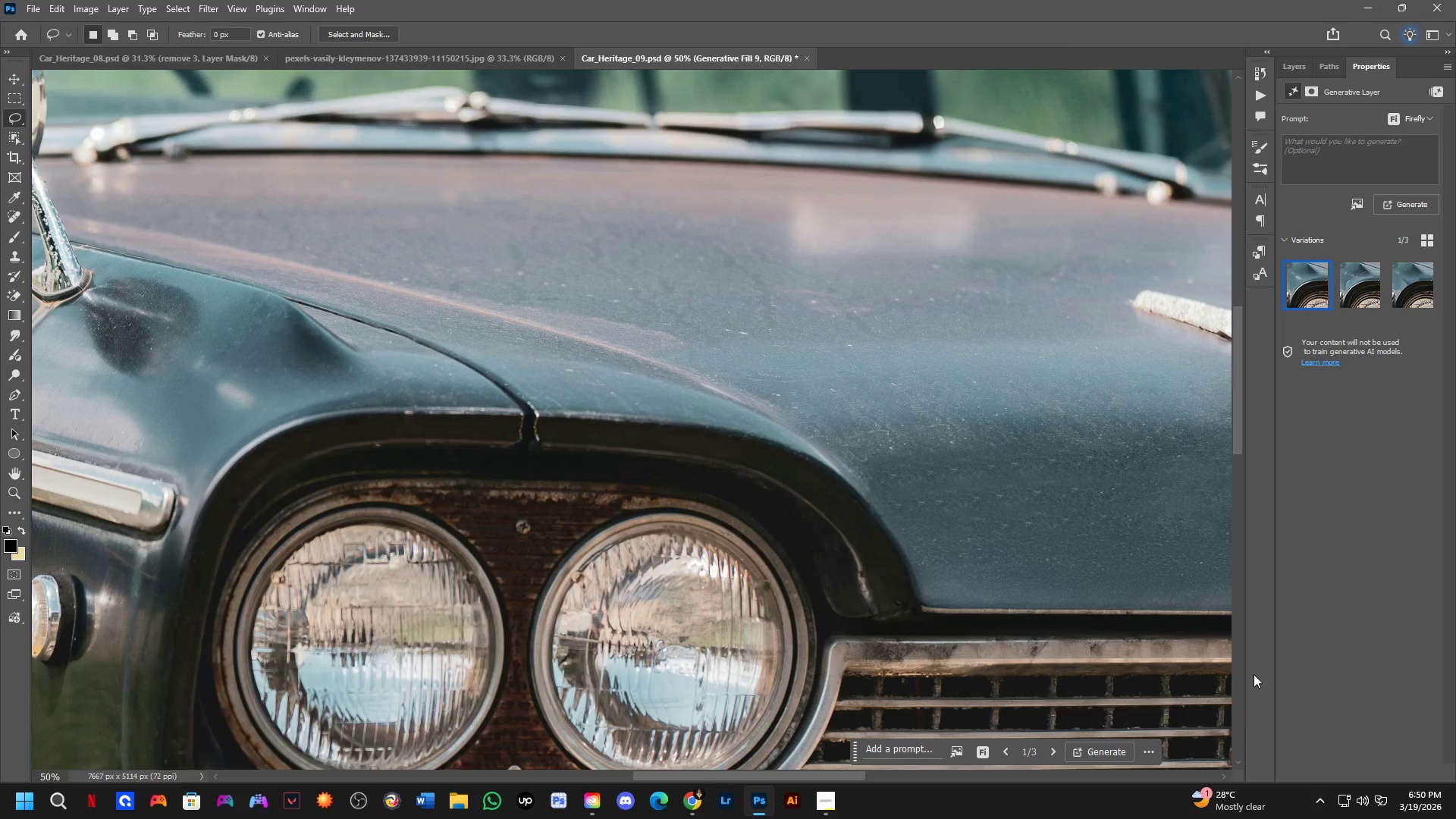 
scroll: coordinate [334, 384], scroll_direction: down, amount: 7.0
 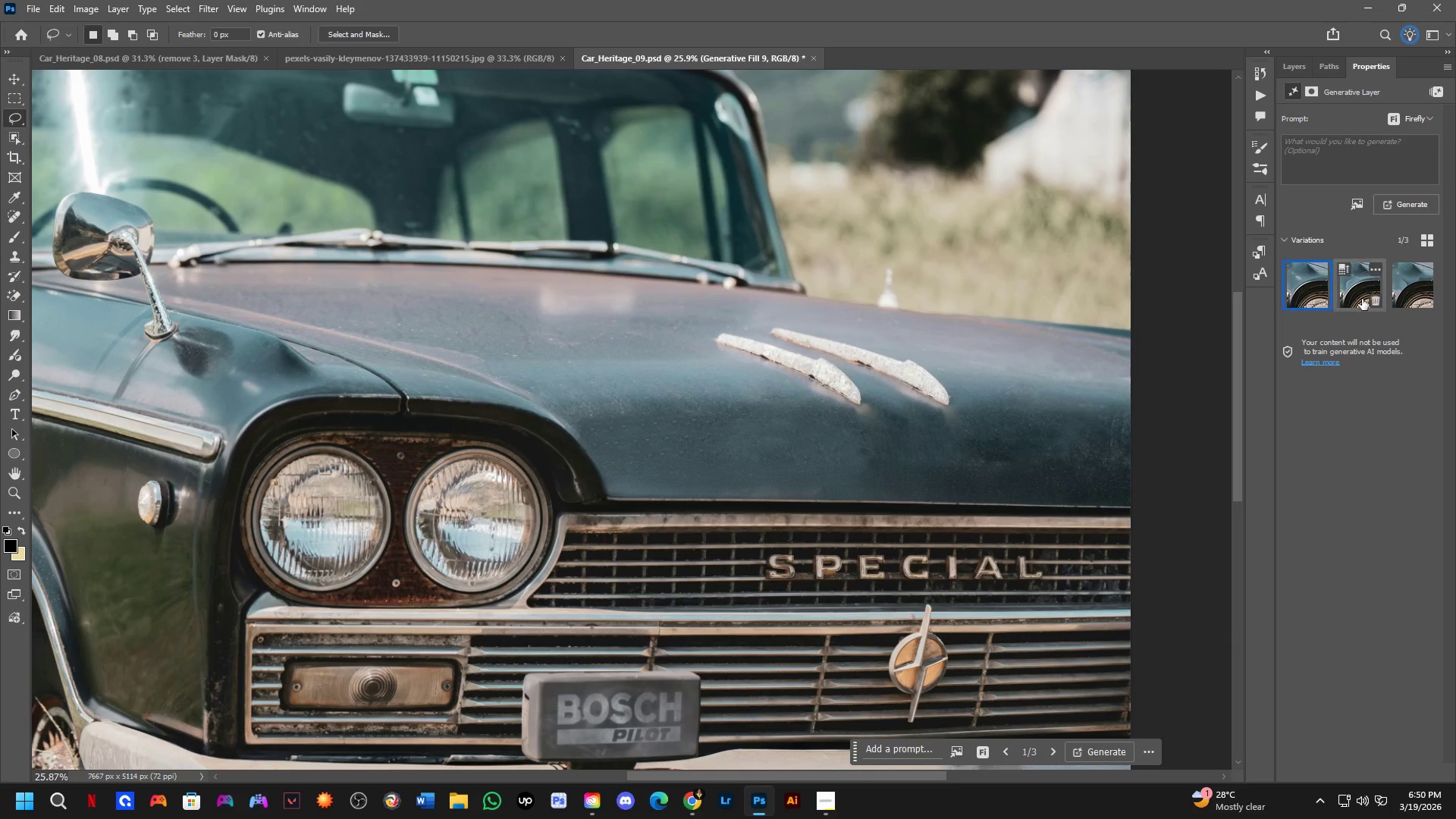 
left_click([1357, 293])
 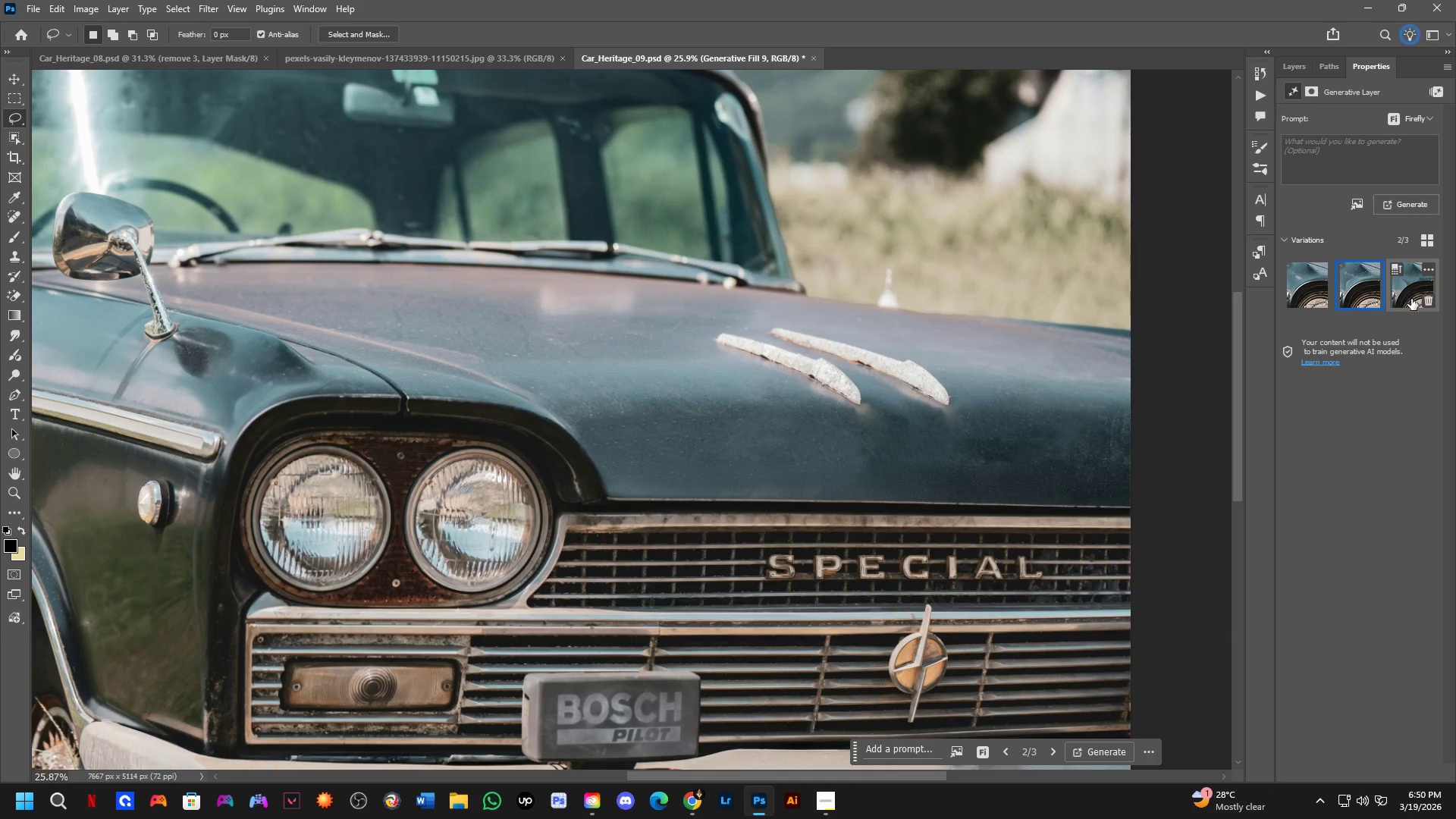 
left_click([1411, 299])
 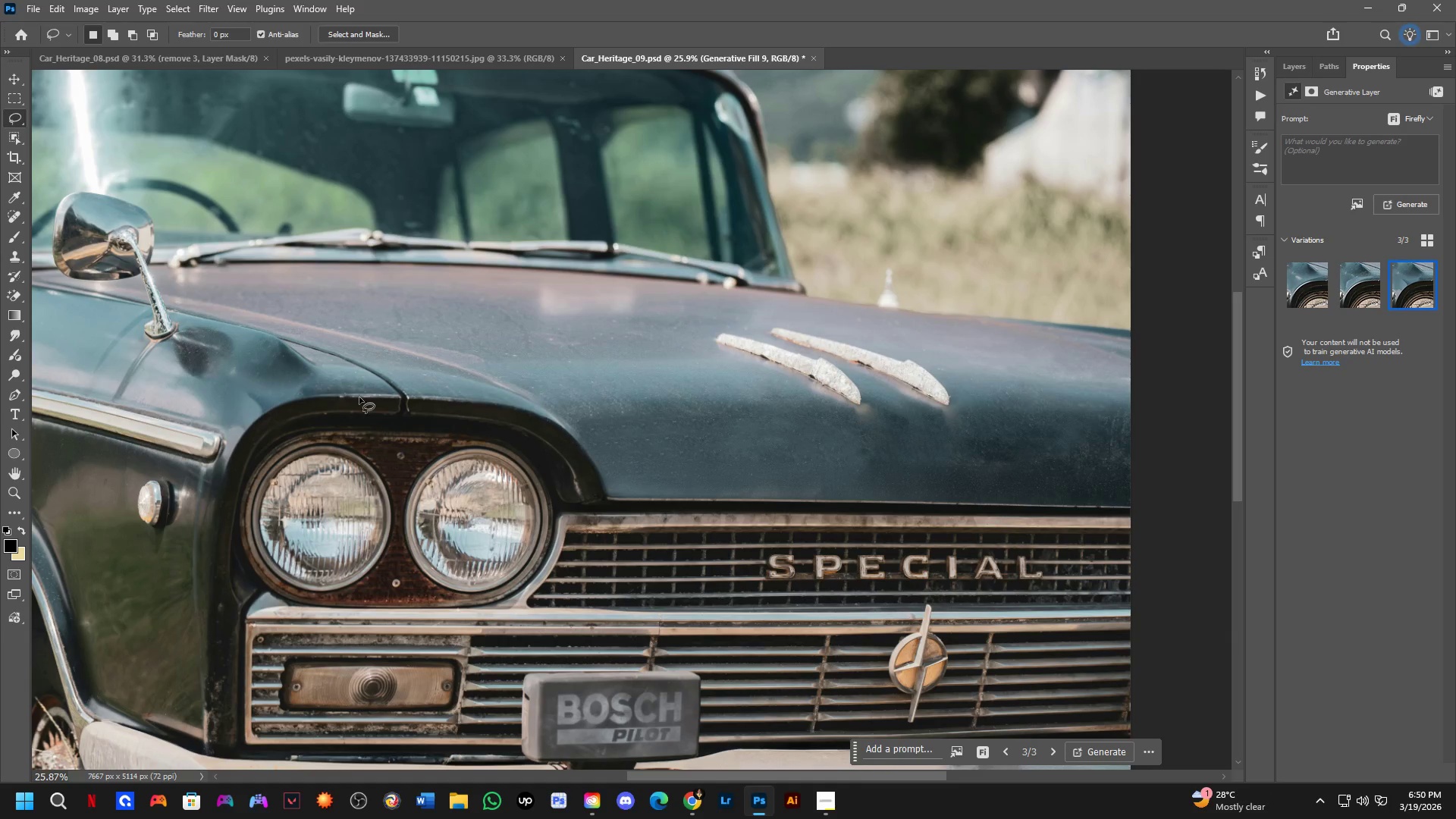 
scroll: coordinate [243, 420], scroll_direction: up, amount: 5.0
 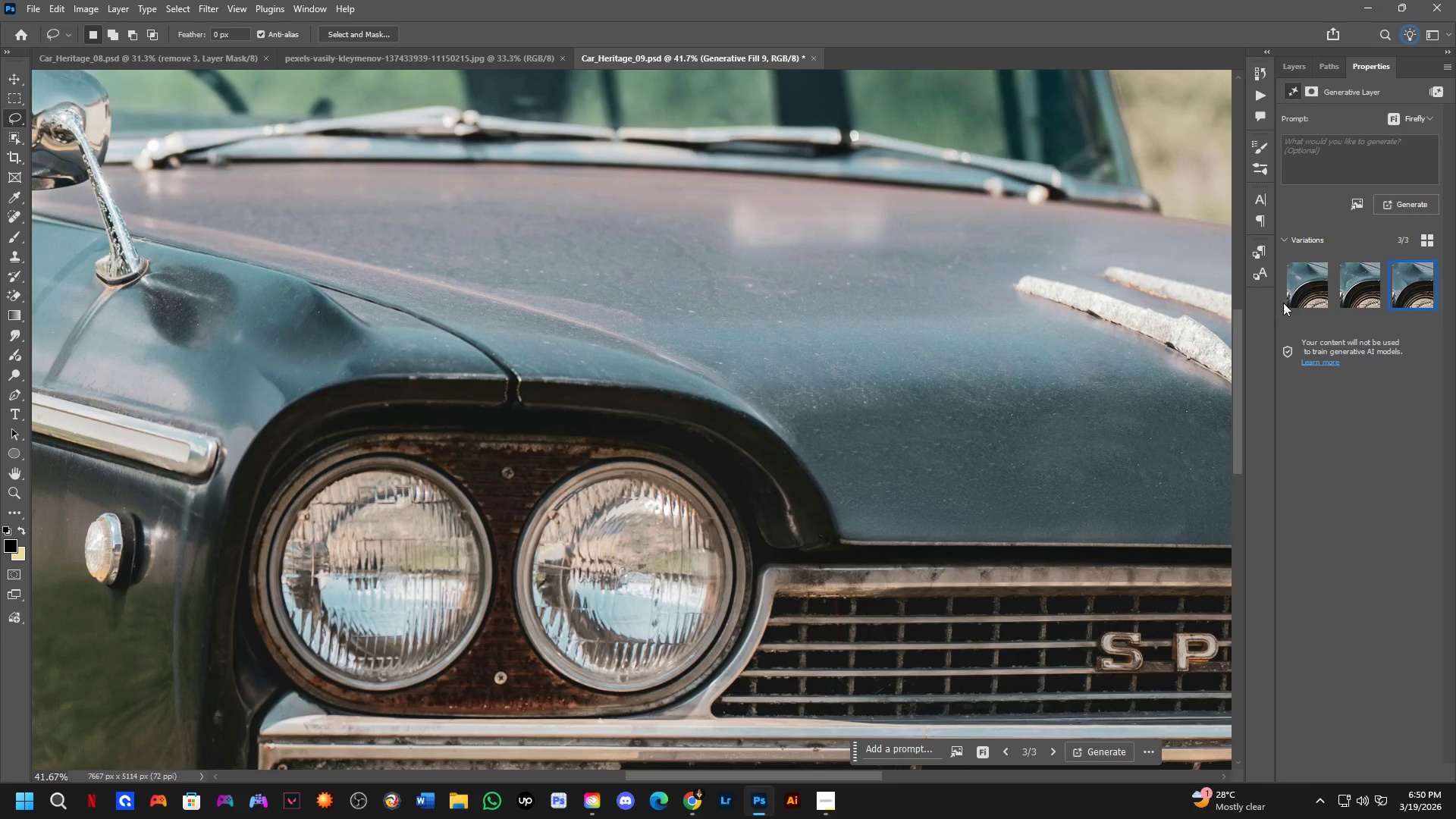 
left_click([1294, 299])
 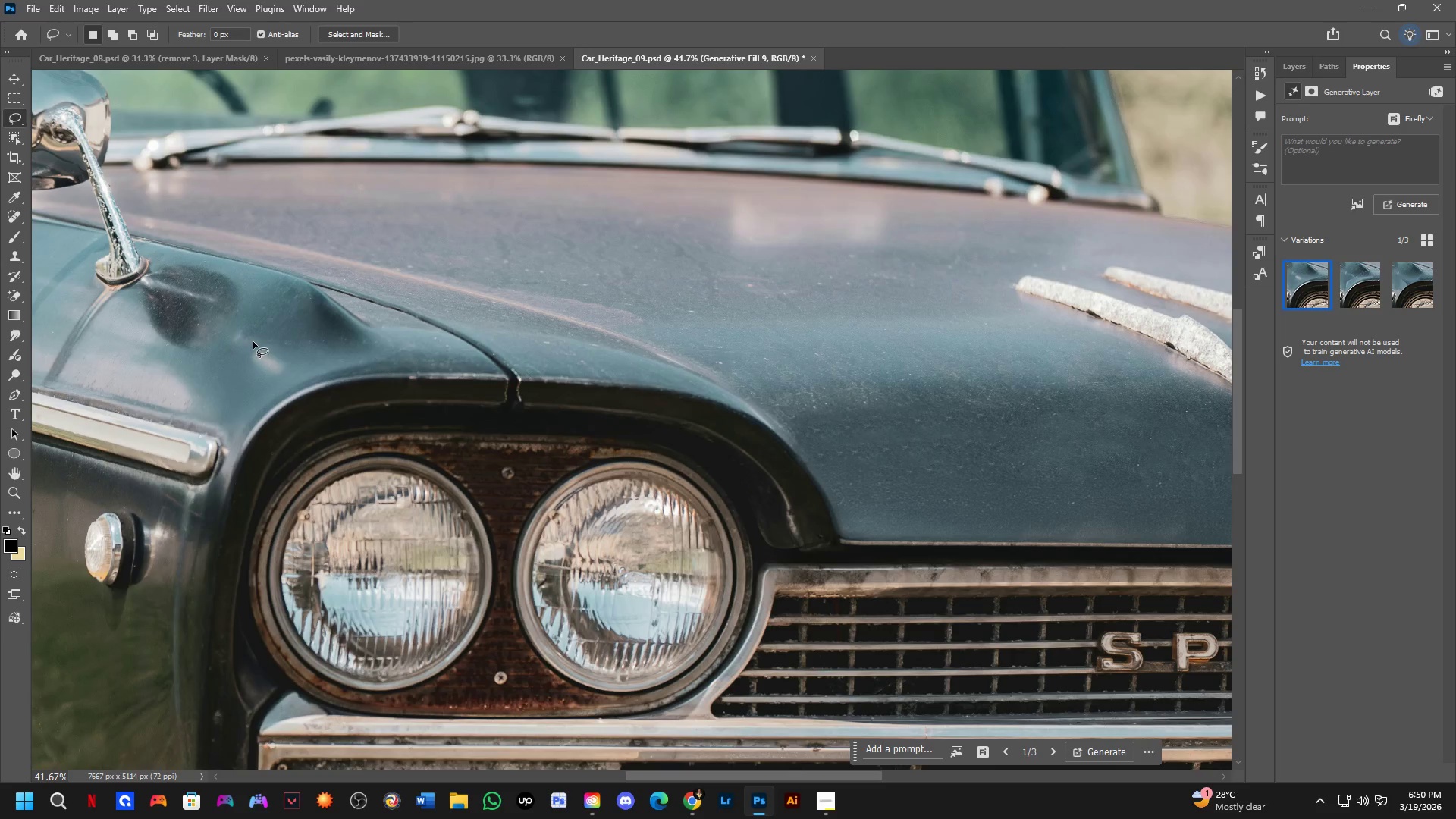 
left_click_drag(start_coordinate=[257, 334], to_coordinate=[306, 330])
 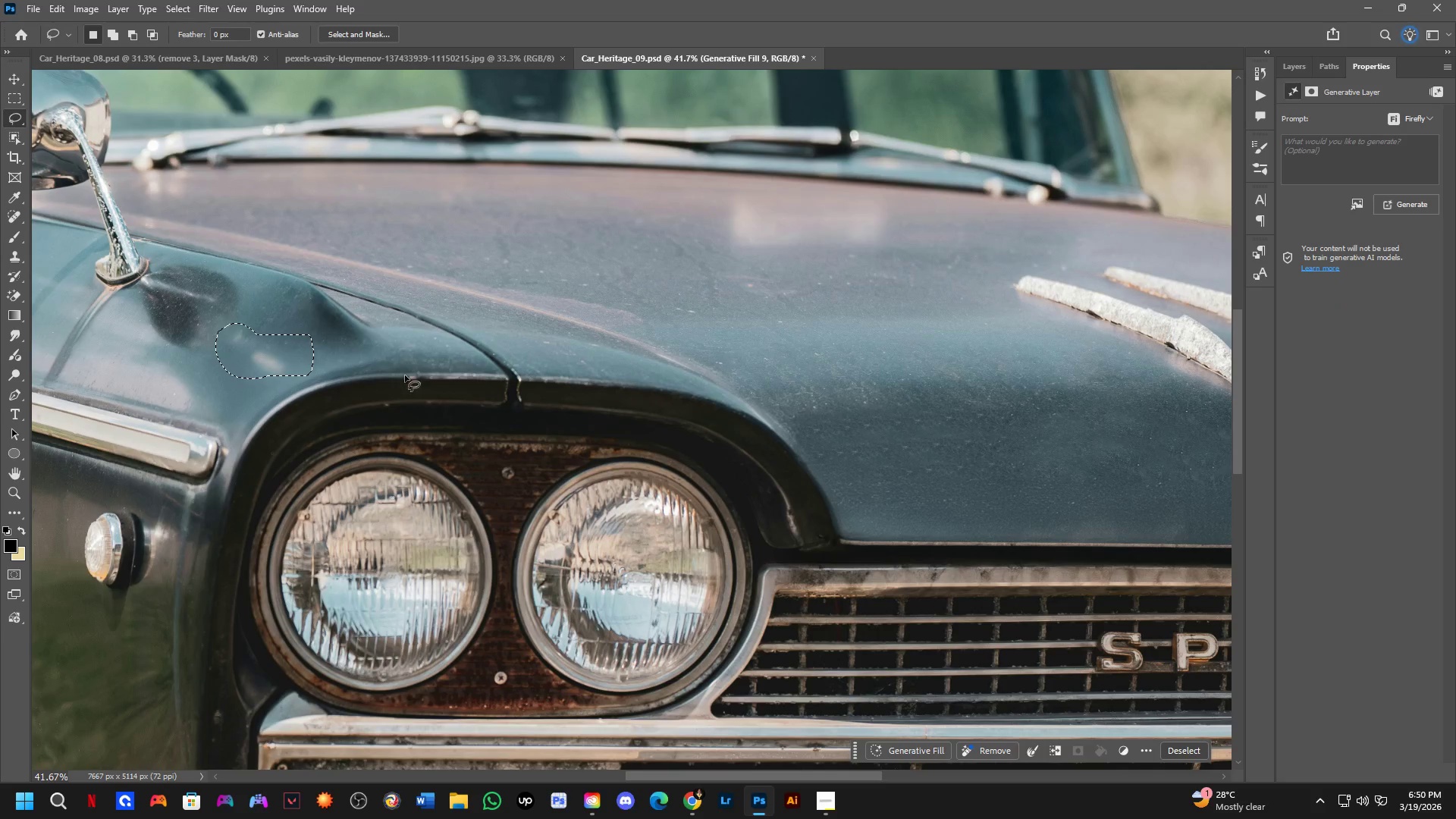 
key(Shift+ShiftLeft)
 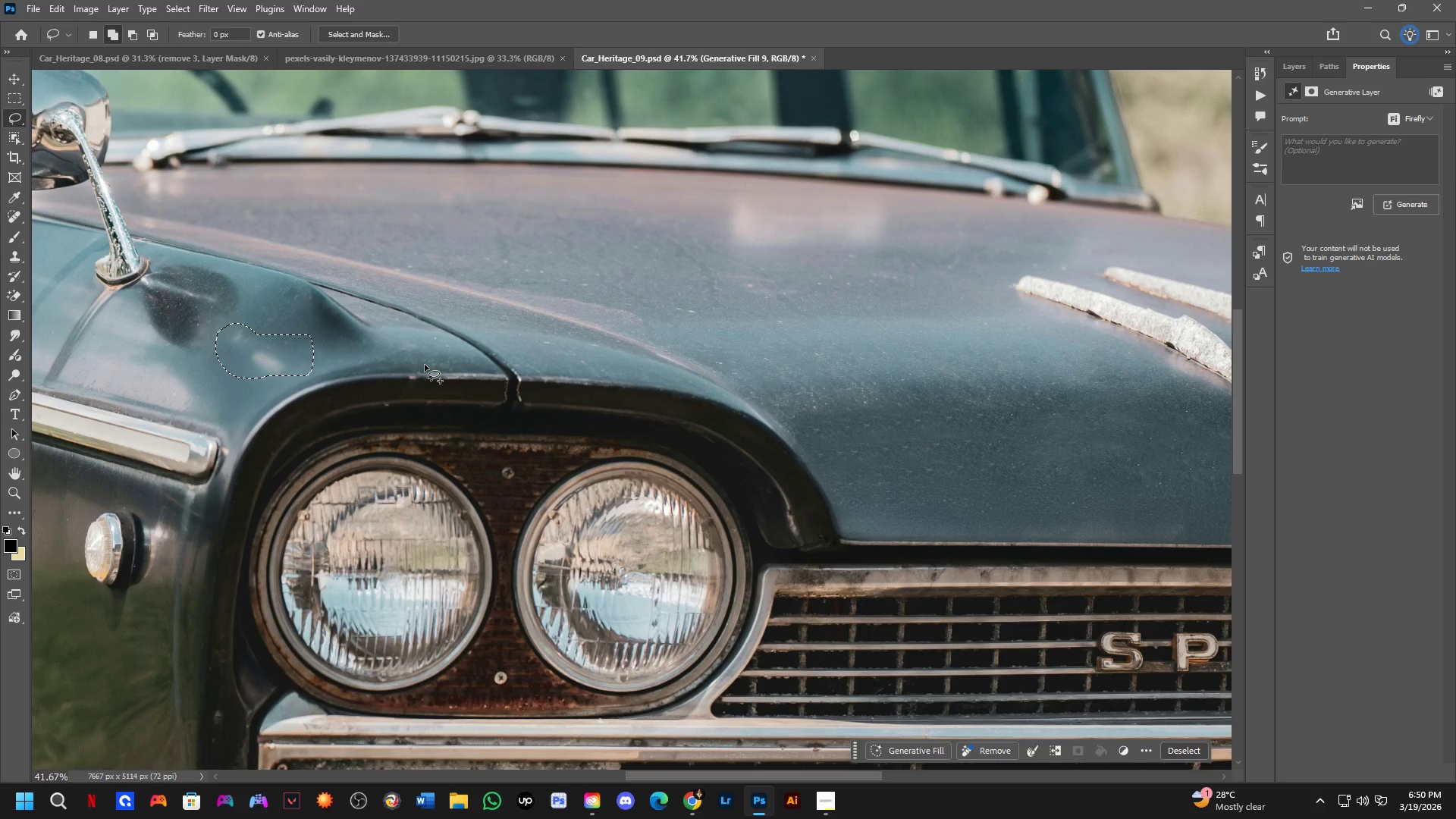 
left_click_drag(start_coordinate=[425, 364], to_coordinate=[486, 367])
 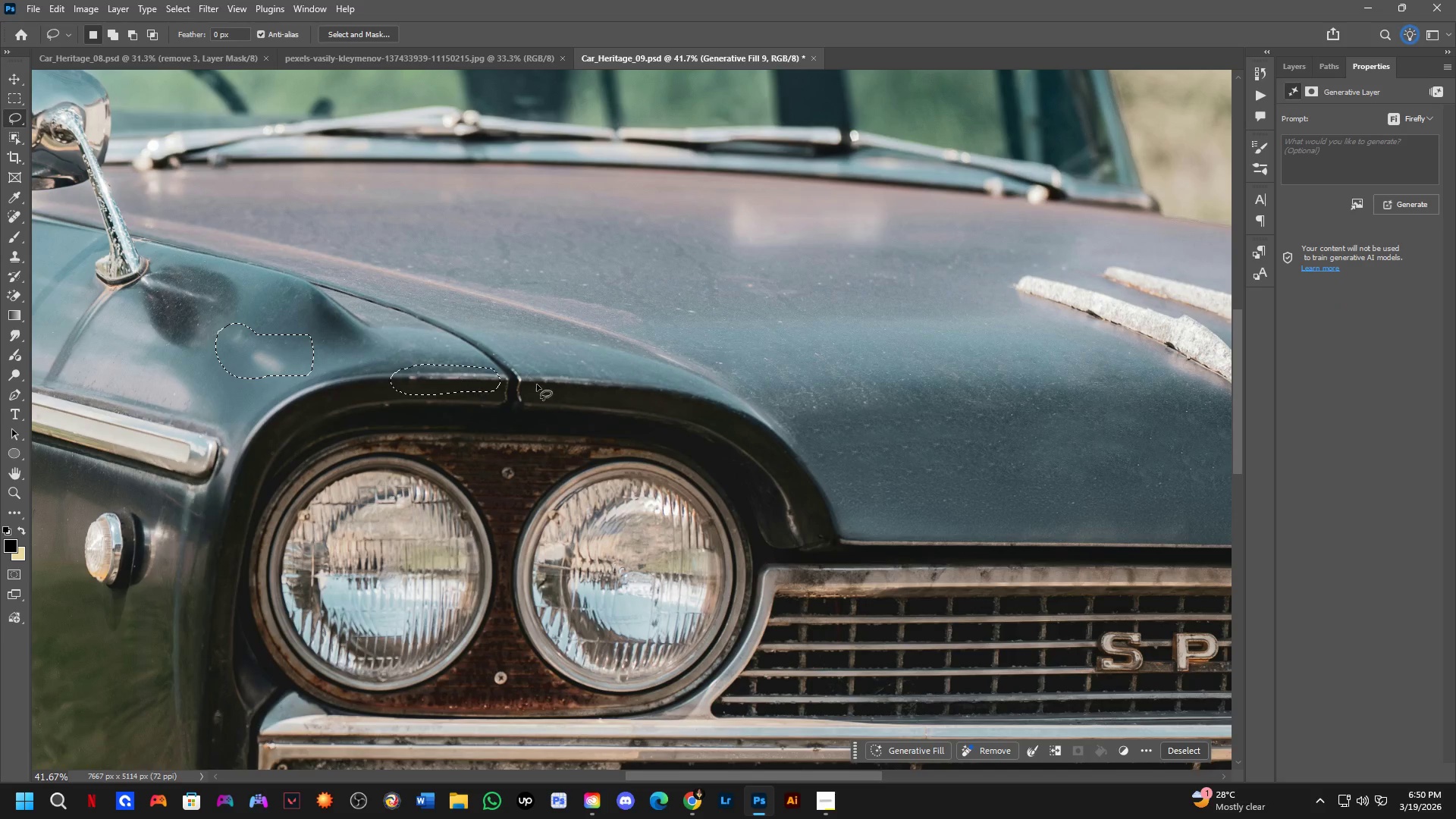 
hold_key(key=ShiftLeft, duration=0.42)
left_click_drag(start_coordinate=[552, 366], to_coordinate=[635, 365])
 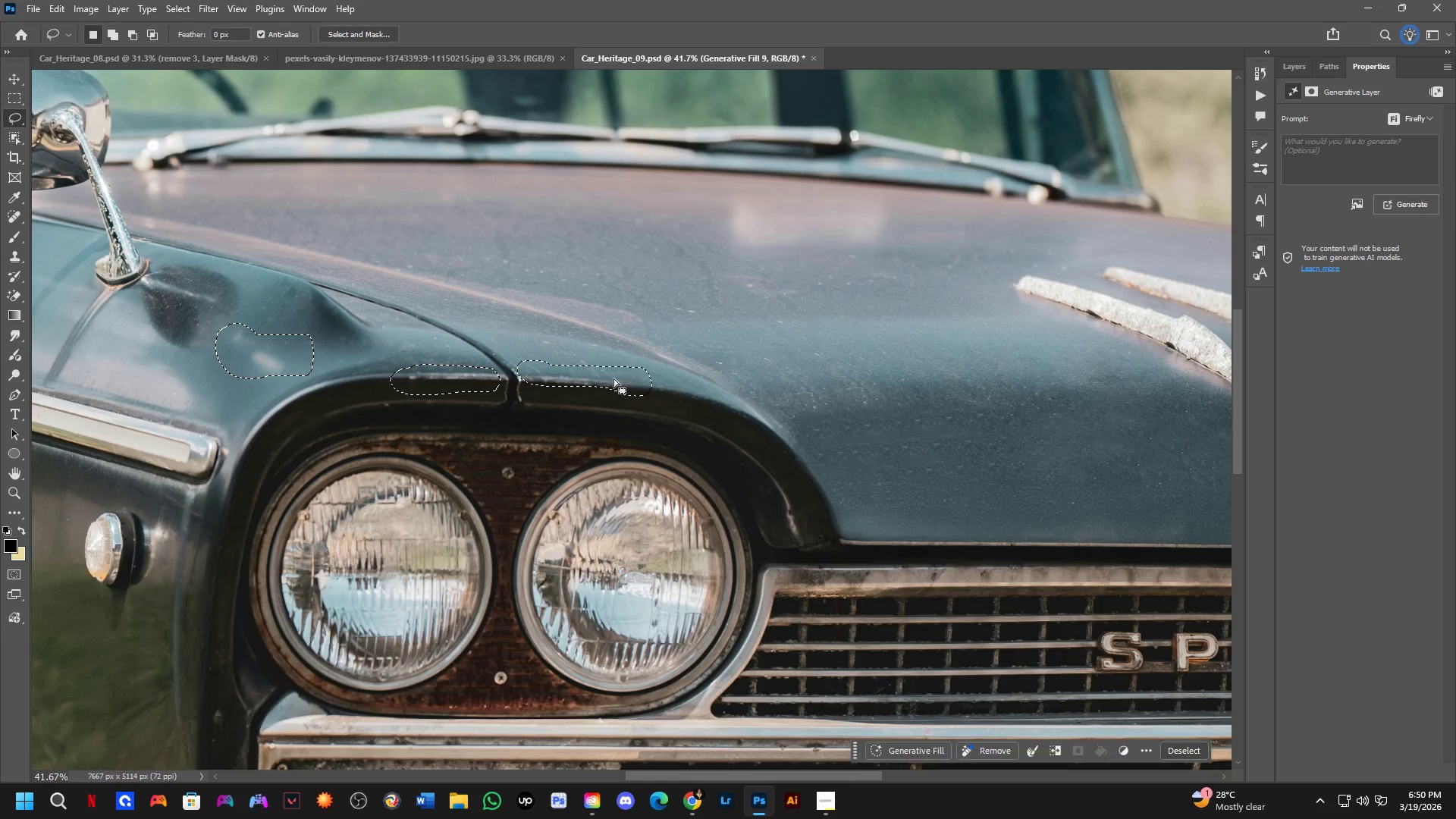 
key(Shift+ShiftLeft)
 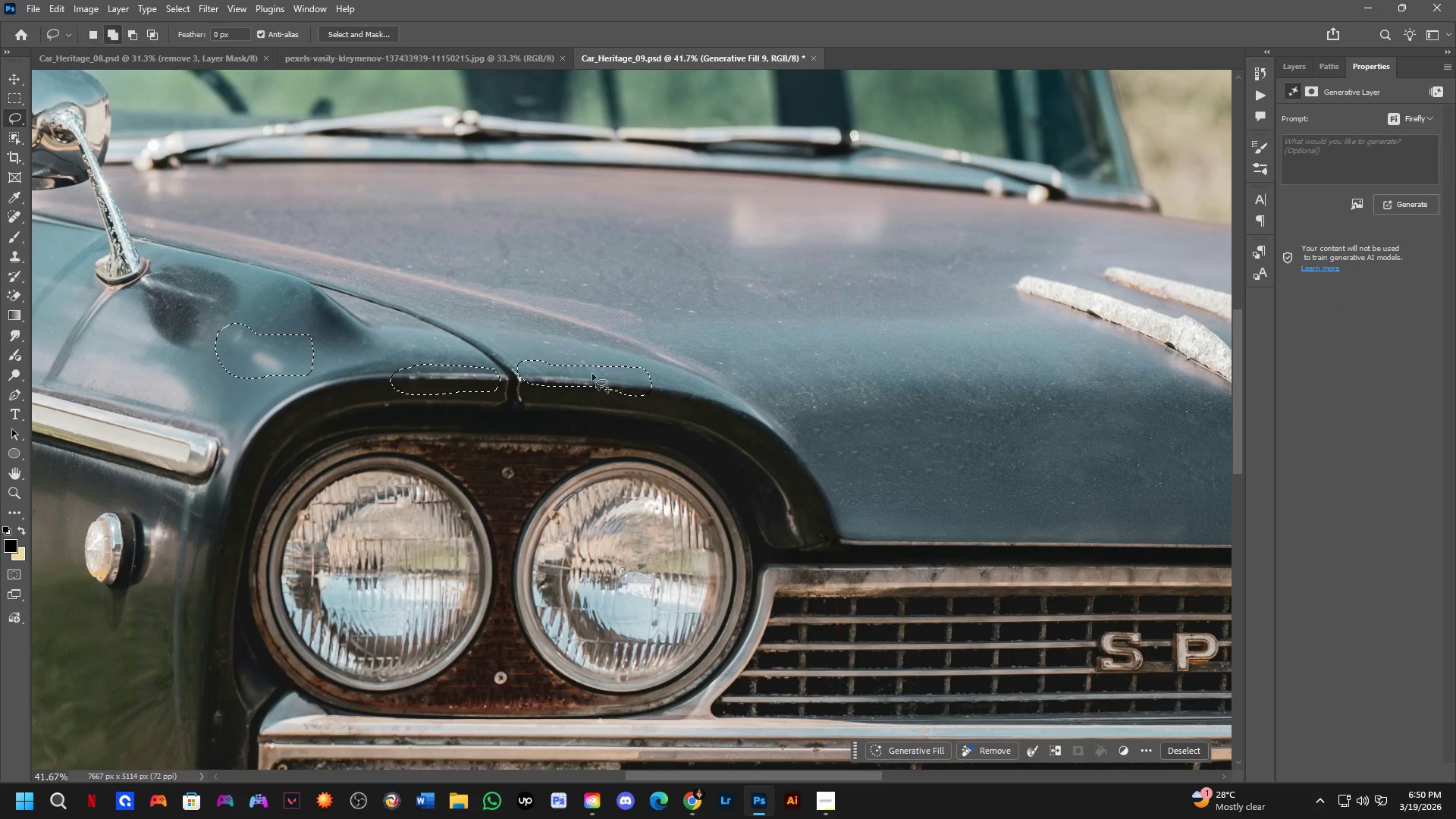 
left_click_drag(start_coordinate=[592, 374], to_coordinate=[617, 394])
 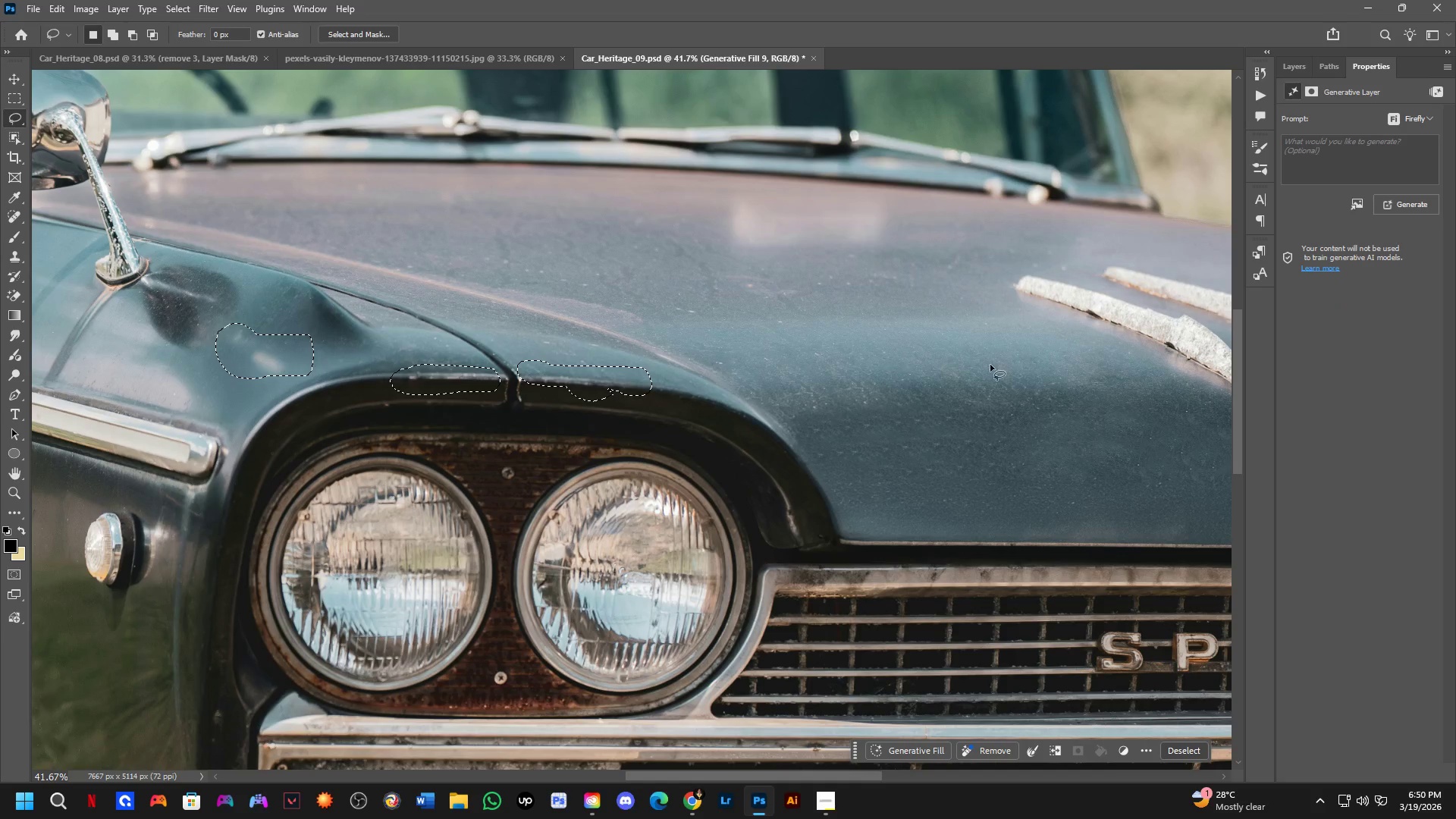 
hold_key(key=Space, duration=0.55)
 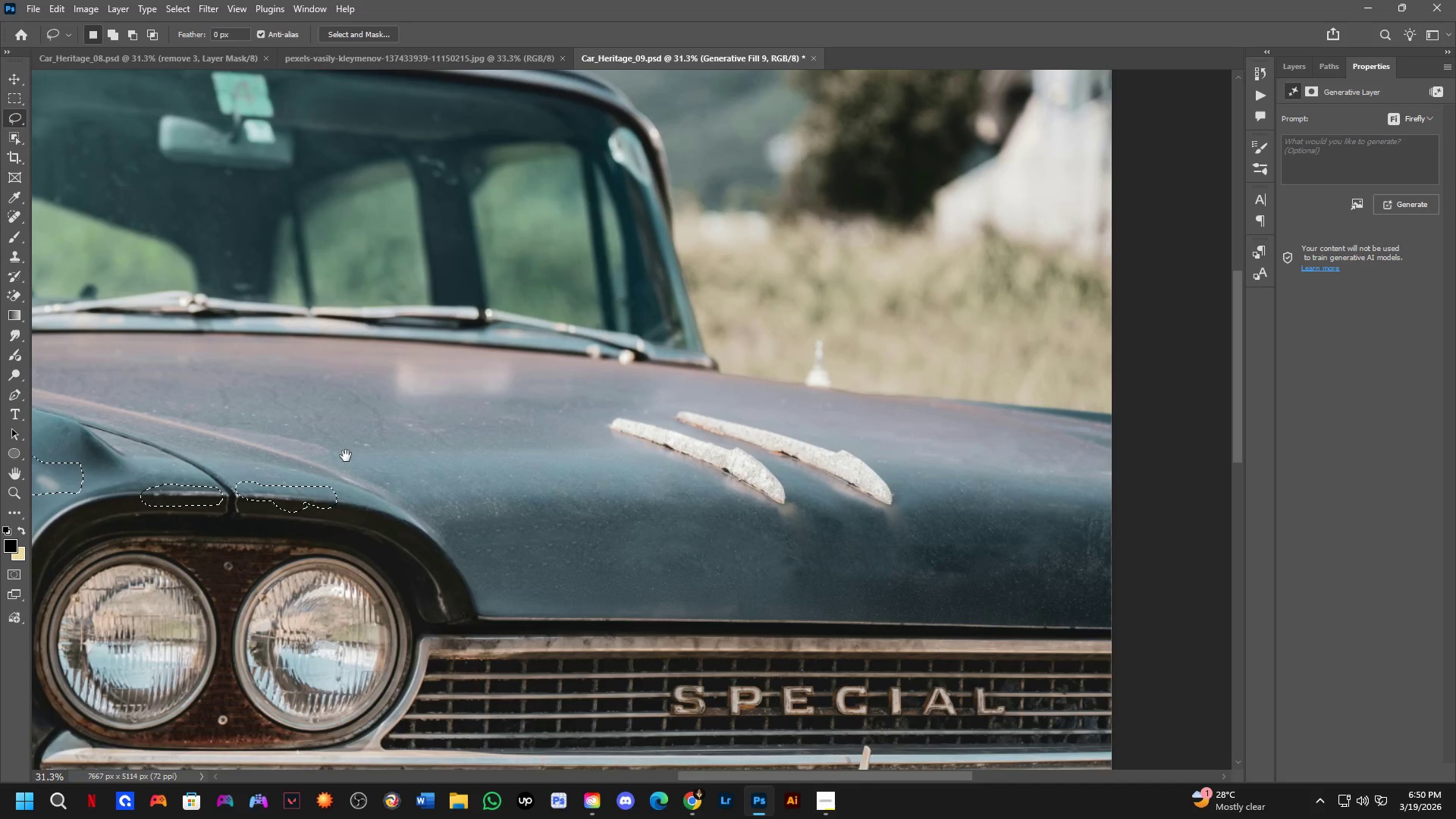 
left_click_drag(start_coordinate=[980, 369], to_coordinate=[625, 484])
 